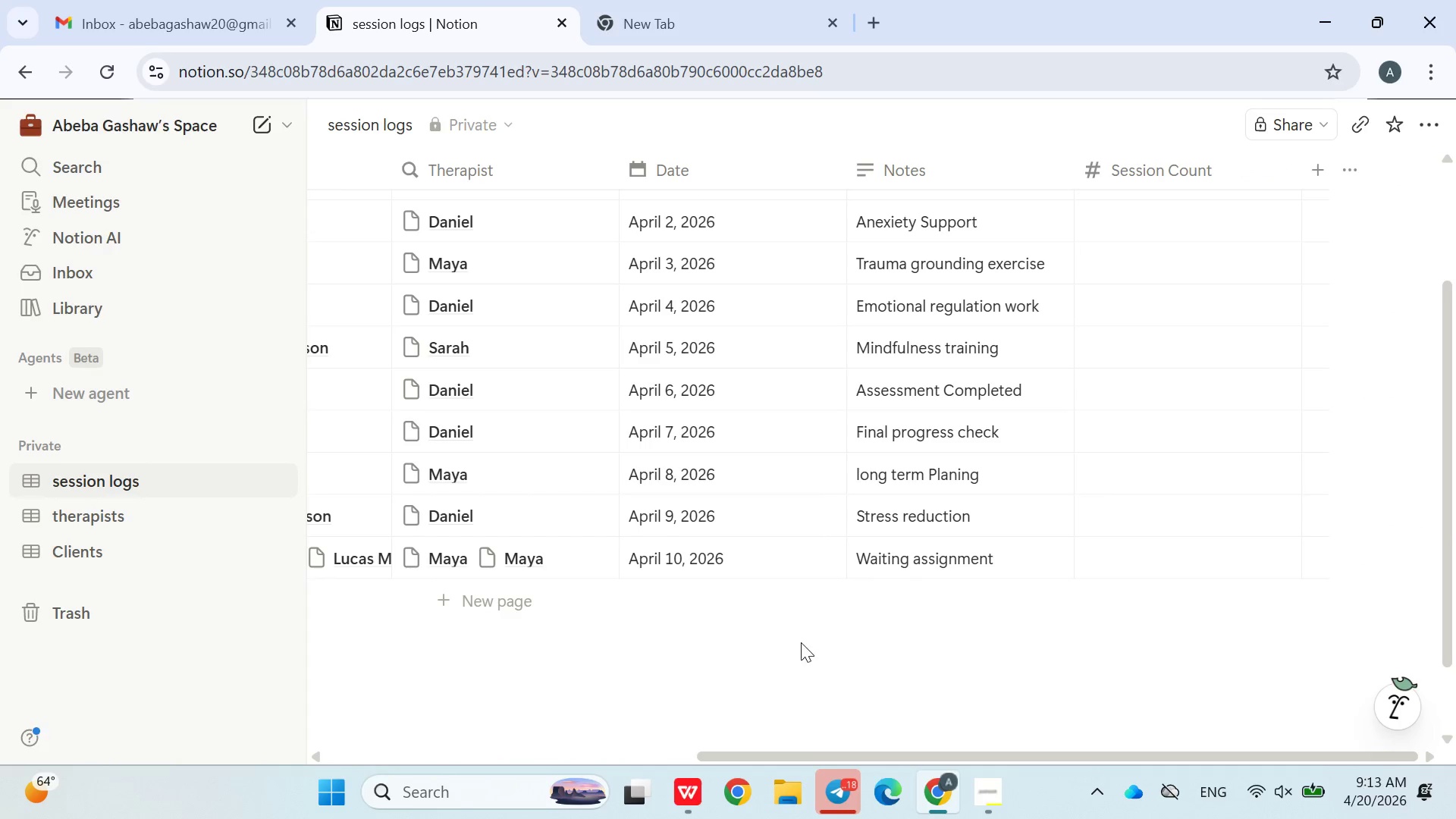 
triple_click([801, 642])
 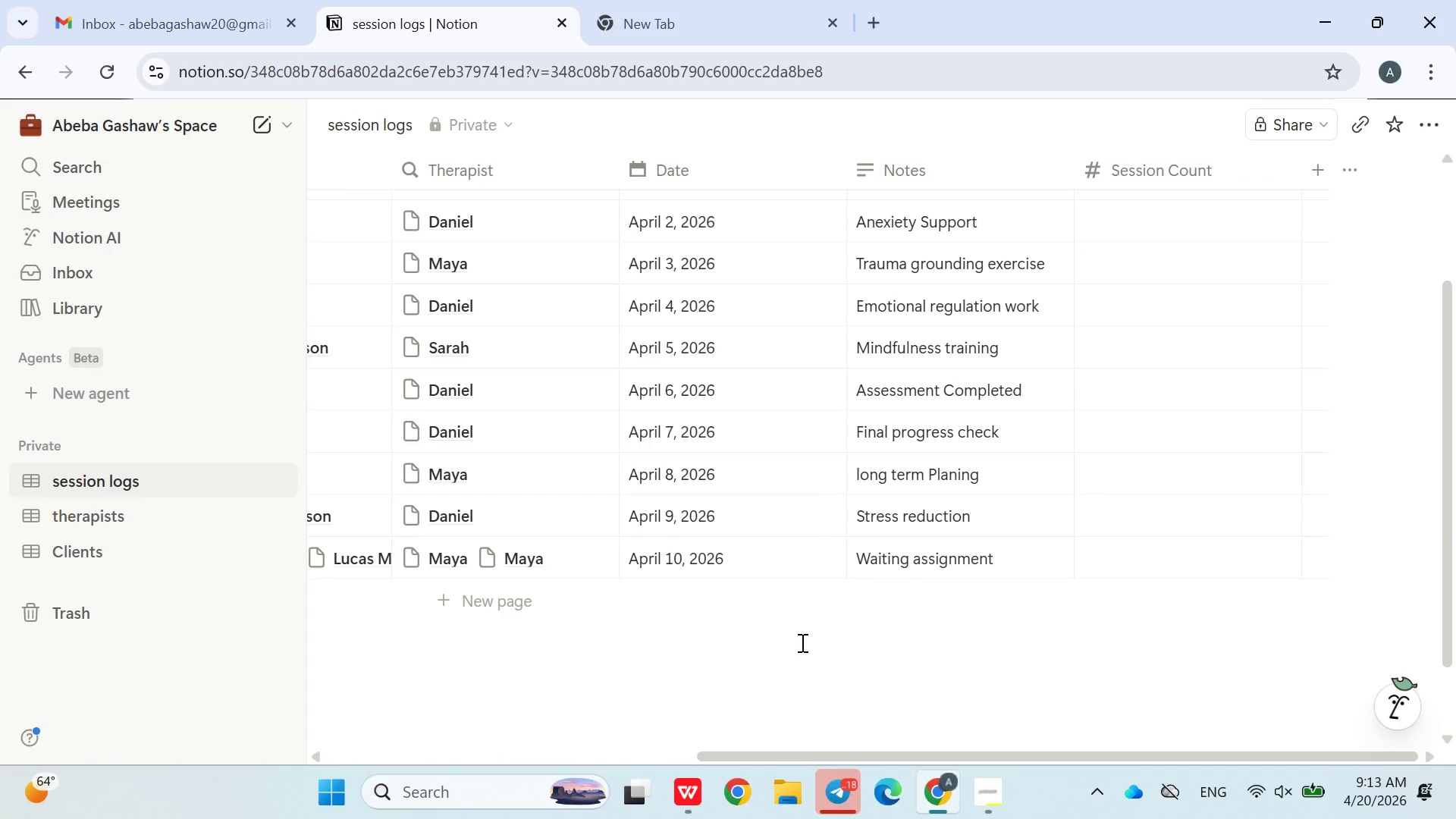 
triple_click([801, 642])
 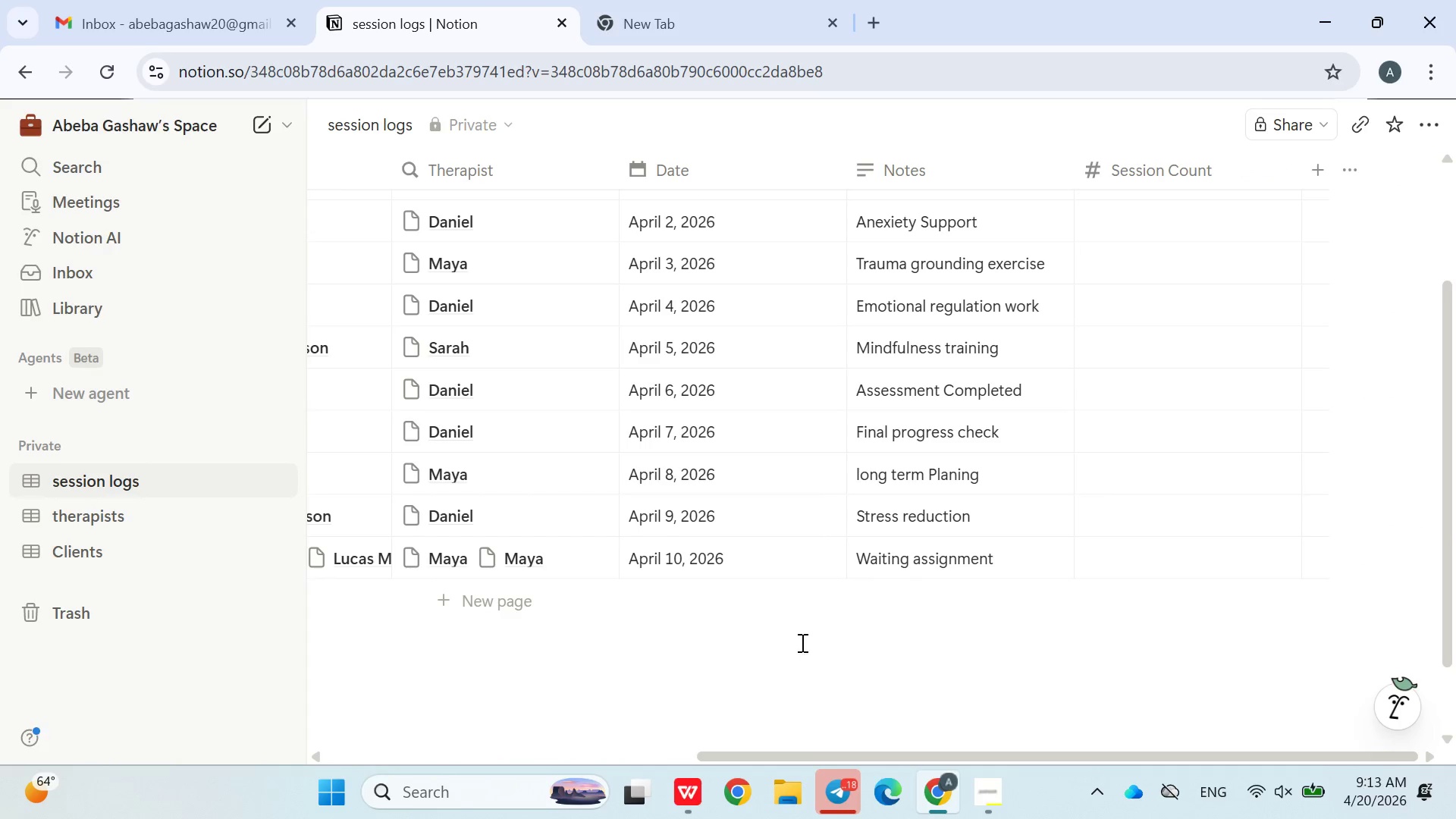 
triple_click([801, 642])
 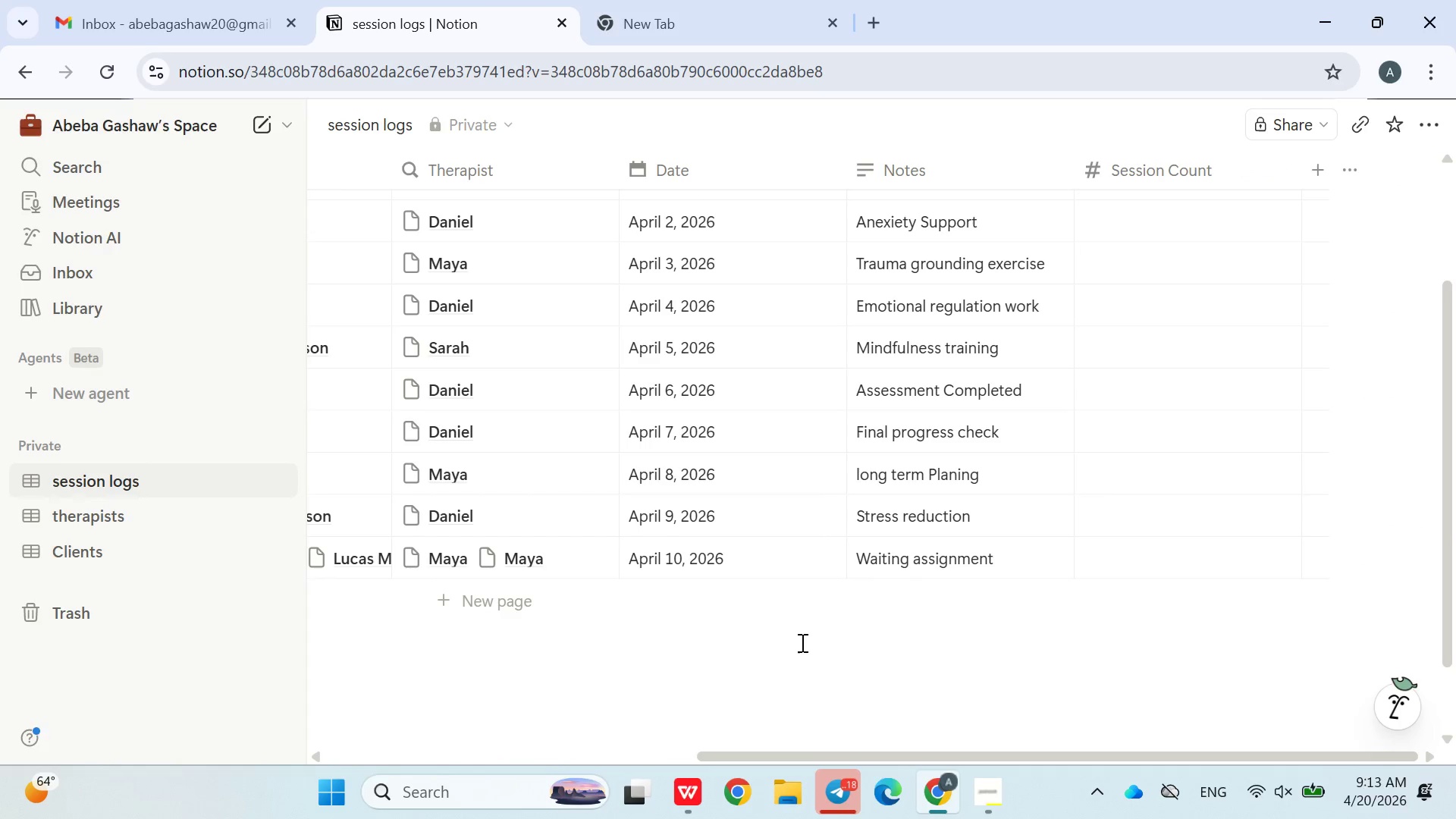 
triple_click([801, 642])
 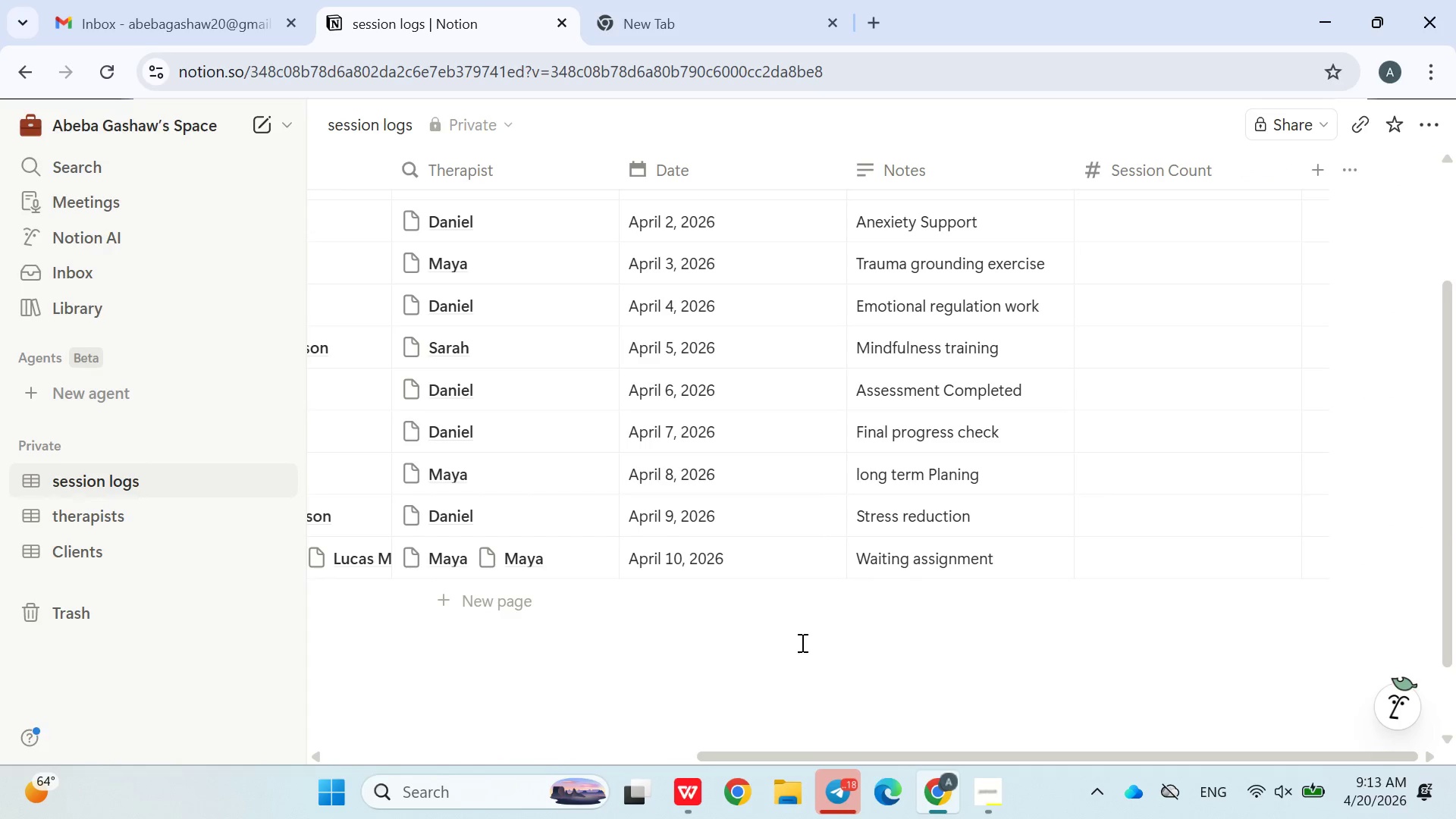 
triple_click([801, 642])
 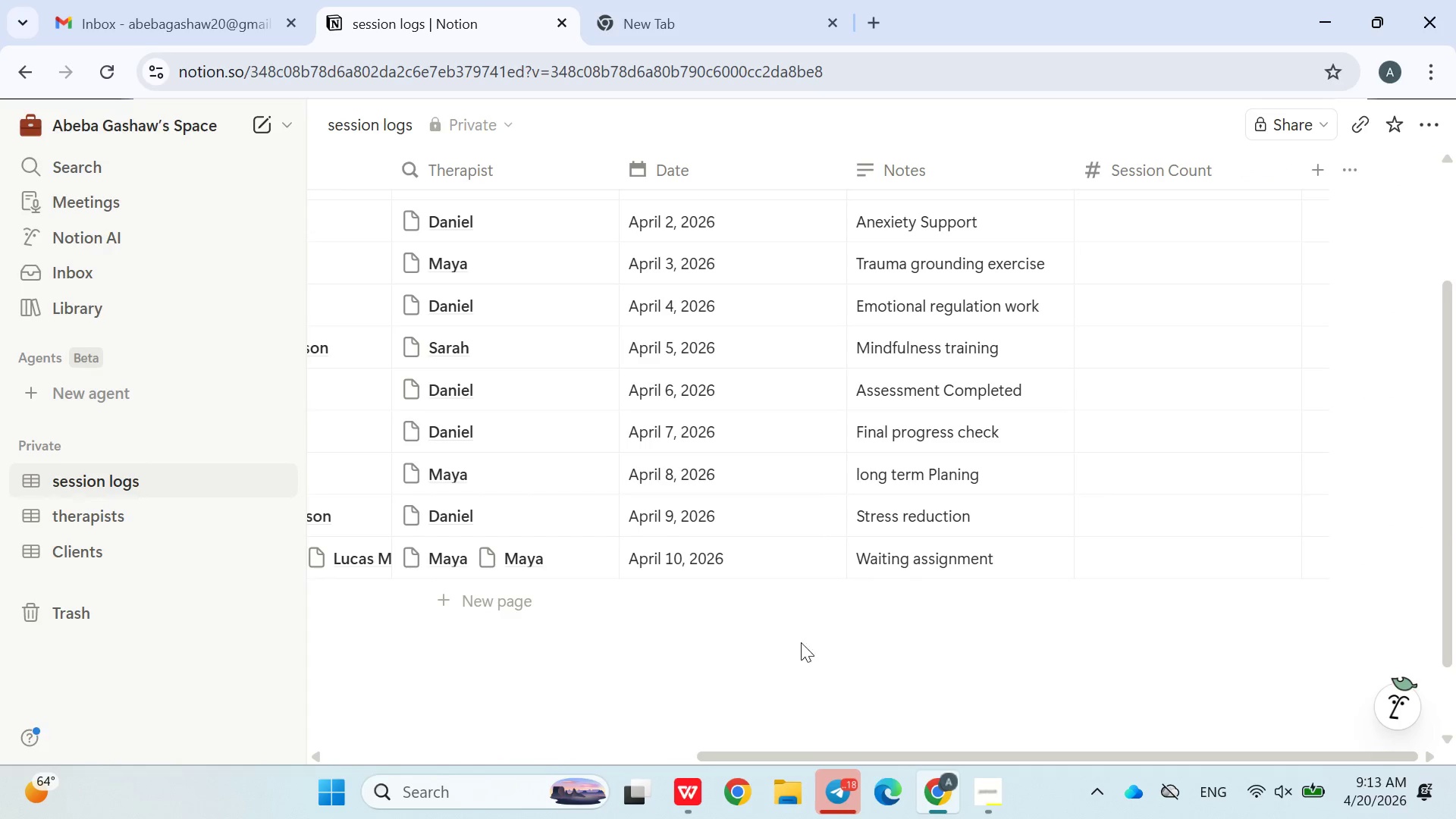 
triple_click([801, 642])
 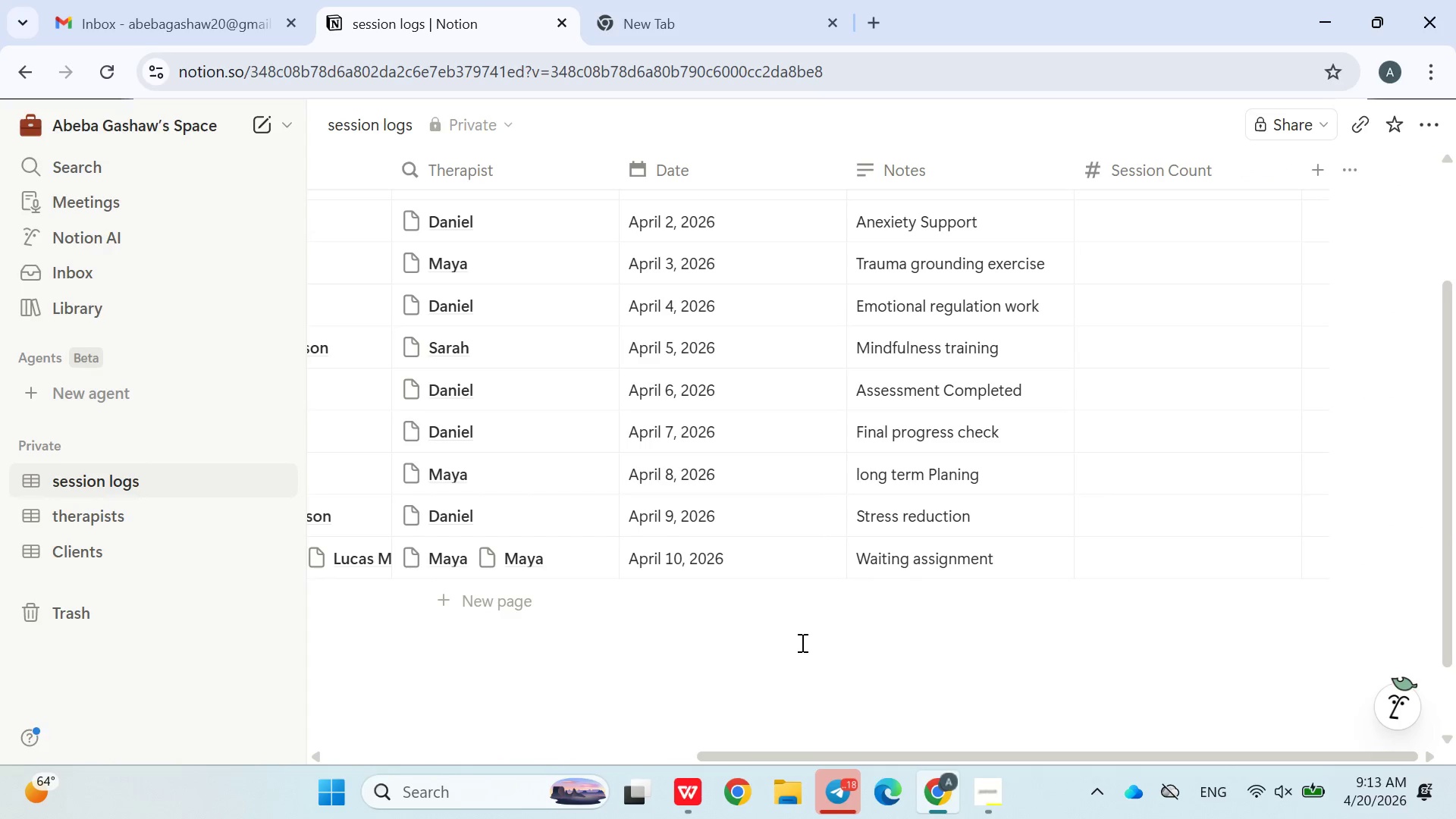 
triple_click([801, 642])
 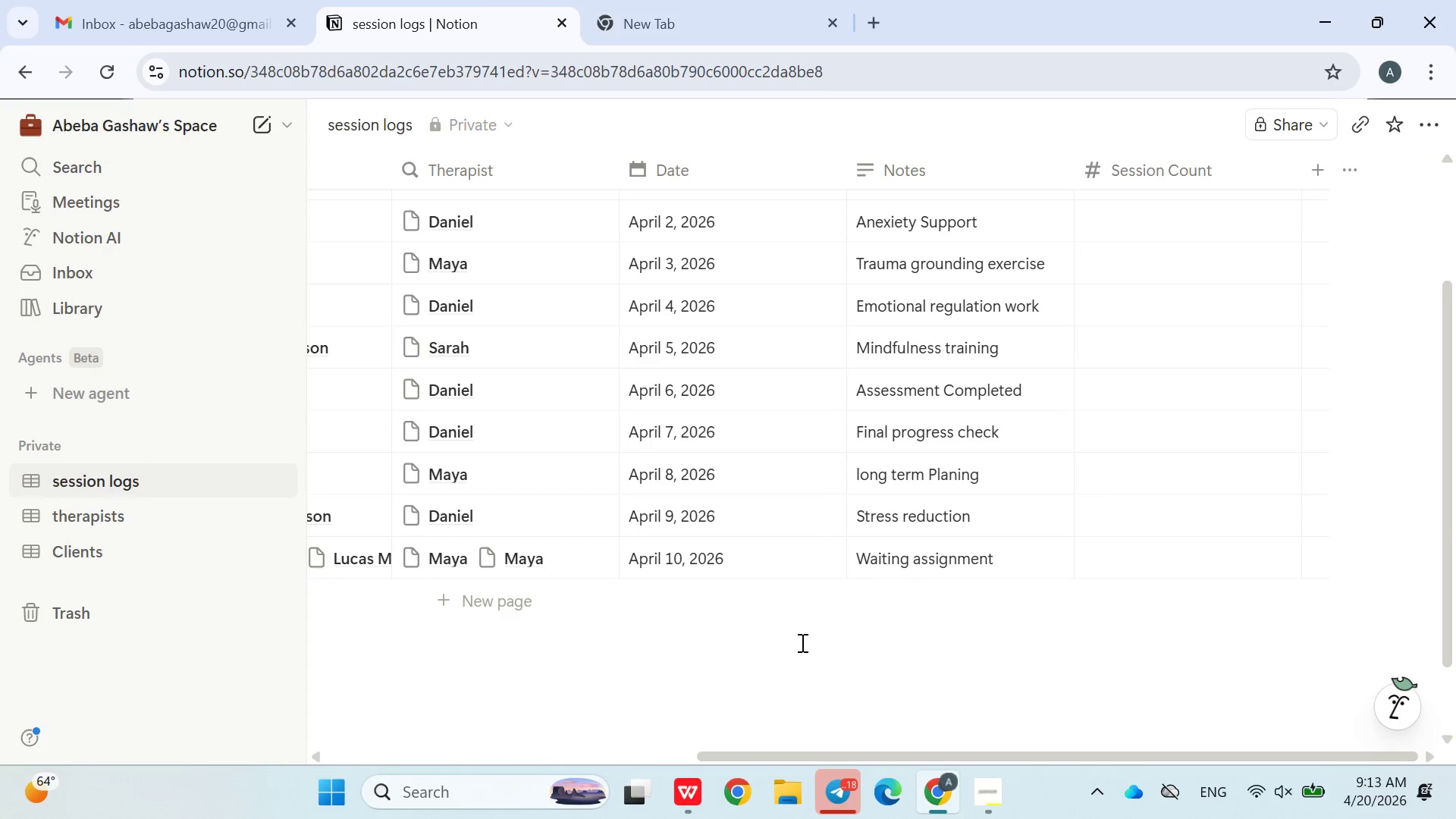 
triple_click([801, 642])
 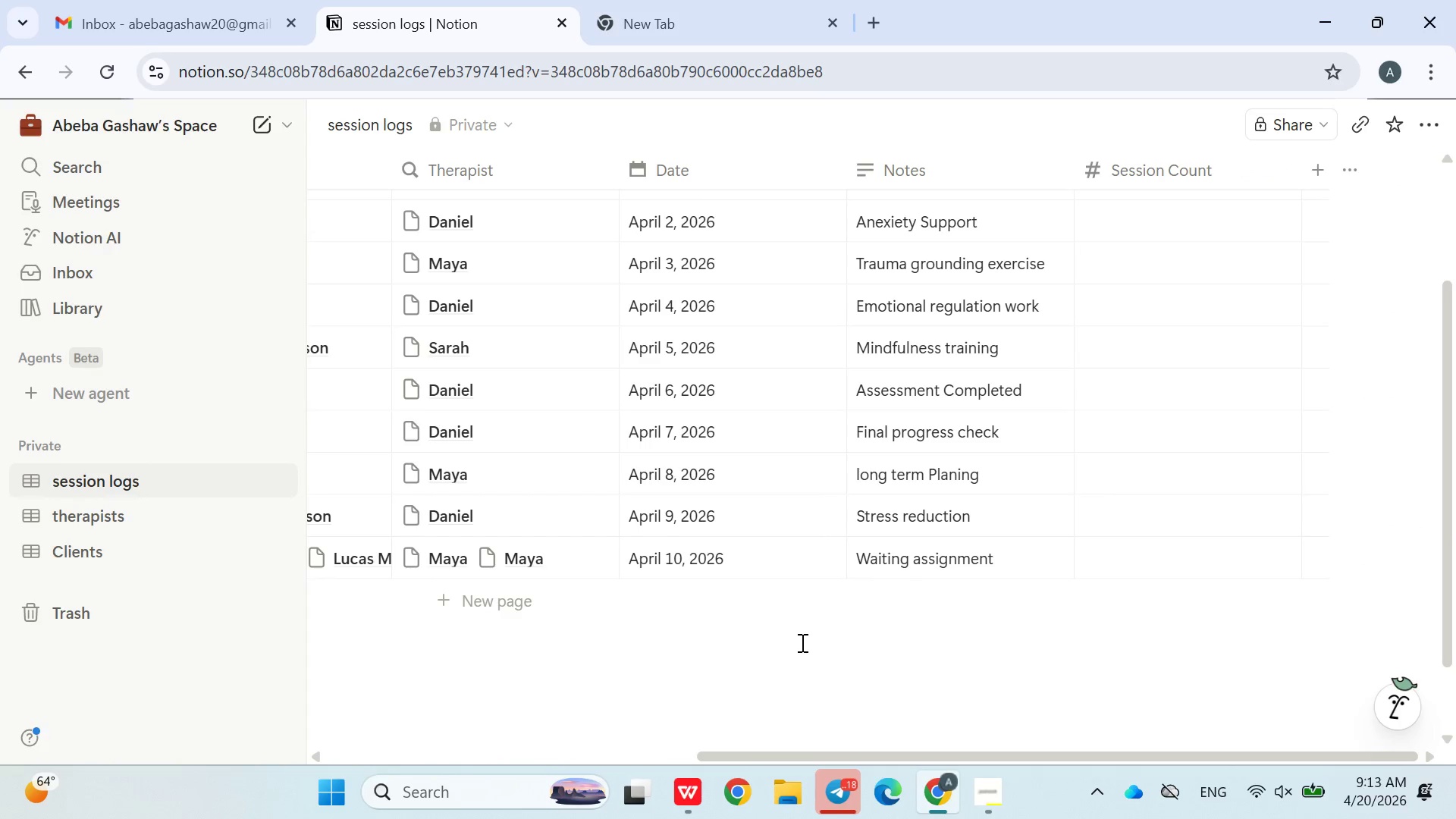 
triple_click([801, 642])
 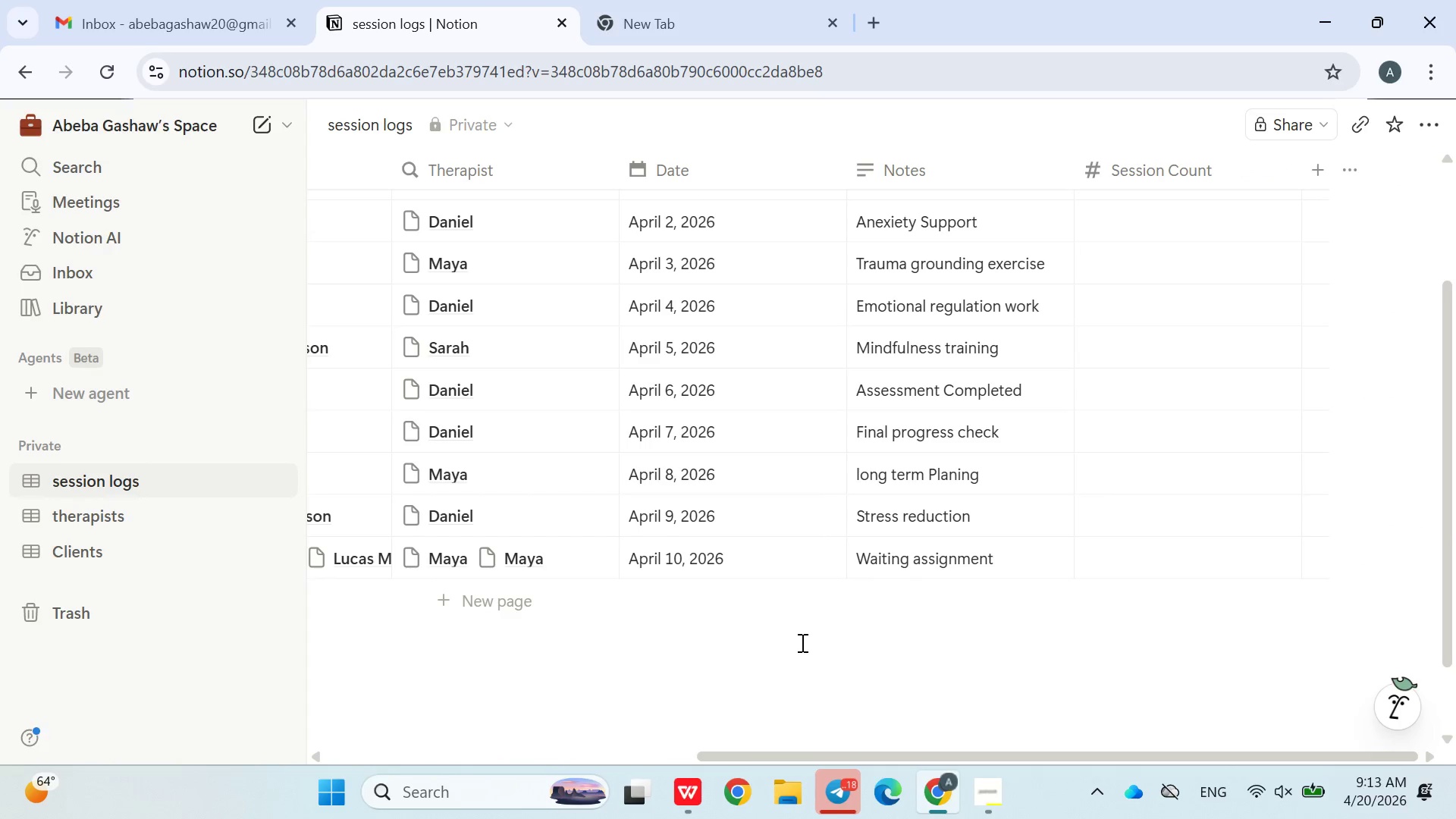 
triple_click([801, 642])
 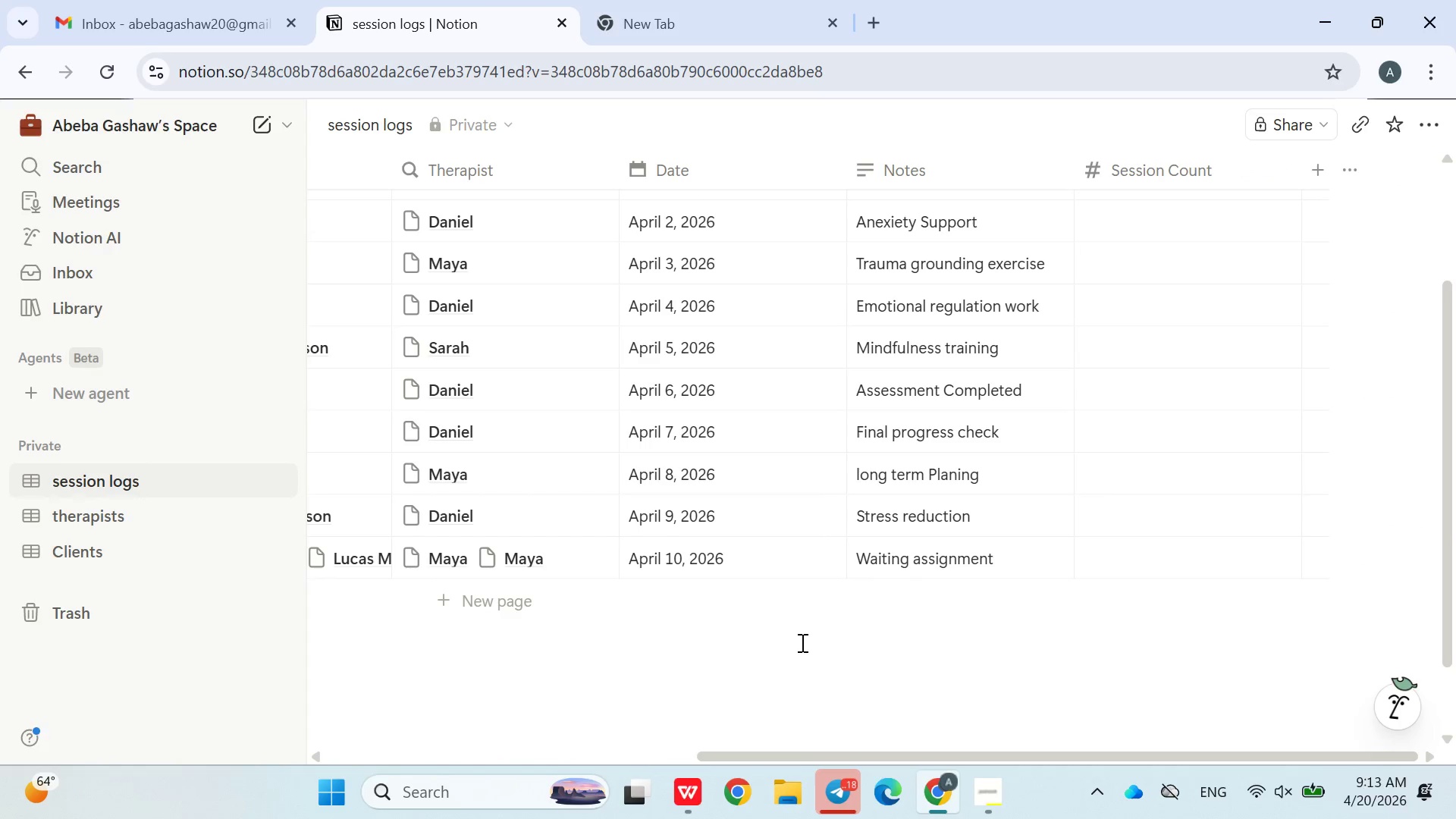 
triple_click([801, 642])
 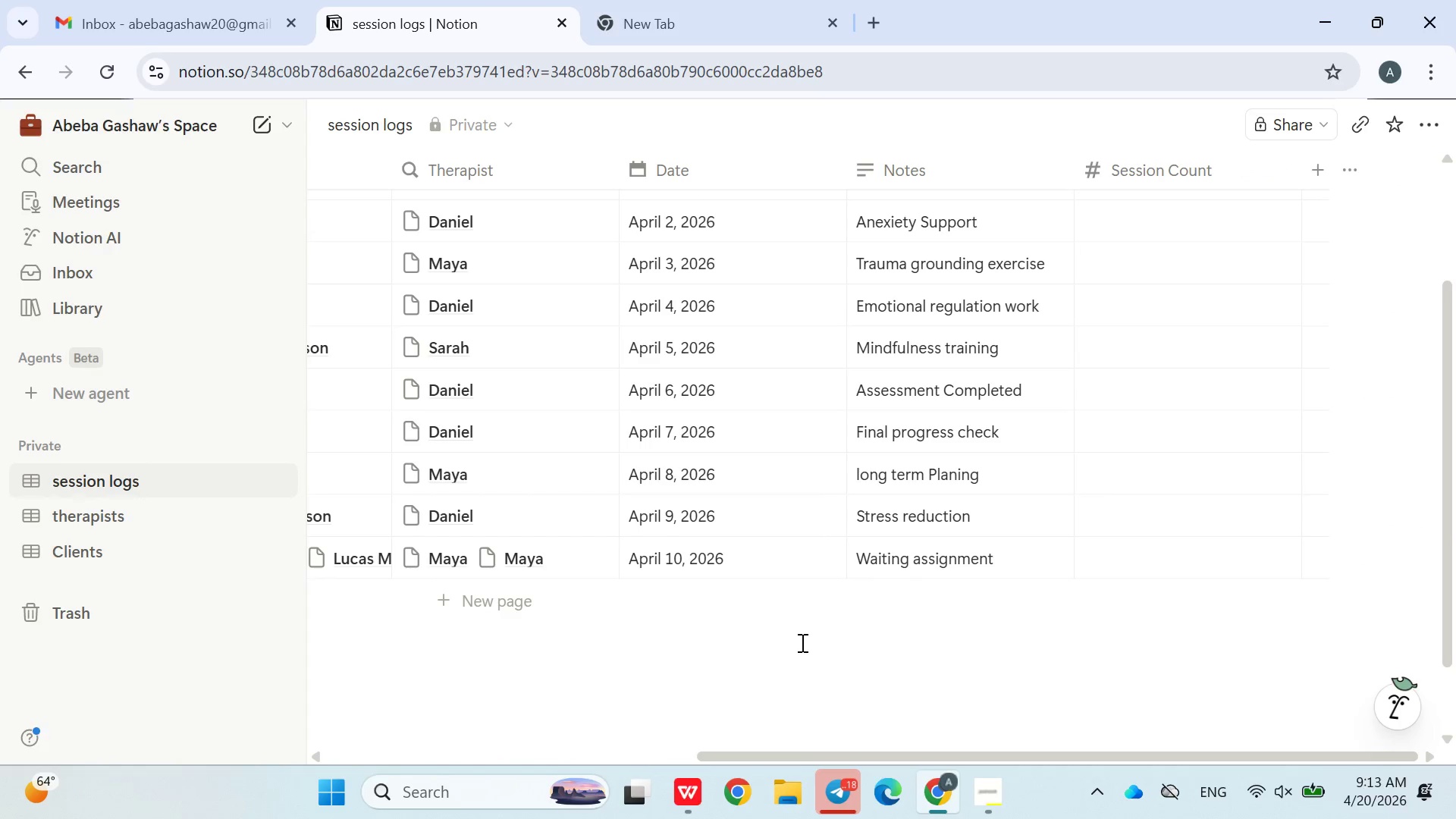 
triple_click([801, 642])
 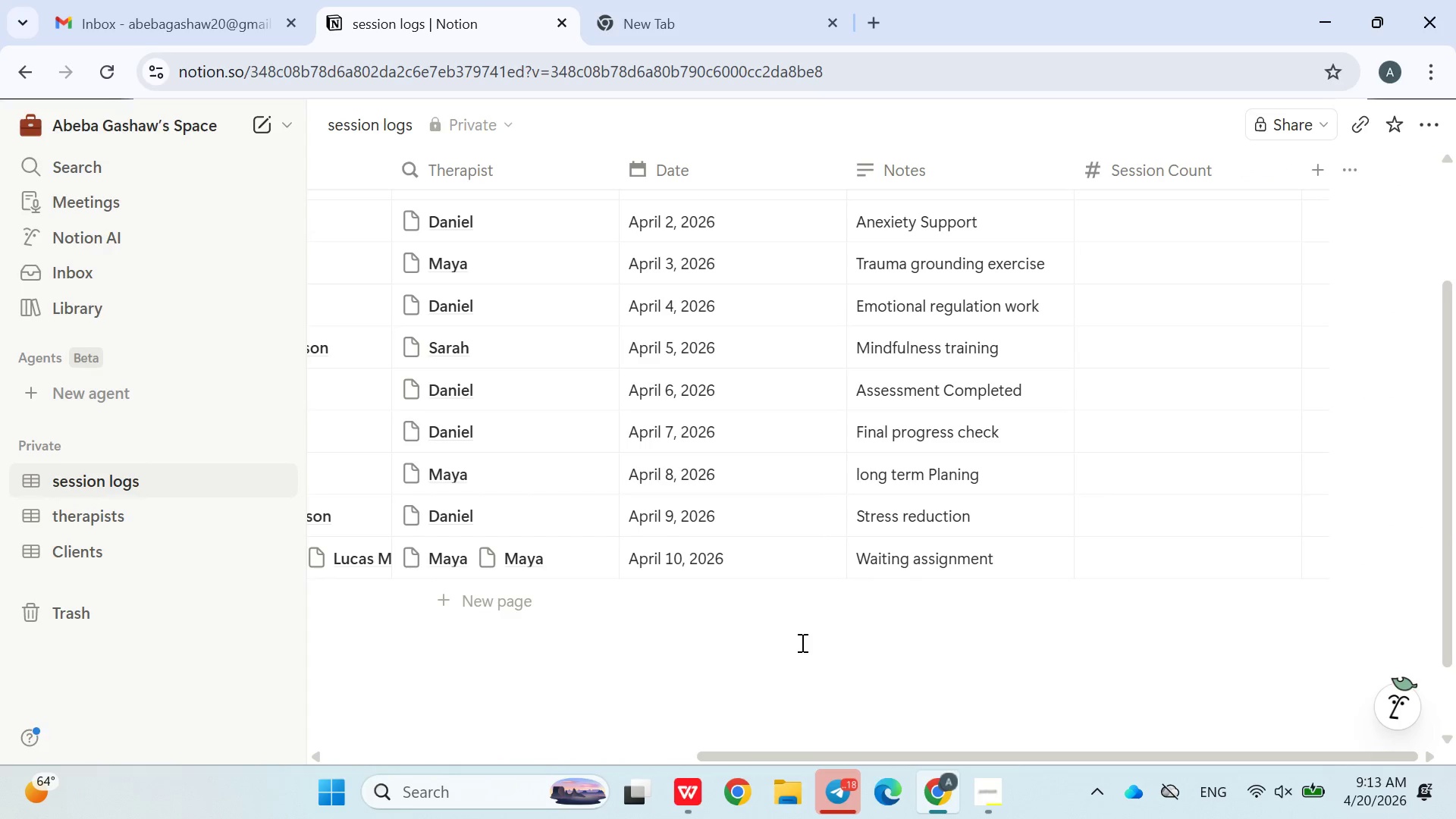 
triple_click([801, 642])
 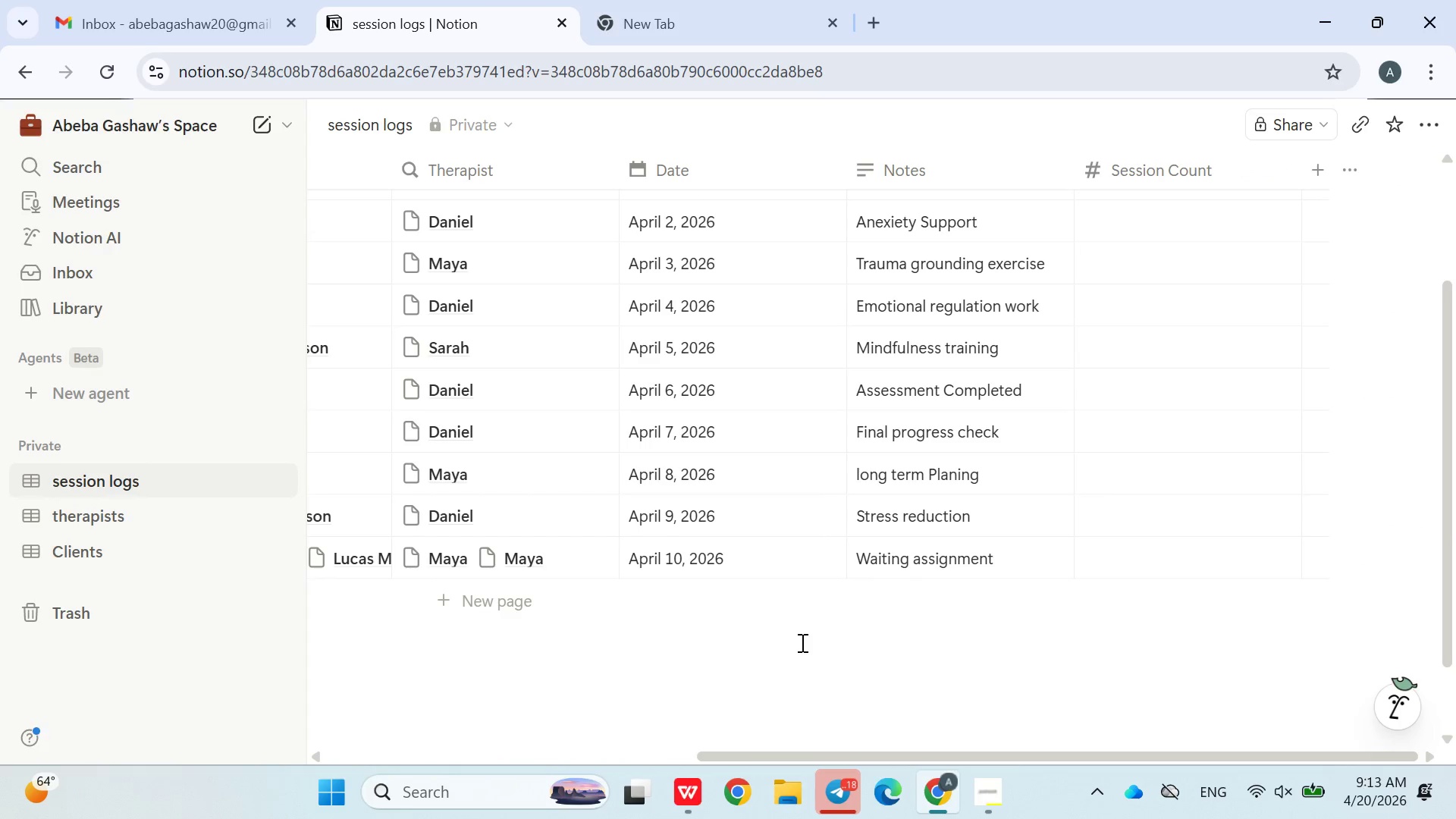 
triple_click([801, 642])
 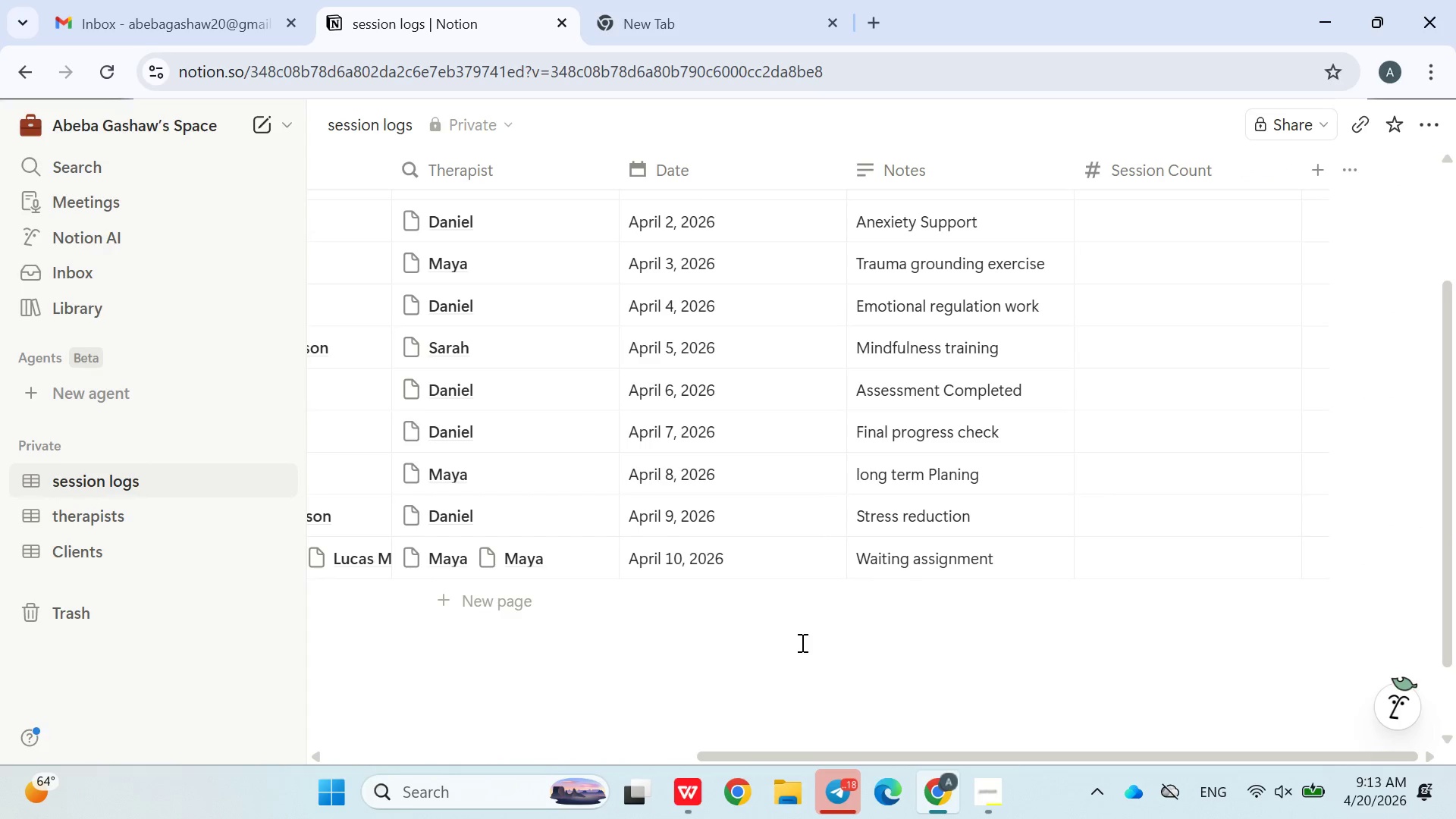 
triple_click([801, 642])
 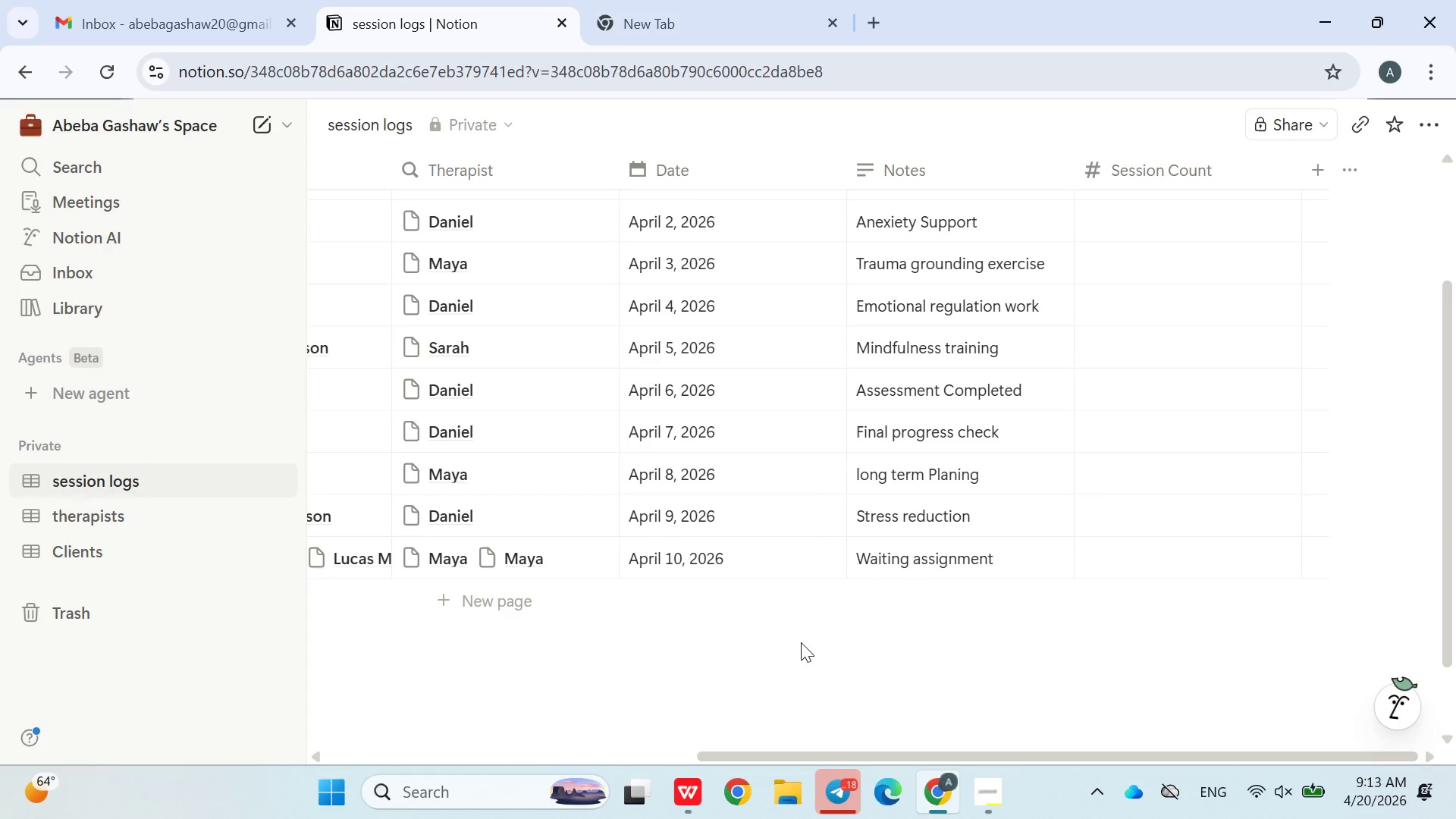 
triple_click([801, 642])
 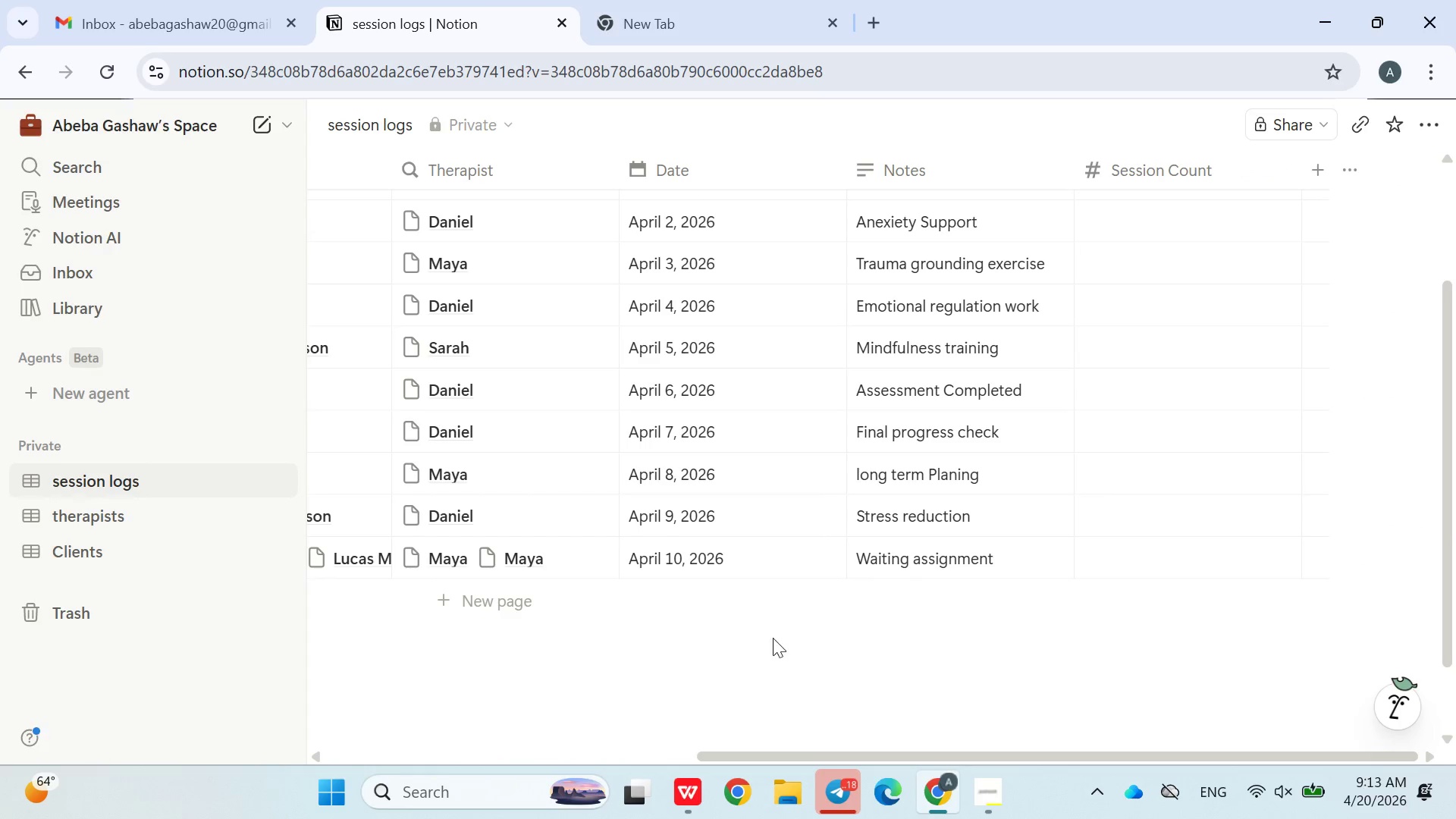 
left_click_drag(start_coordinate=[796, 642], to_coordinate=[784, 640])
 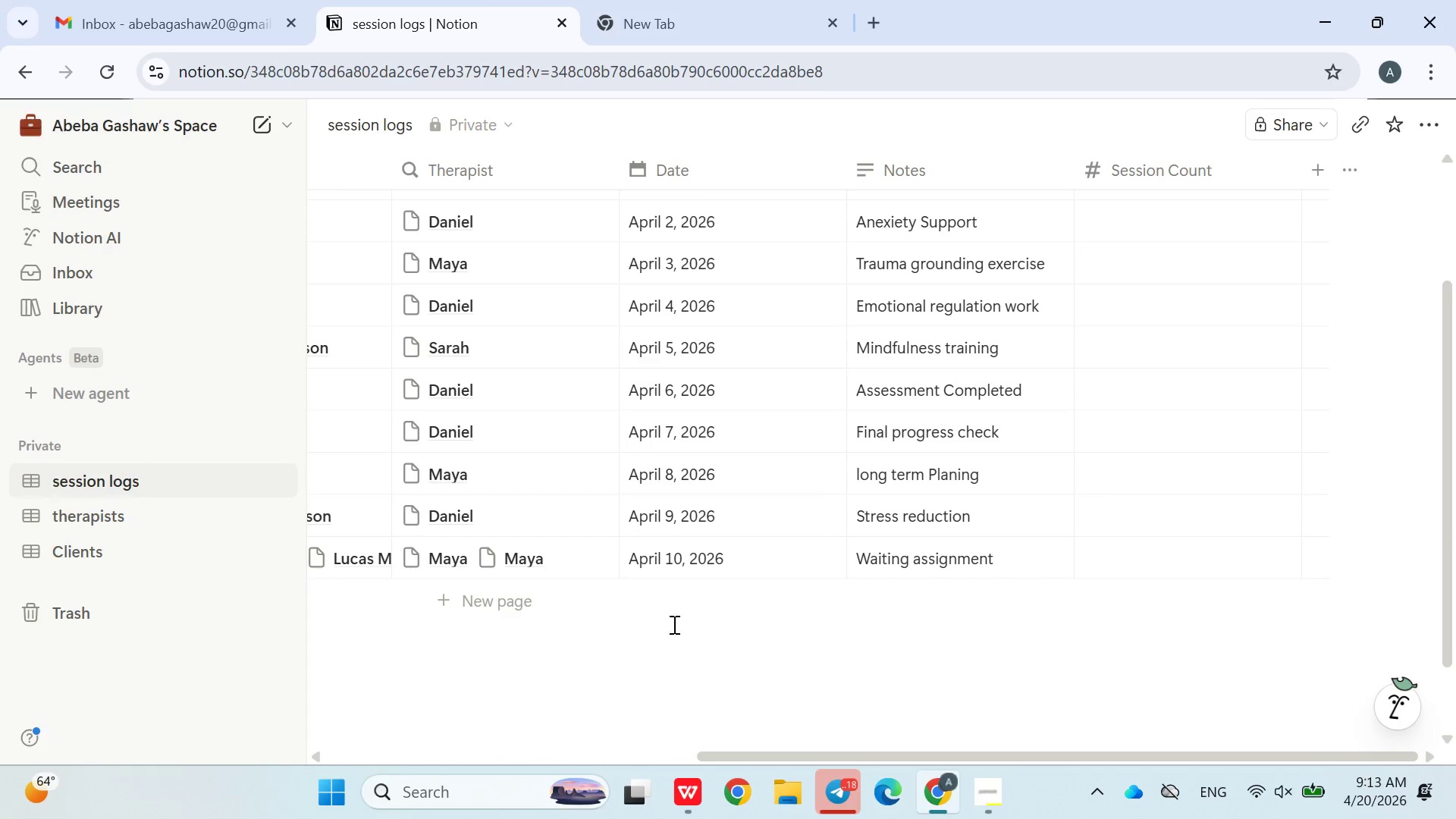 
left_click_drag(start_coordinate=[673, 624], to_coordinate=[575, 588])
 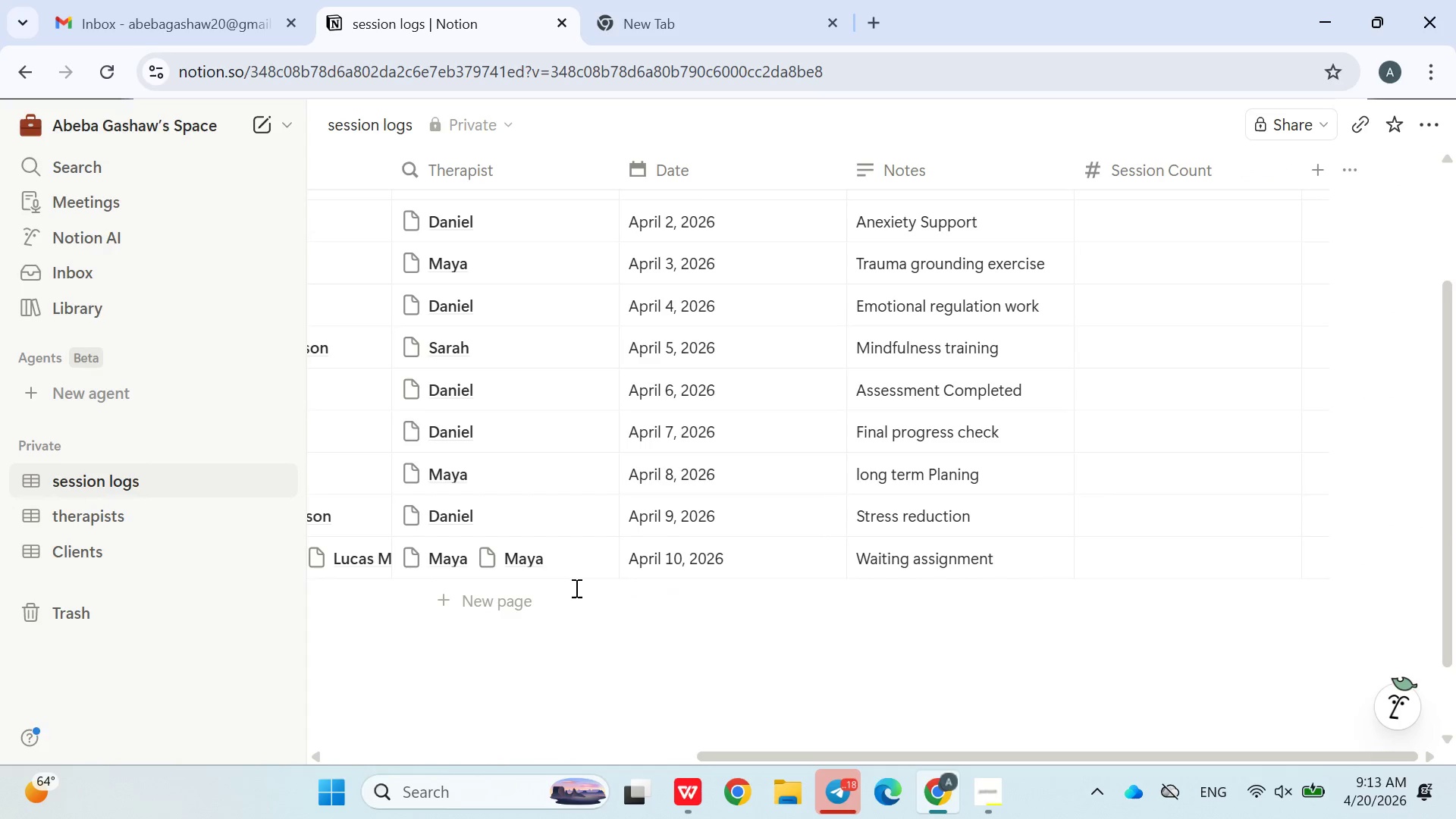 
triple_click([575, 588])
 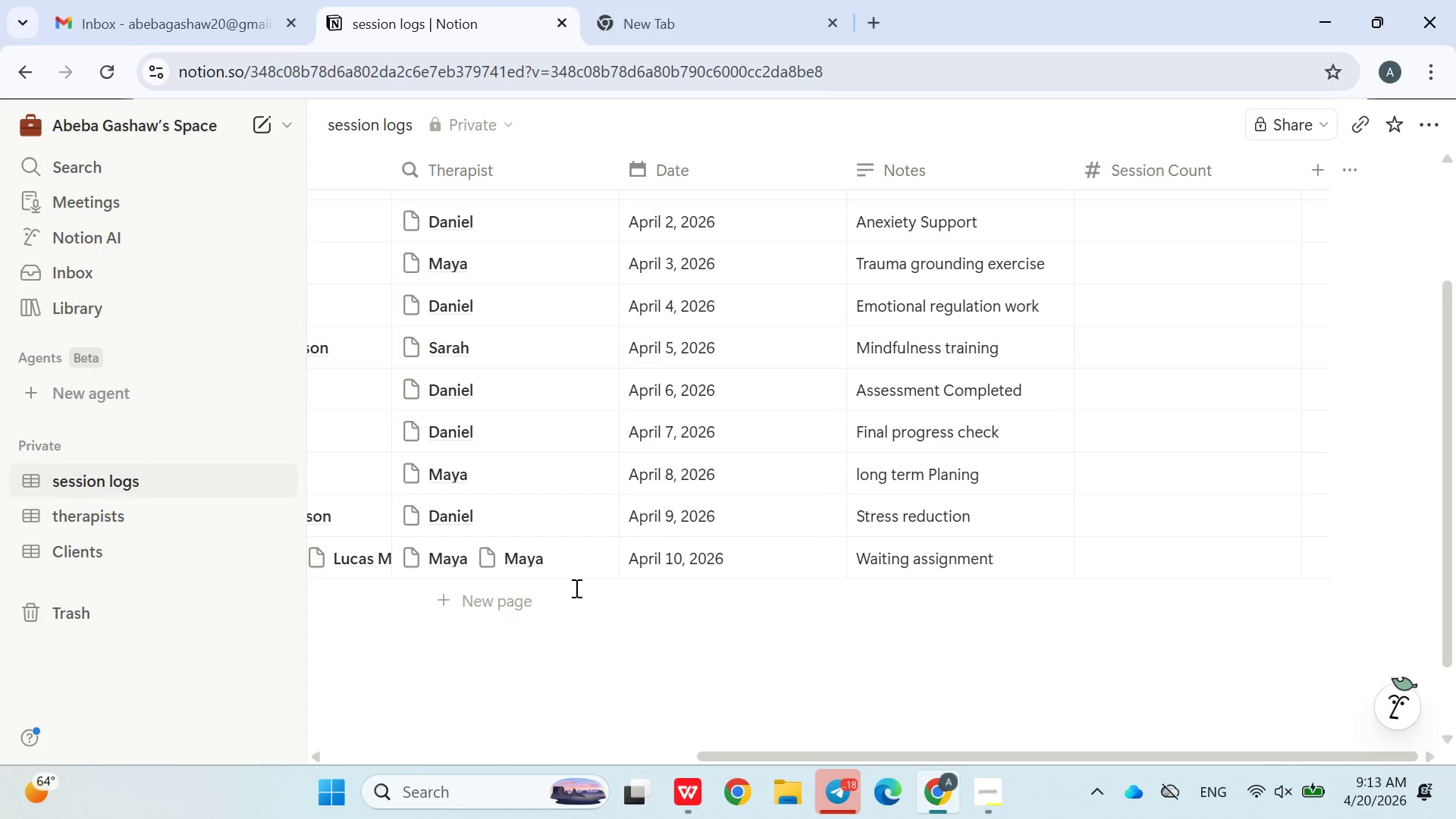 
triple_click([575, 588])
 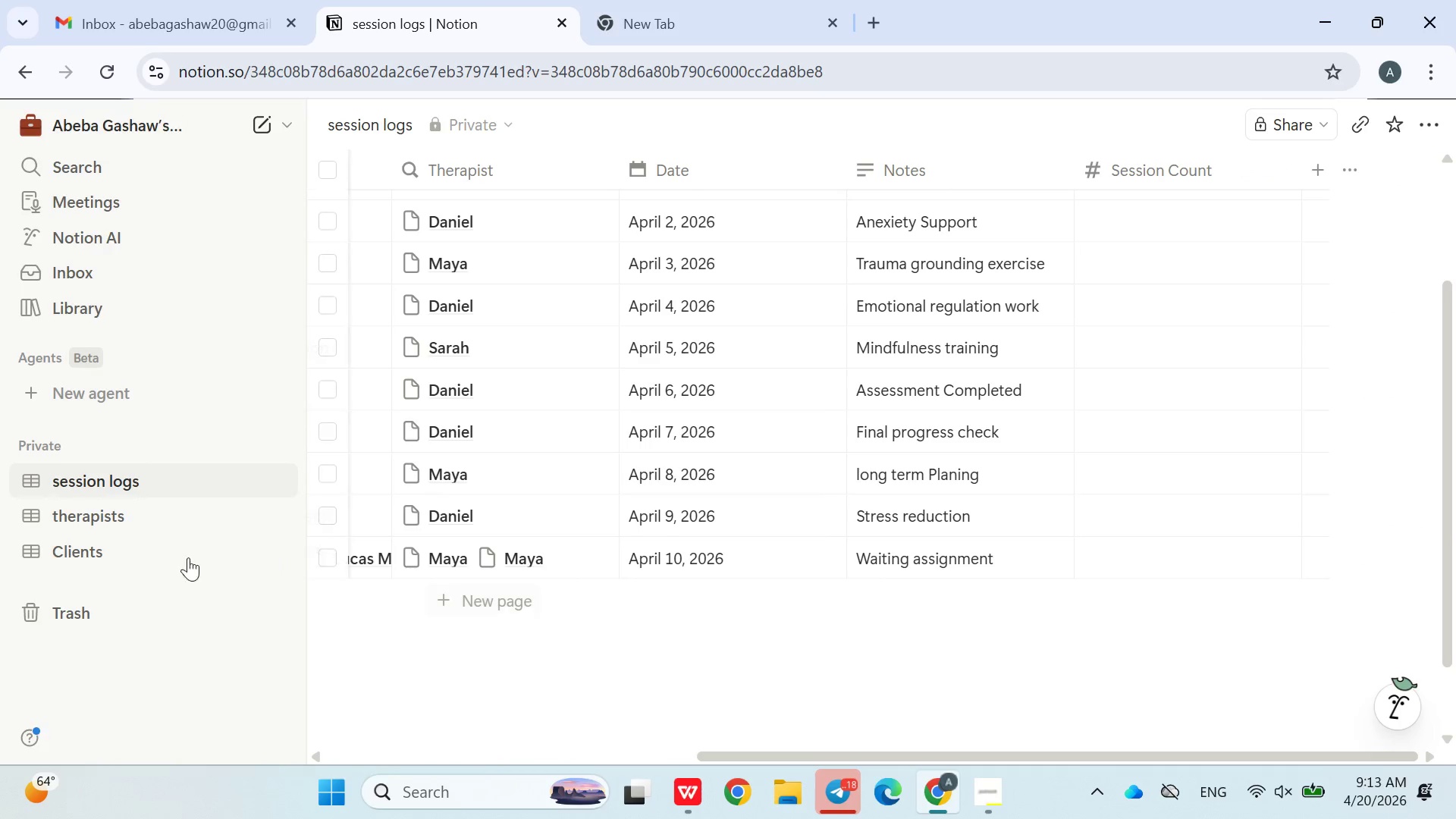 
triple_click([575, 588])
 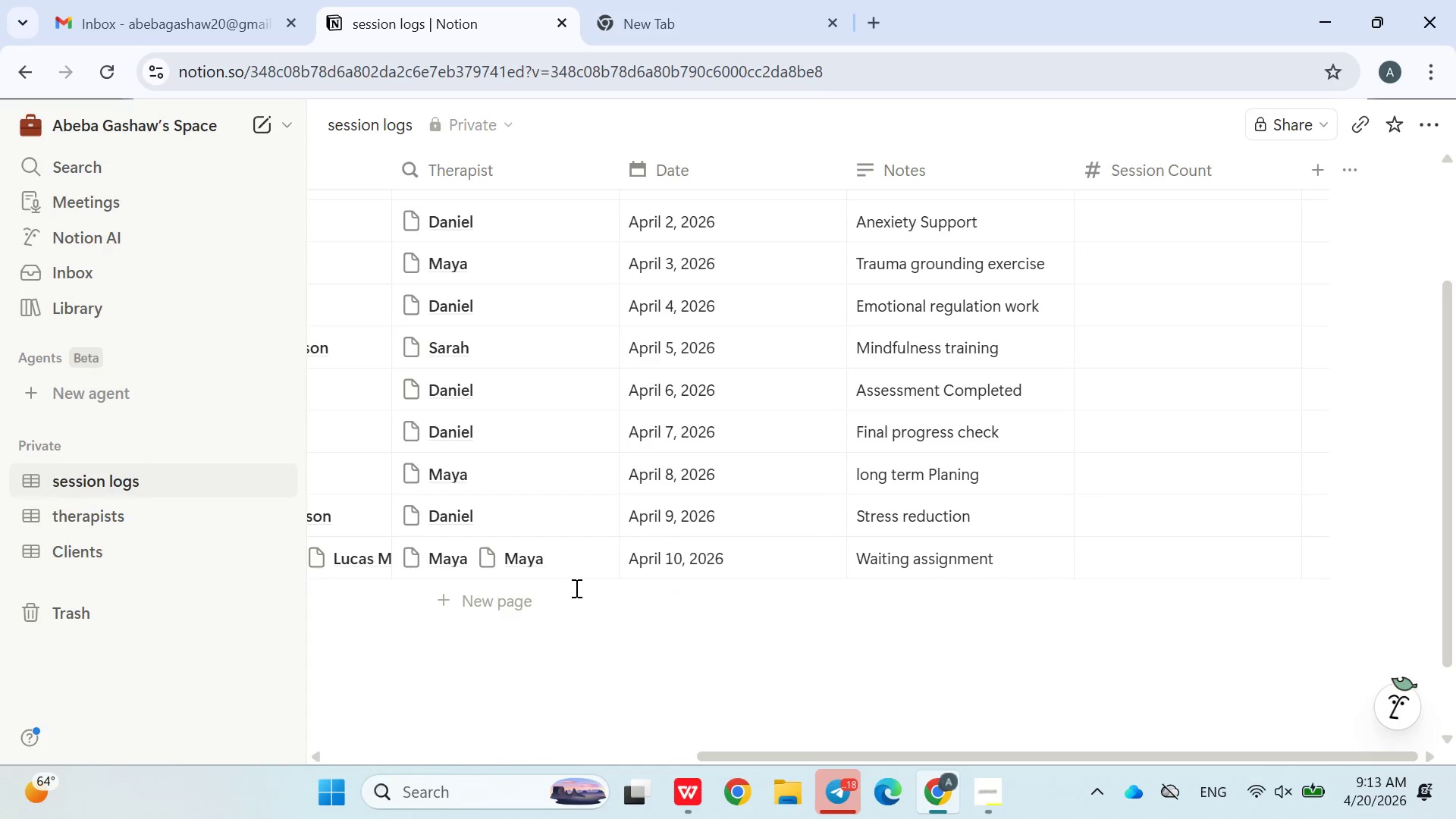 
triple_click([575, 588])
 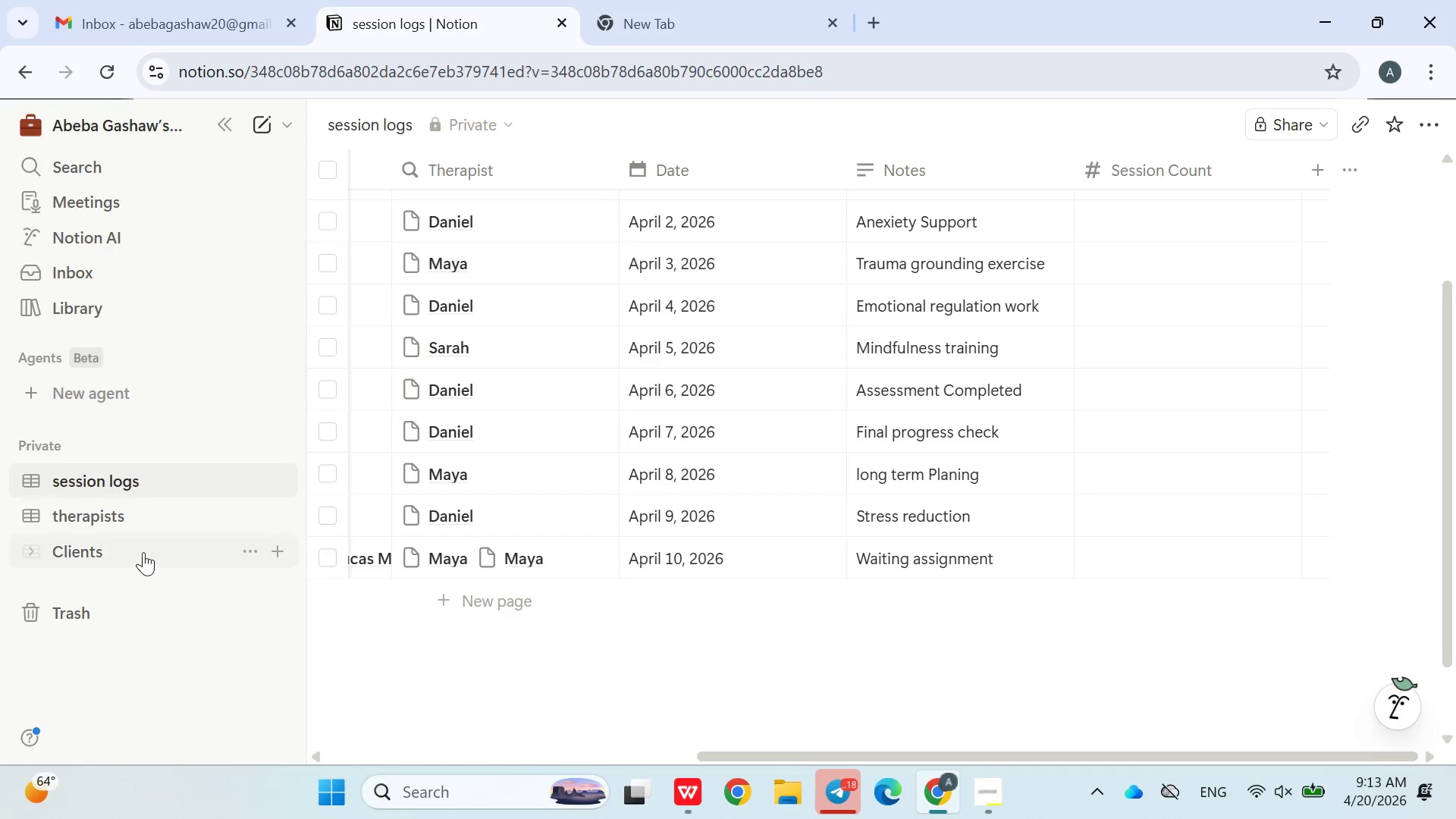 
left_click([139, 552])
 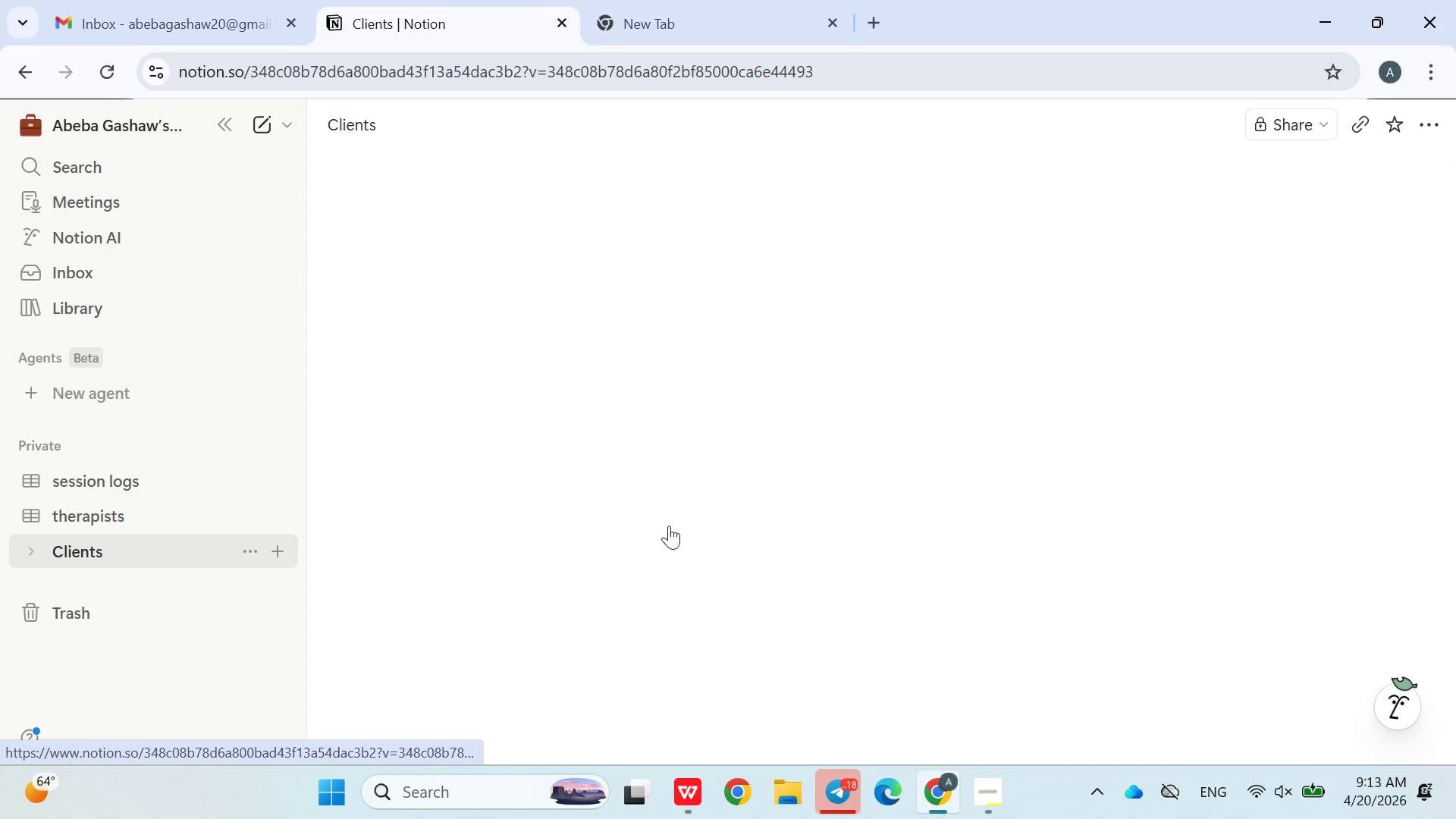 
mouse_move([707, 523])
 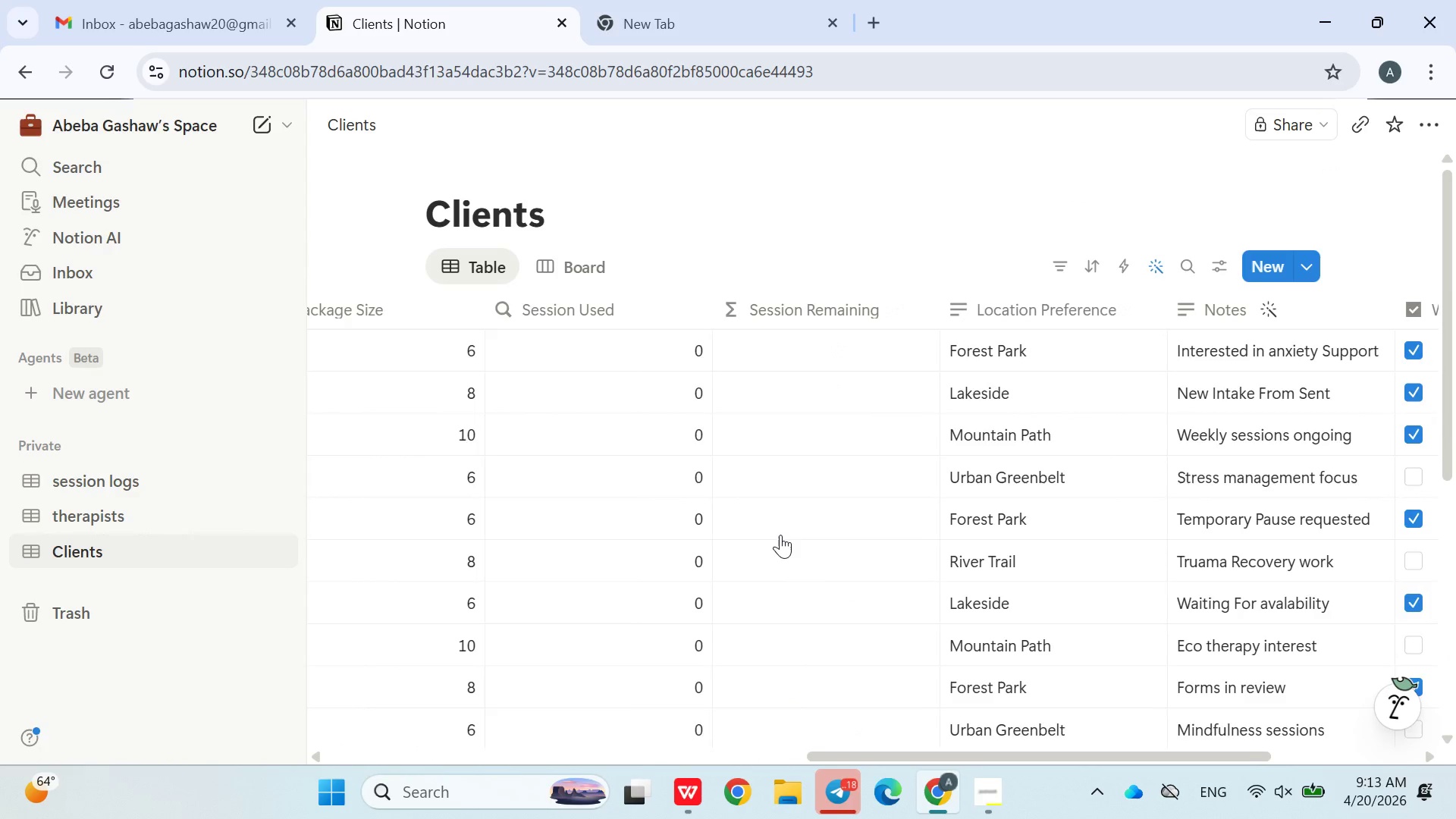 
left_click_drag(start_coordinate=[780, 535], to_coordinate=[730, 333])
 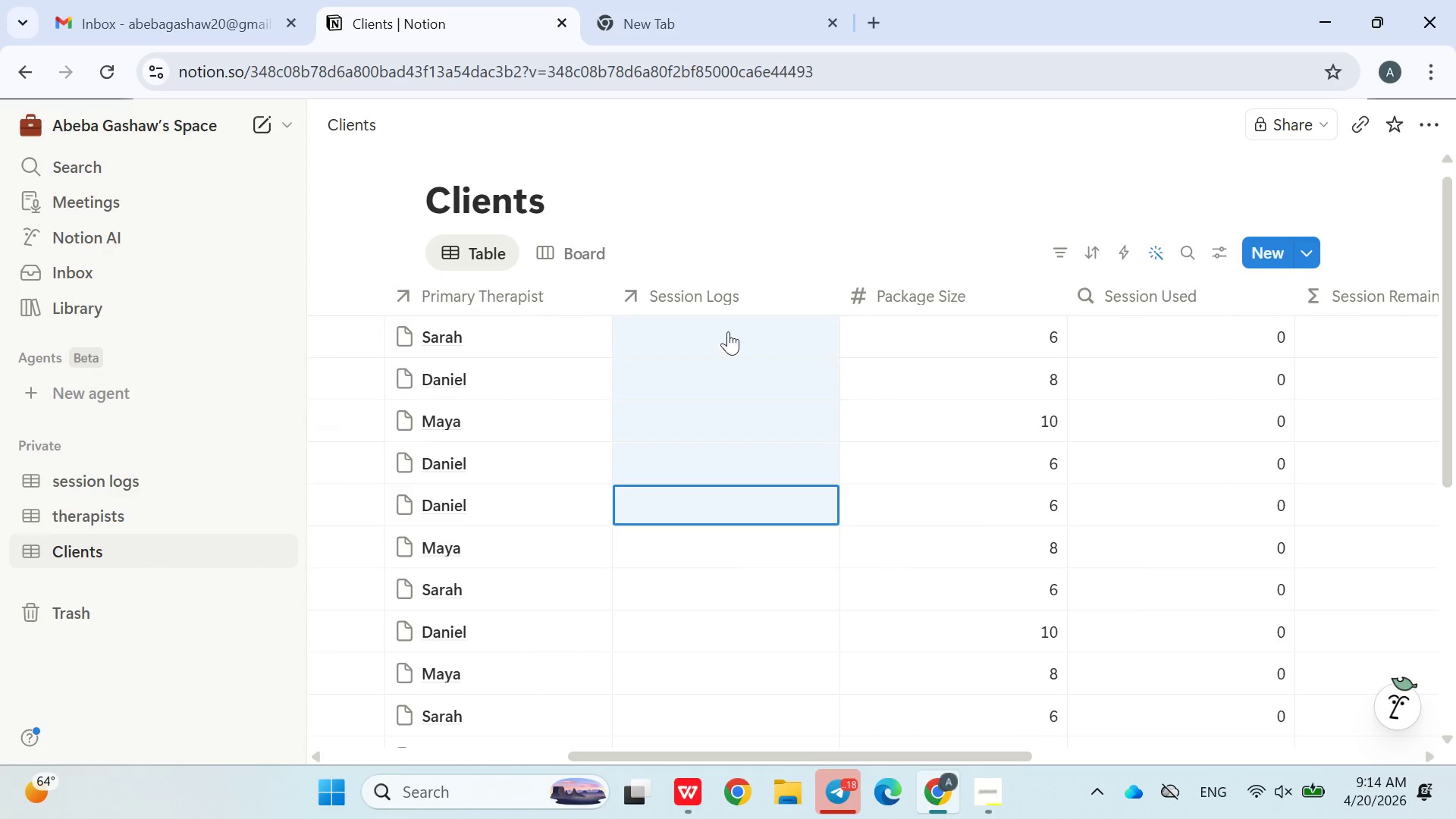 
left_click_drag(start_coordinate=[728, 331], to_coordinate=[718, 334])
 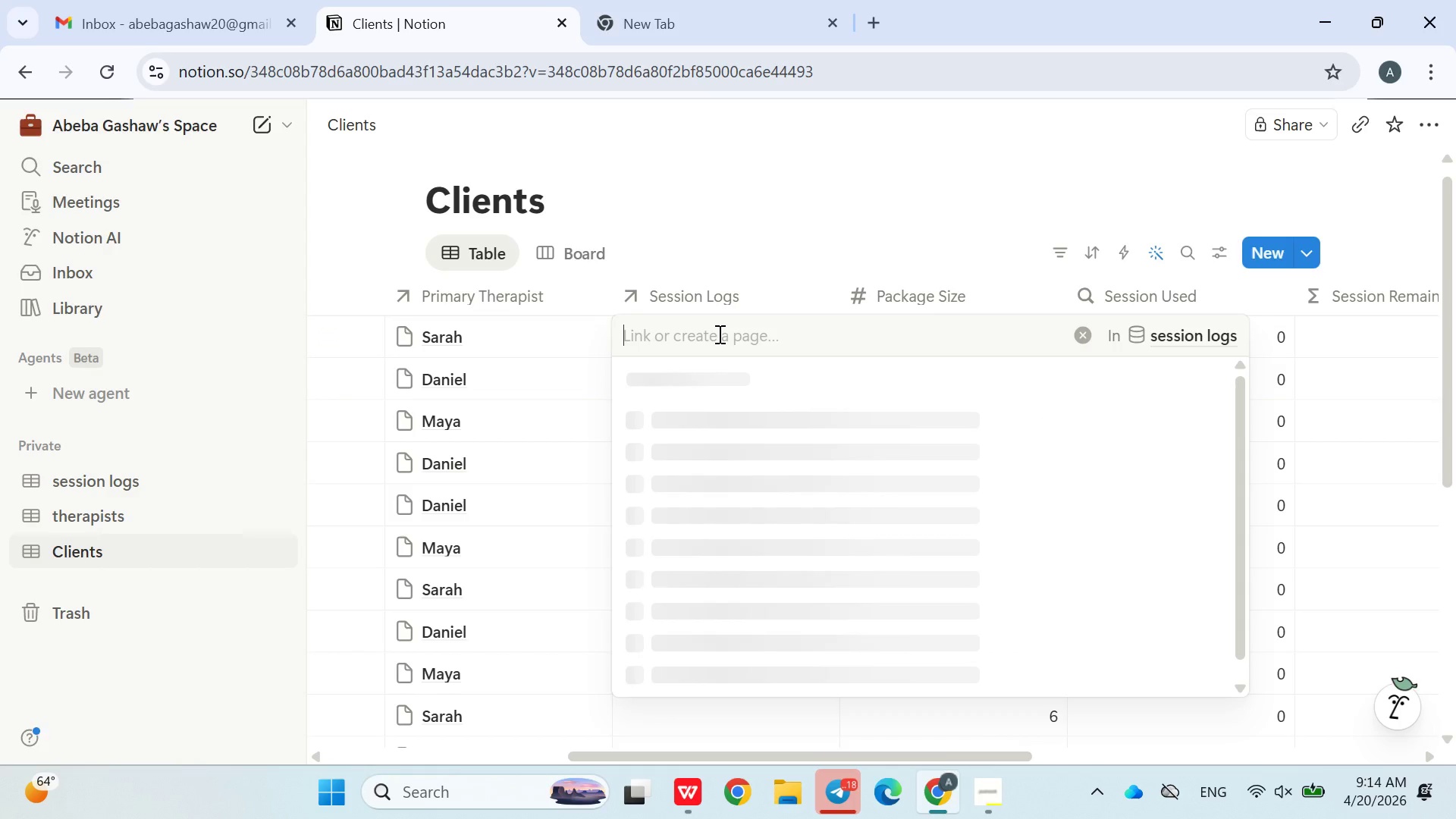 
double_click([718, 334])
 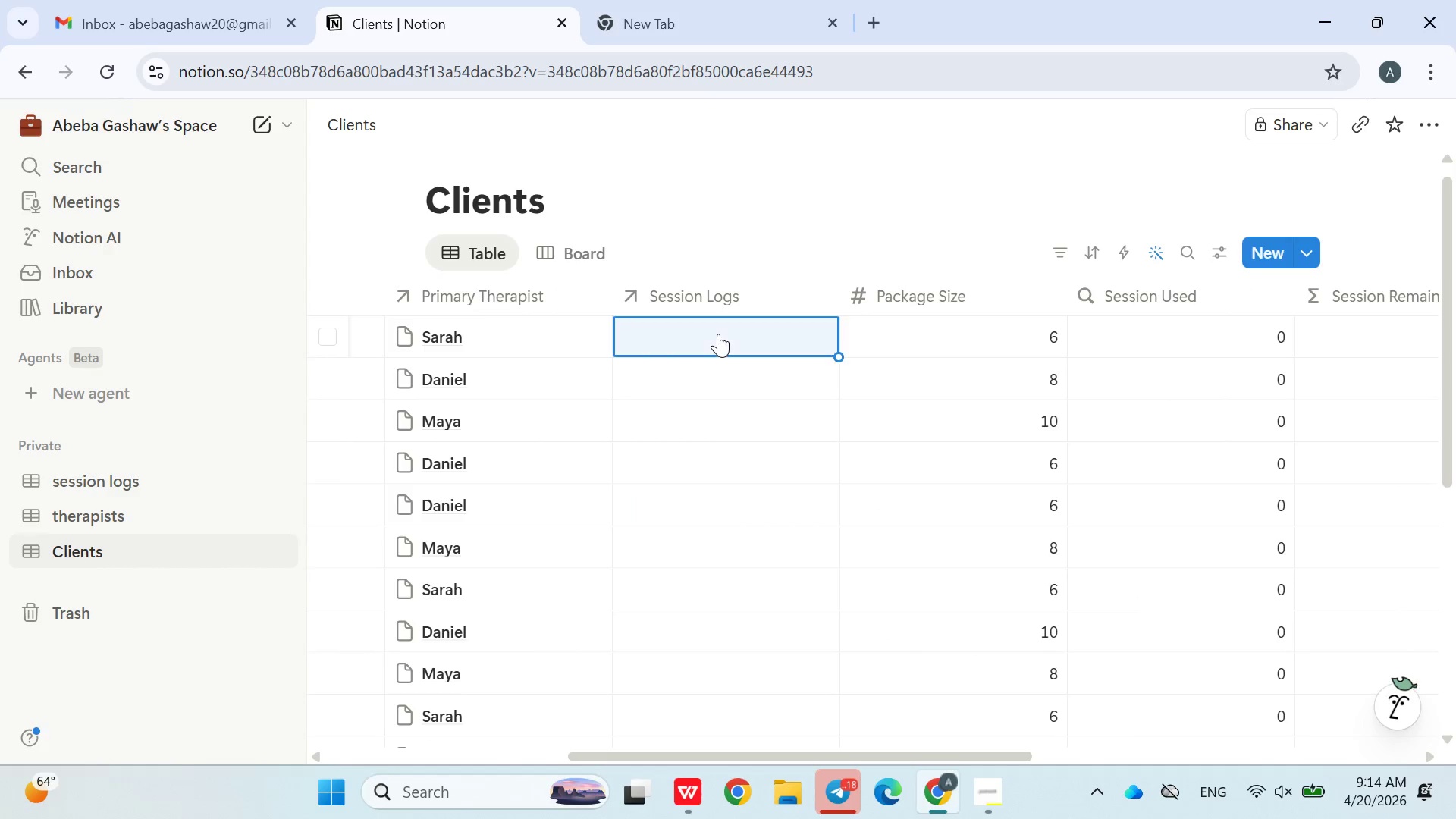 
triple_click([718, 334])
 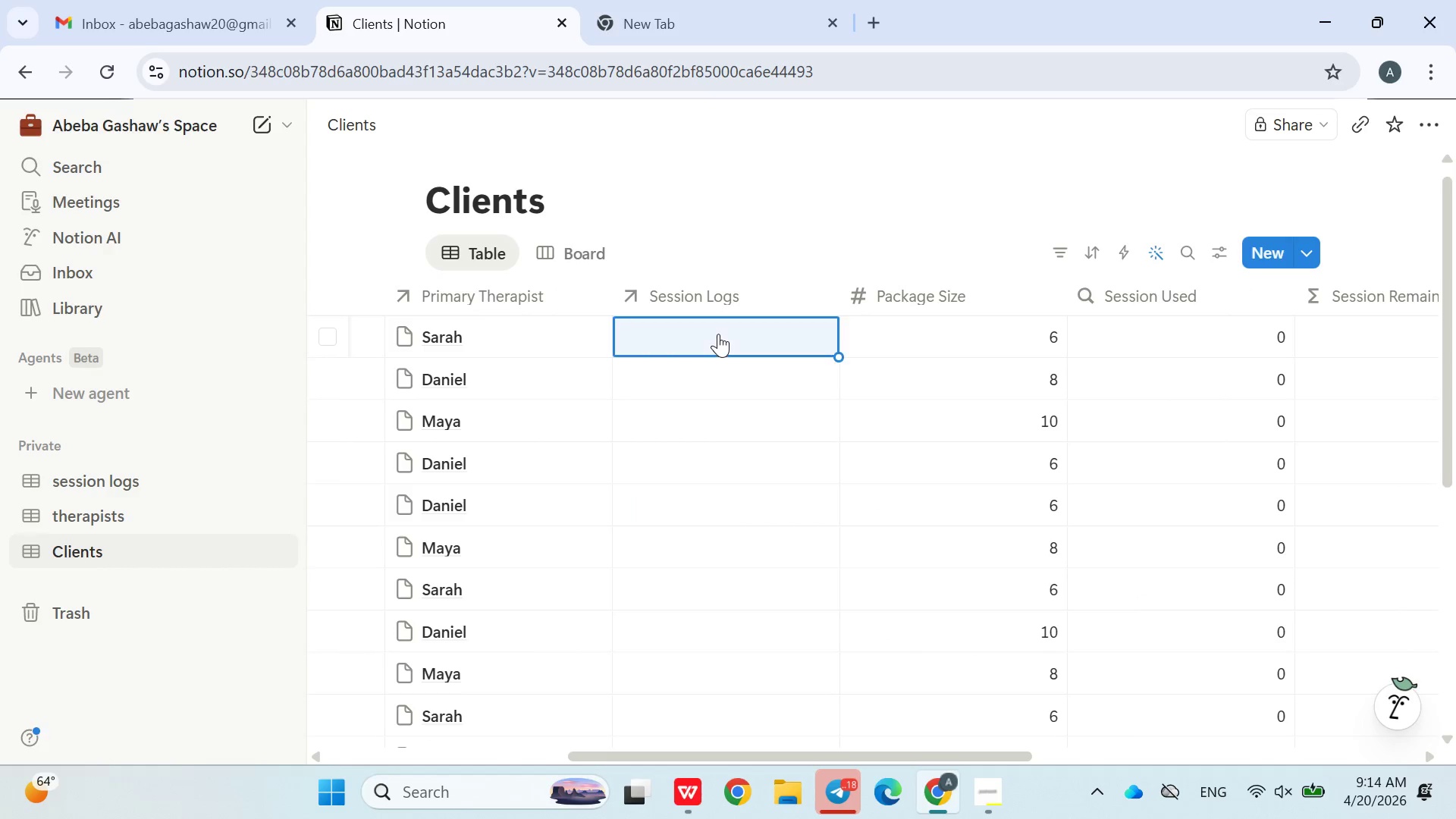 
triple_click([718, 334])
 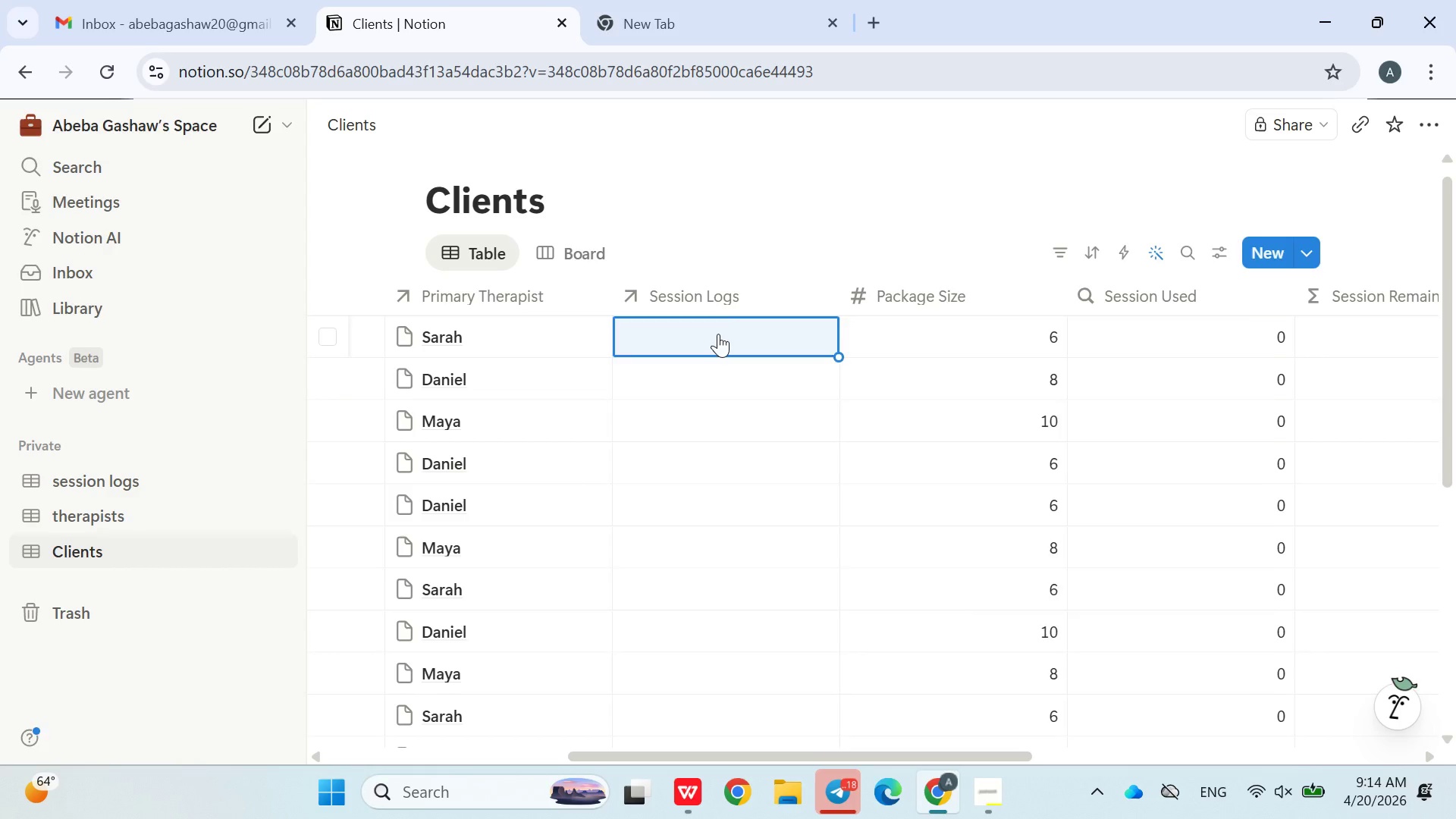 
triple_click([718, 334])
 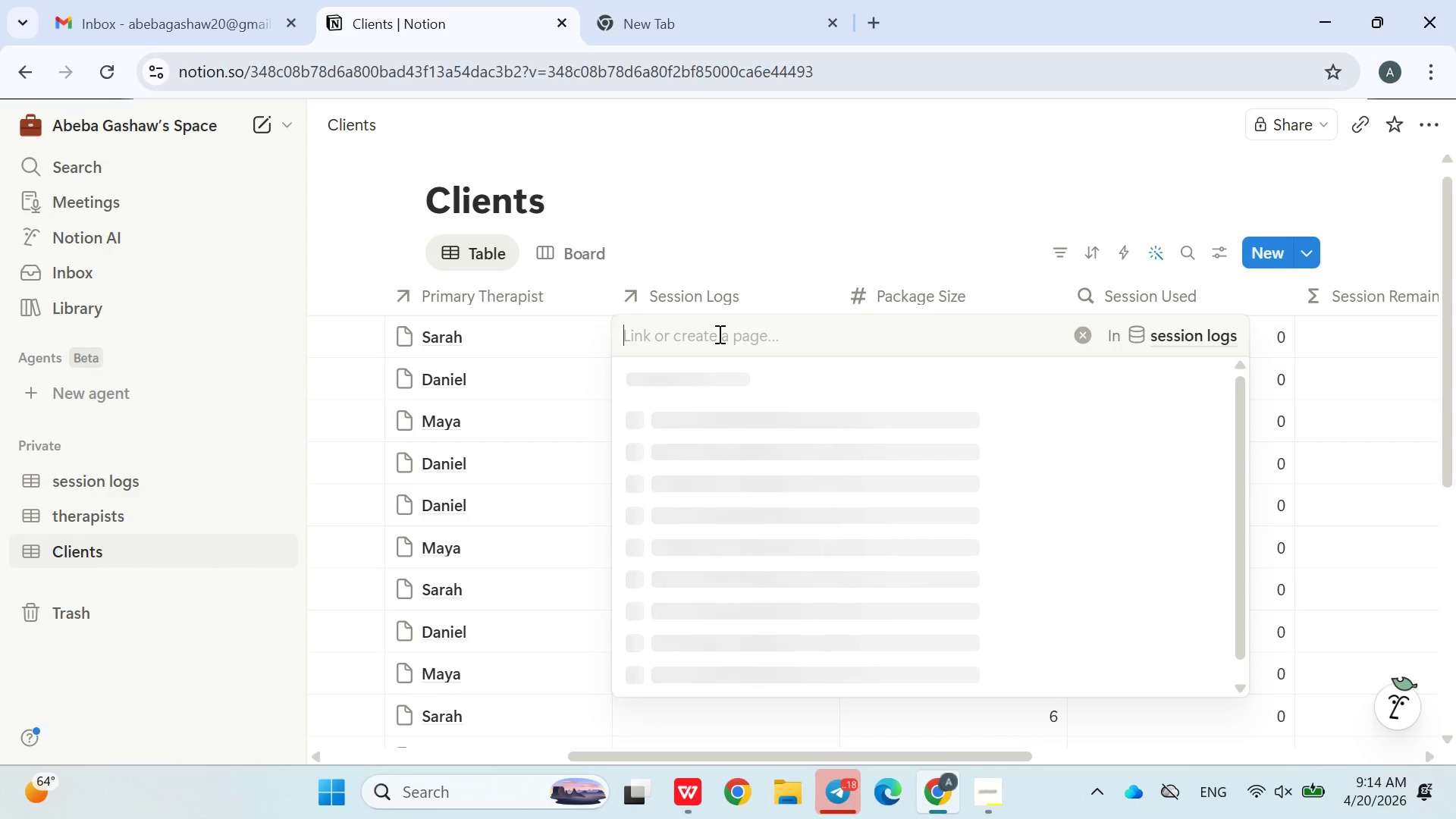 
mouse_move([767, 362])
 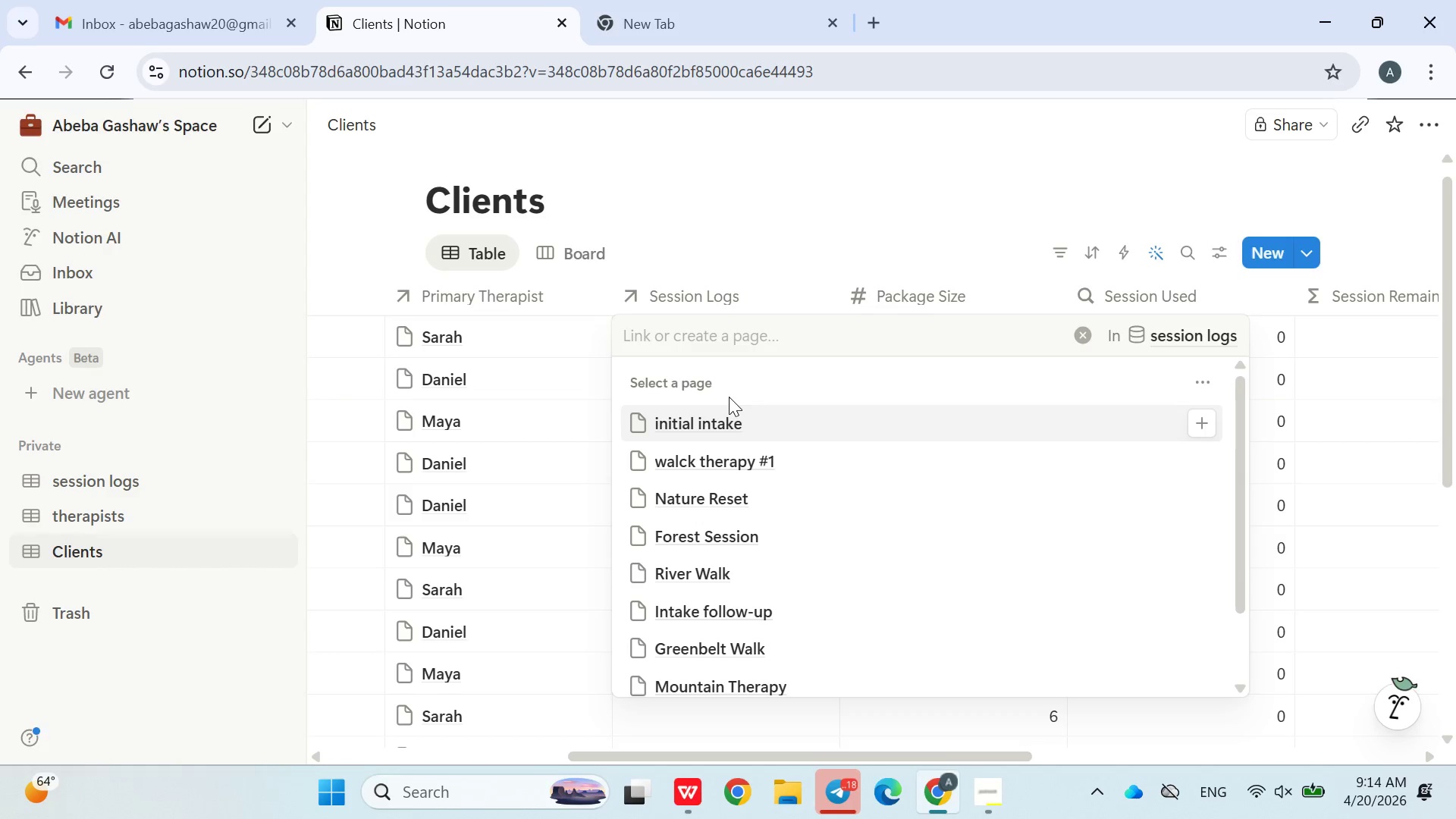 
wait(16.16)
 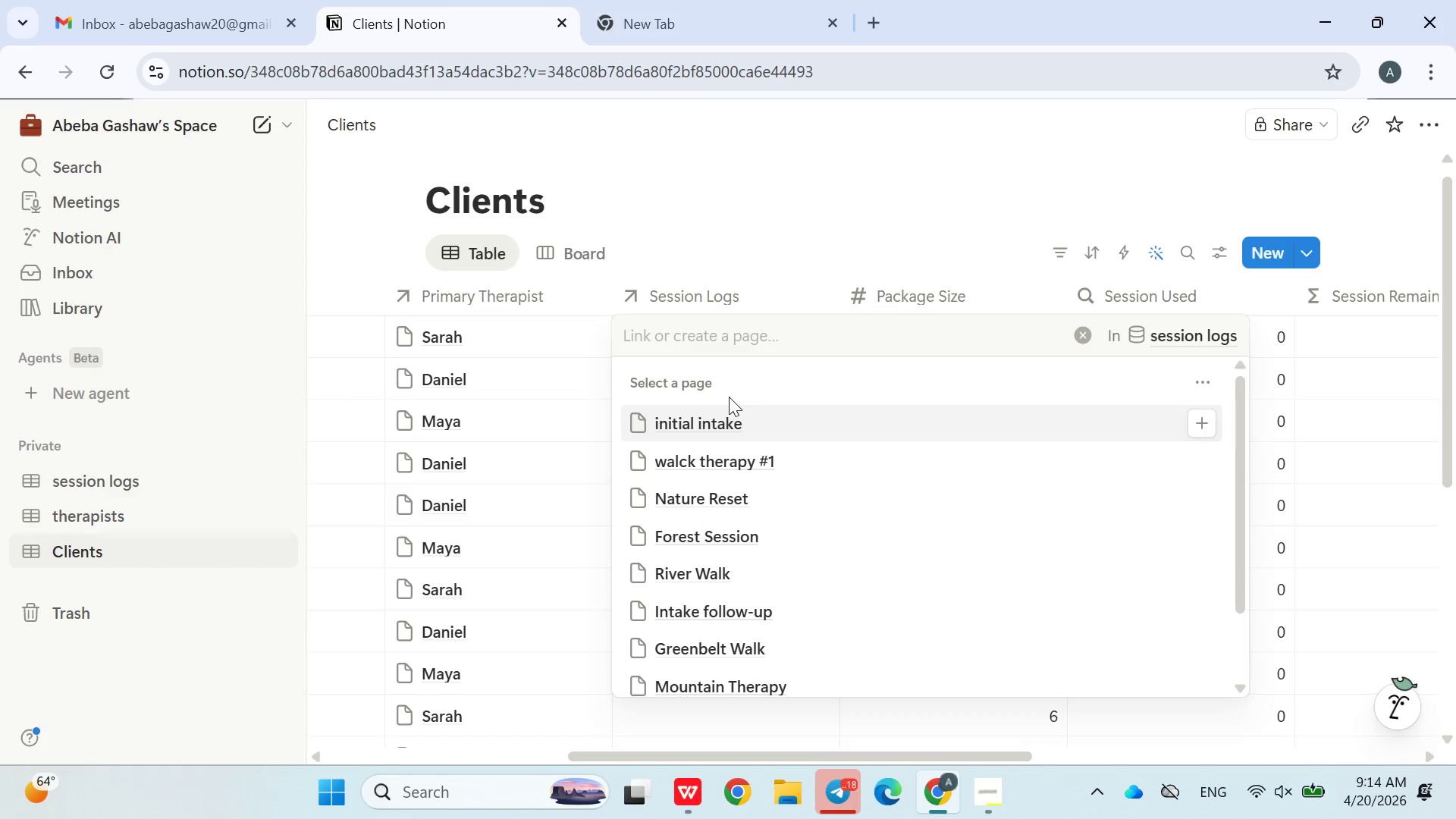 
double_click([767, 212])
 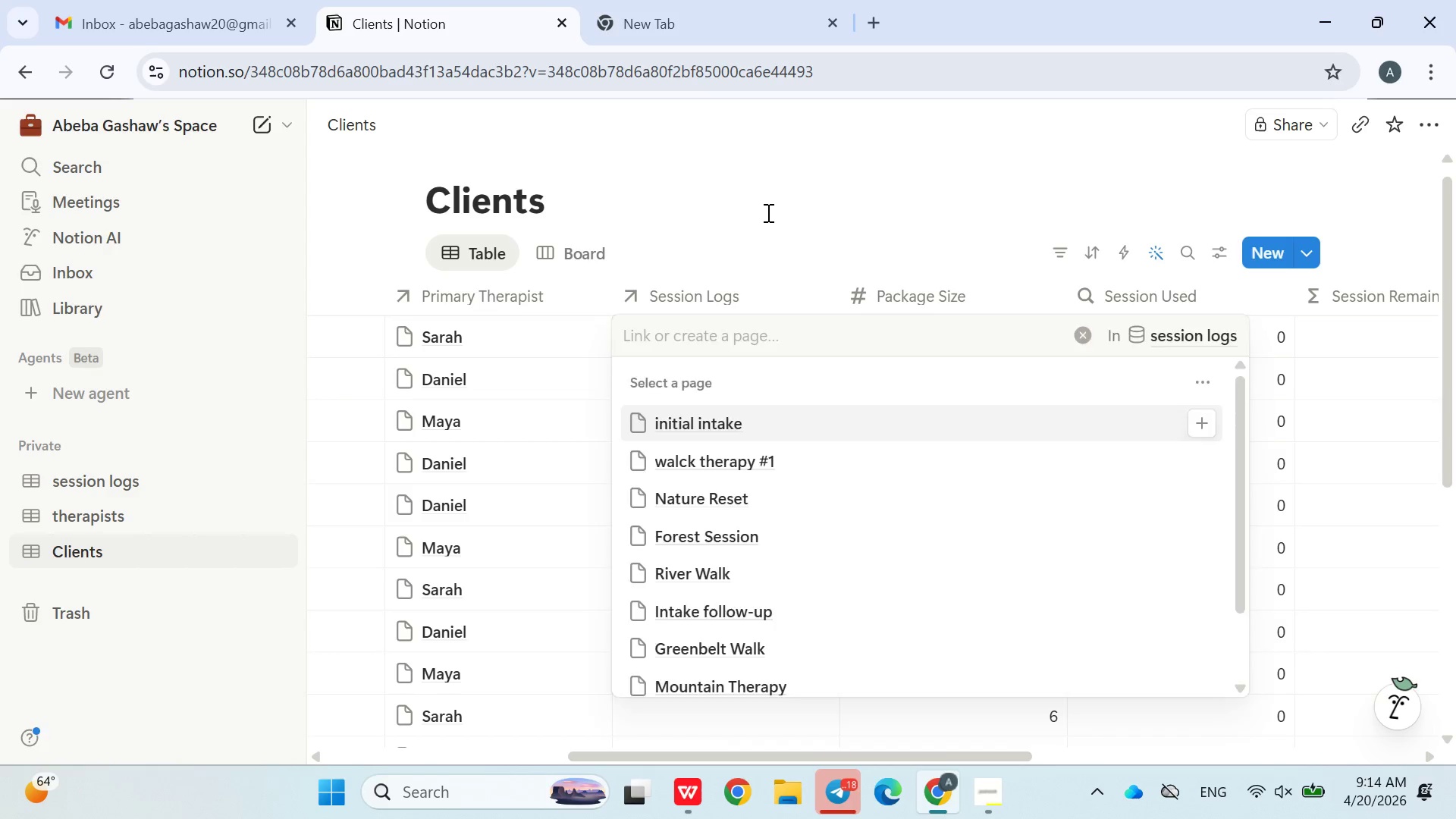 
triple_click([767, 212])
 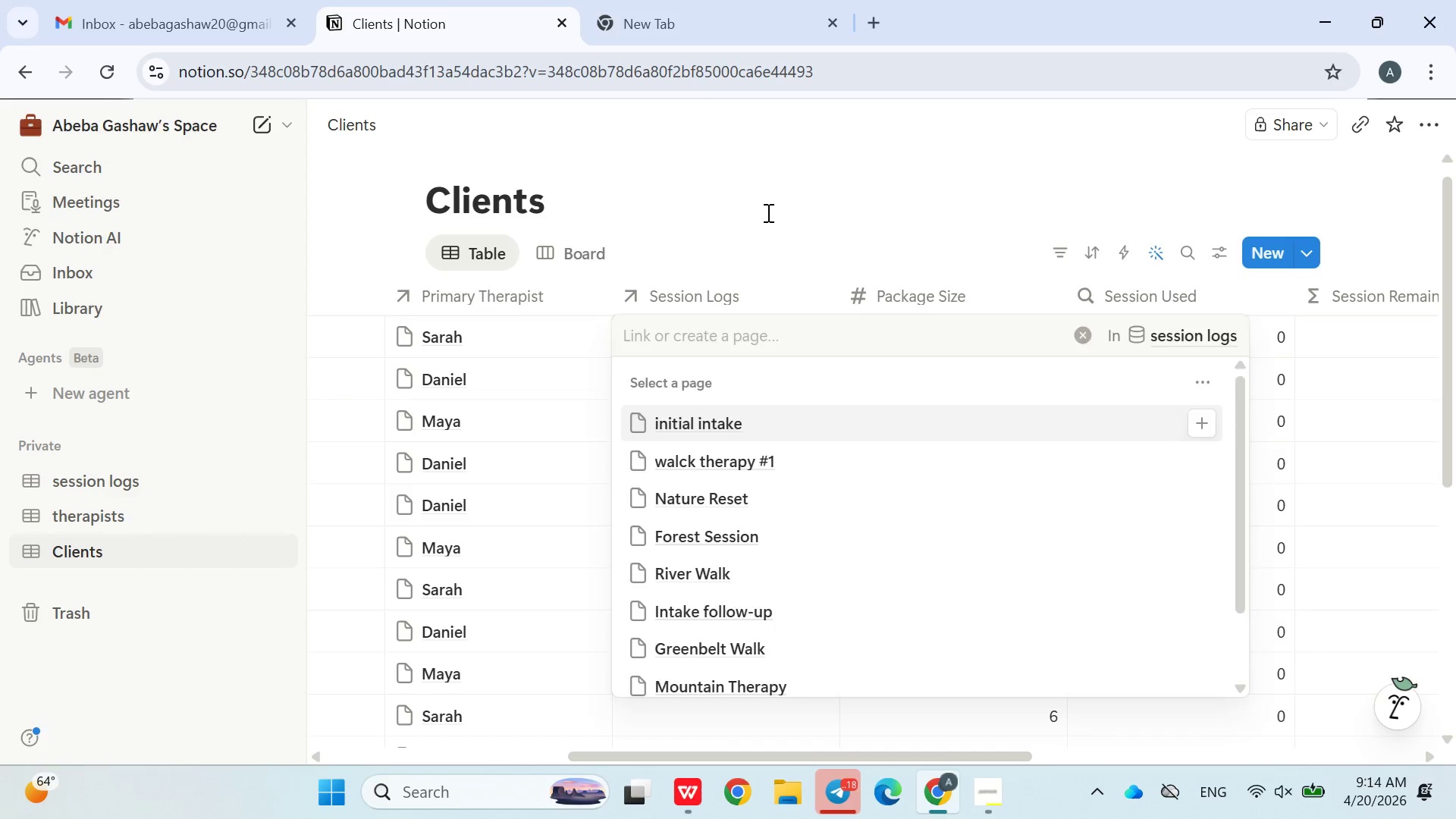 
triple_click([767, 212])
 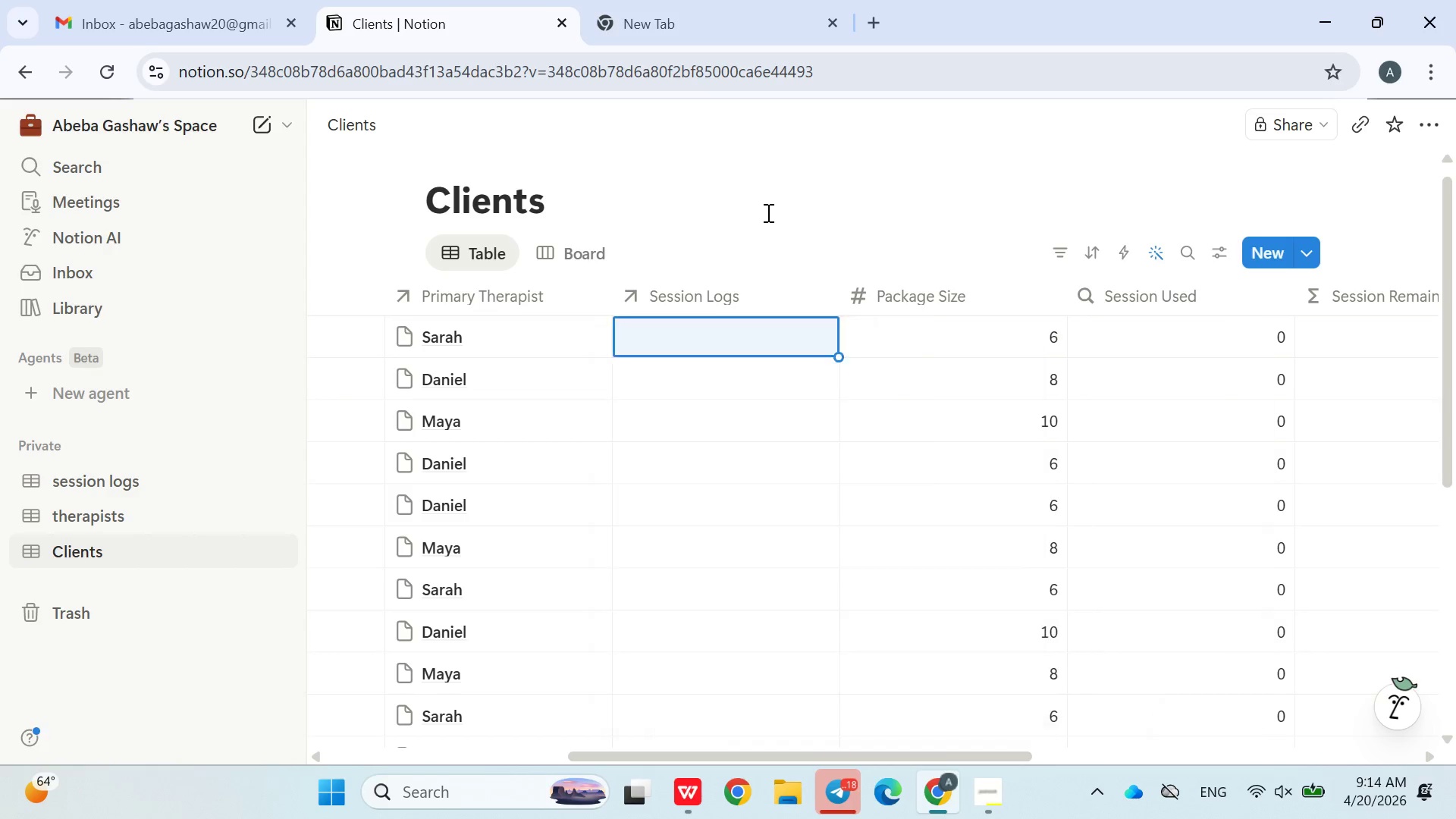 
triple_click([767, 212])
 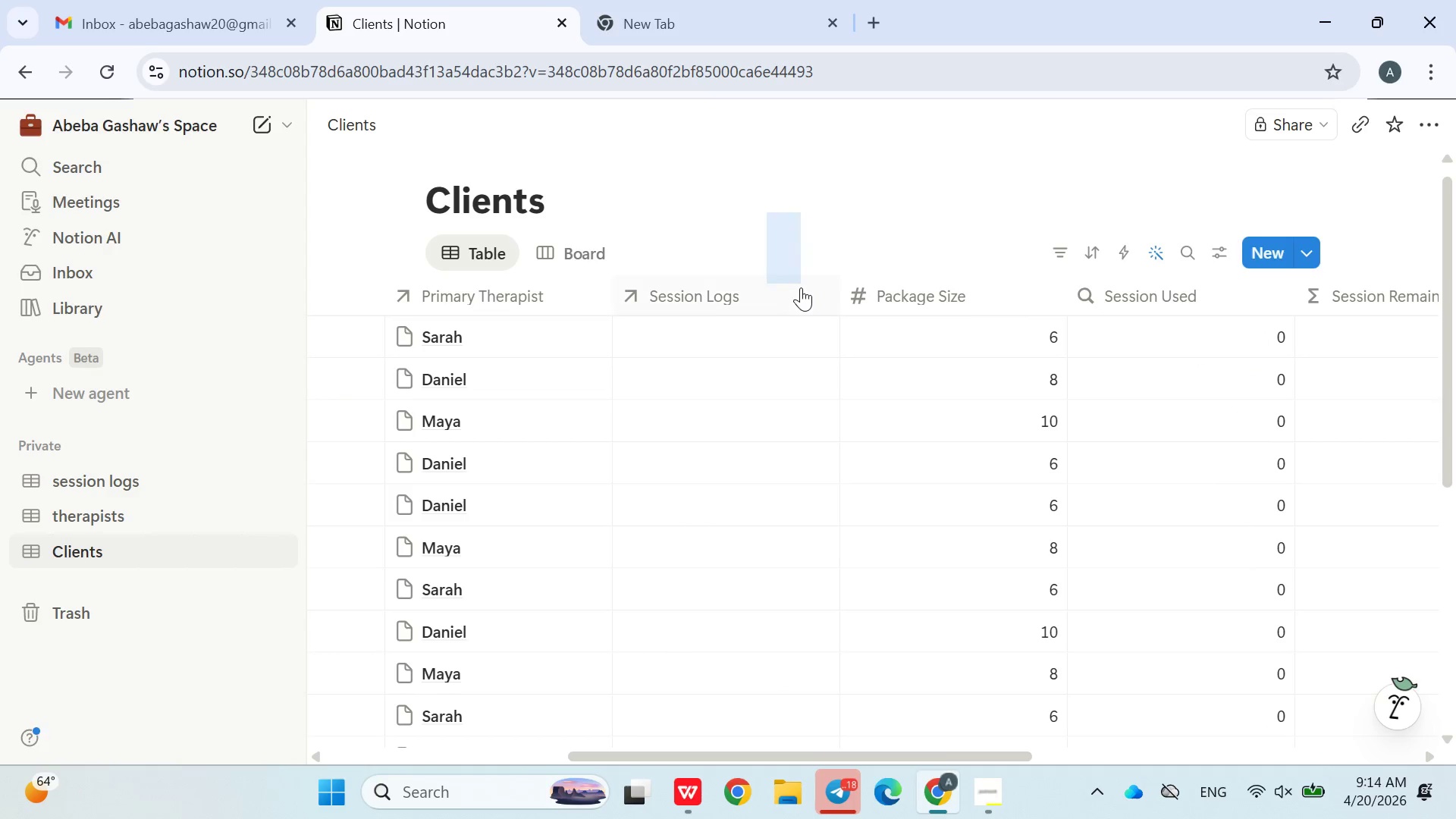 
left_click_drag(start_coordinate=[767, 212], to_coordinate=[1087, 320])
 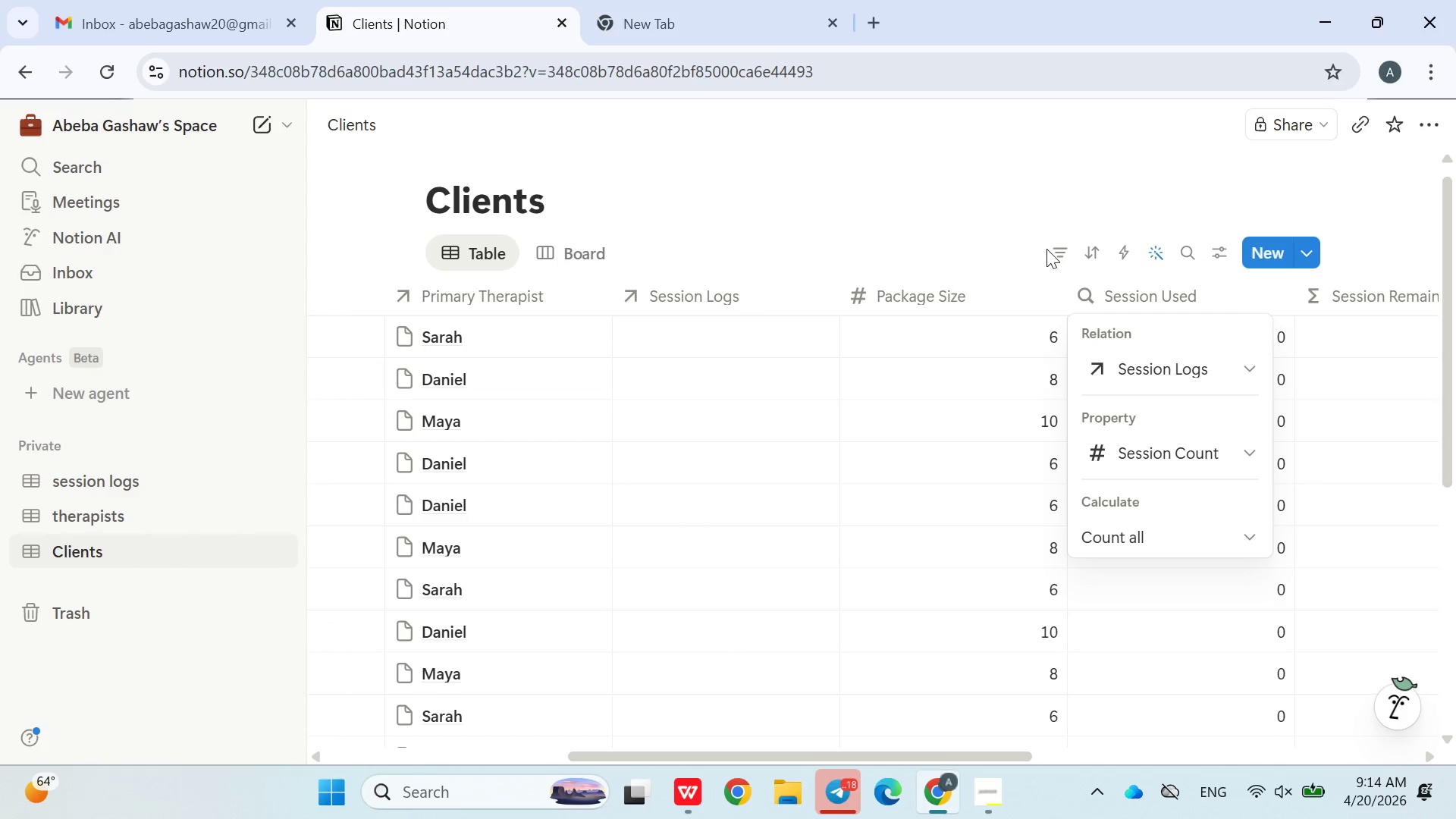 
left_click([1087, 320])
 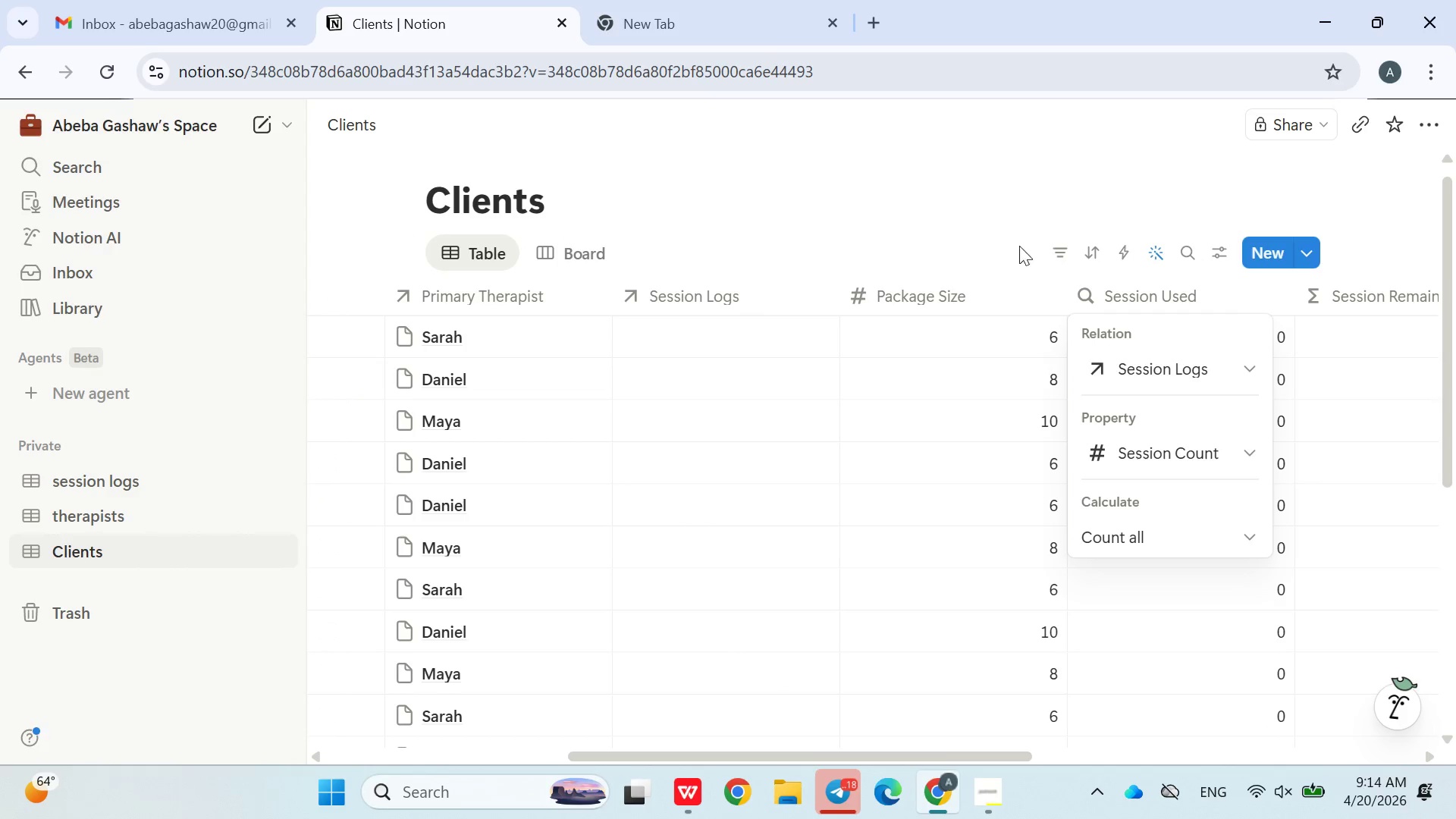 
double_click([1006, 240])
 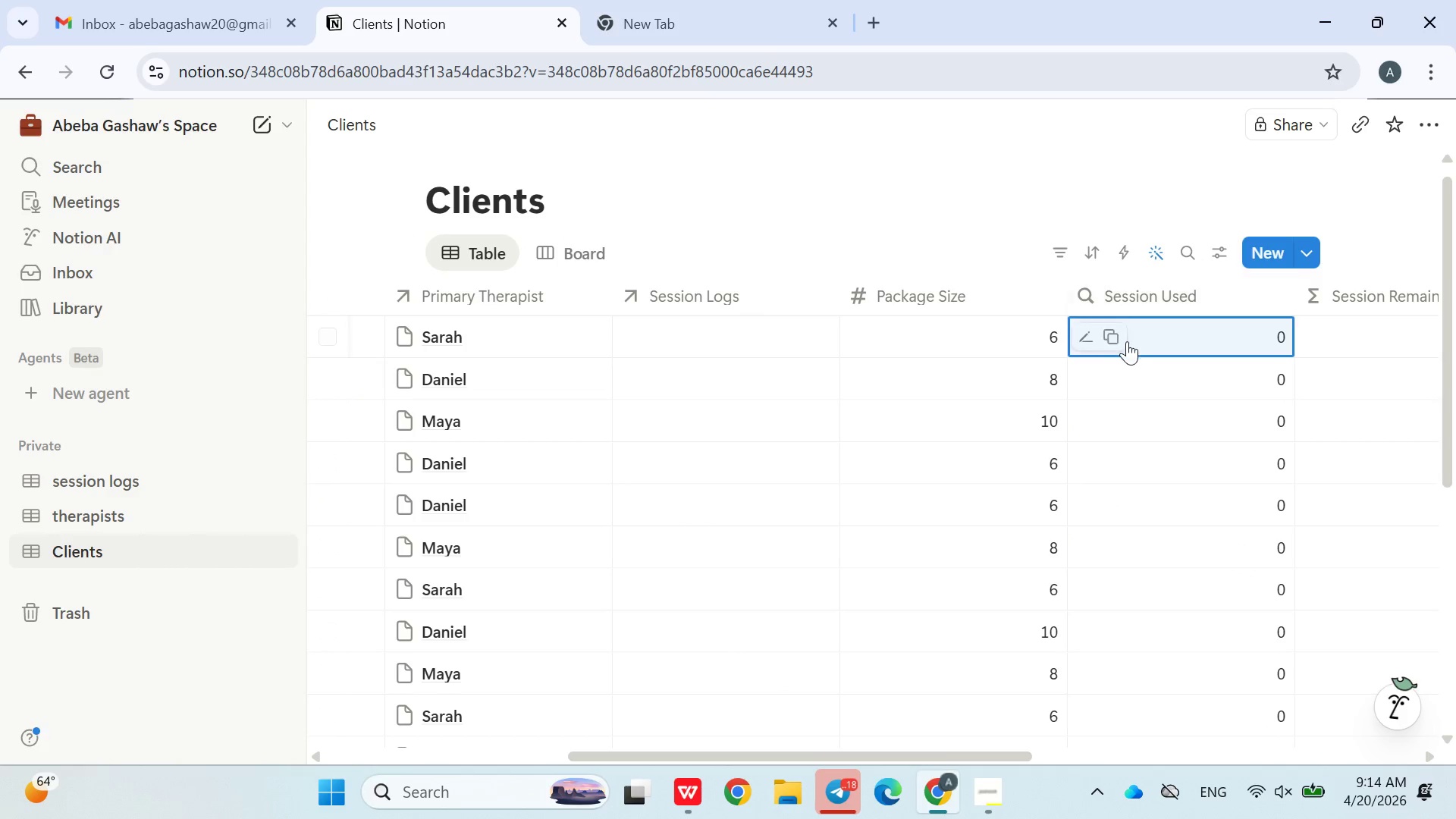 
left_click([1128, 344])
 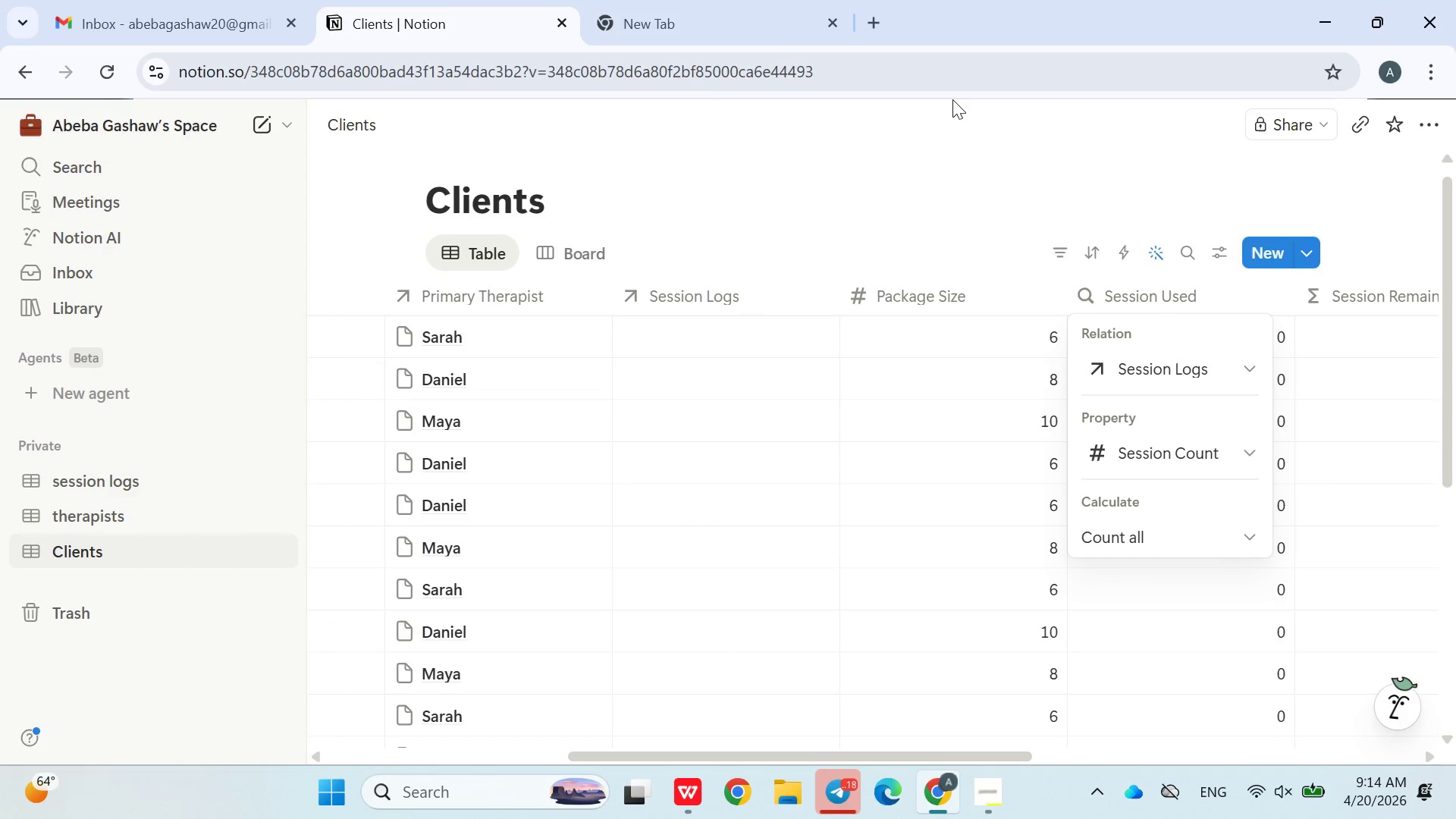 
left_click([952, 99])
 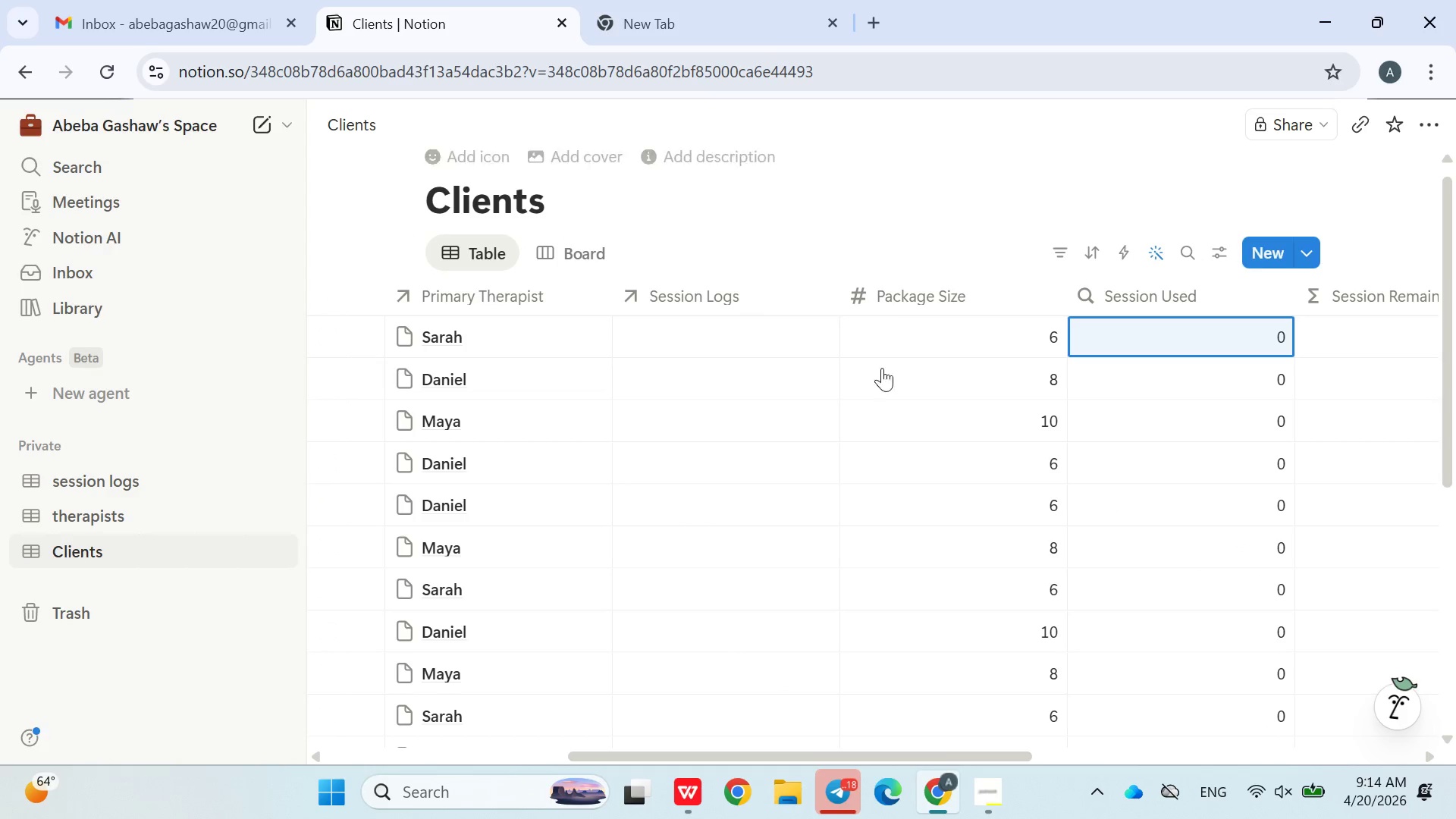 
left_click([952, 99])
 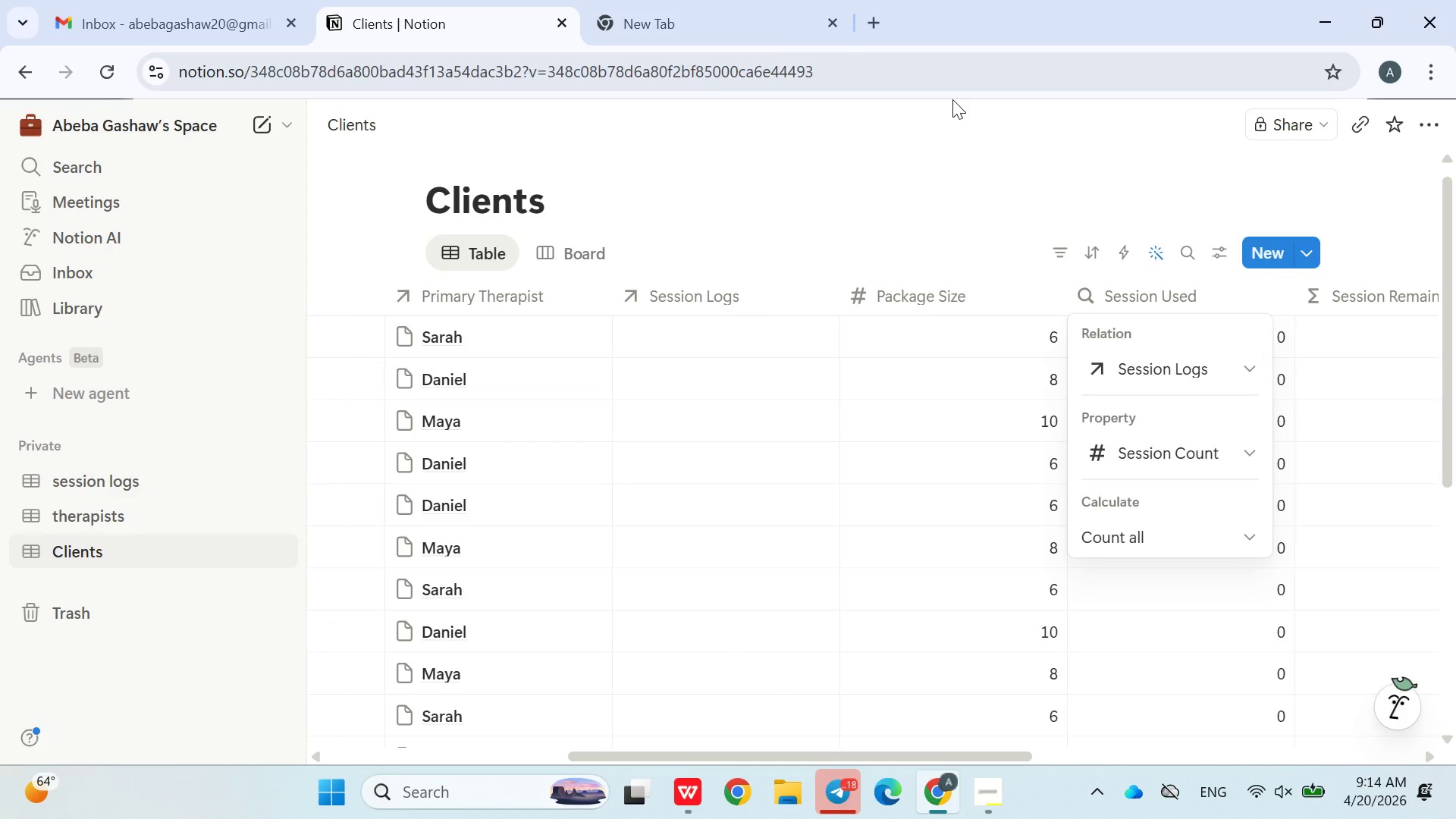 
left_click_drag(start_coordinate=[952, 99], to_coordinate=[1160, 336])
 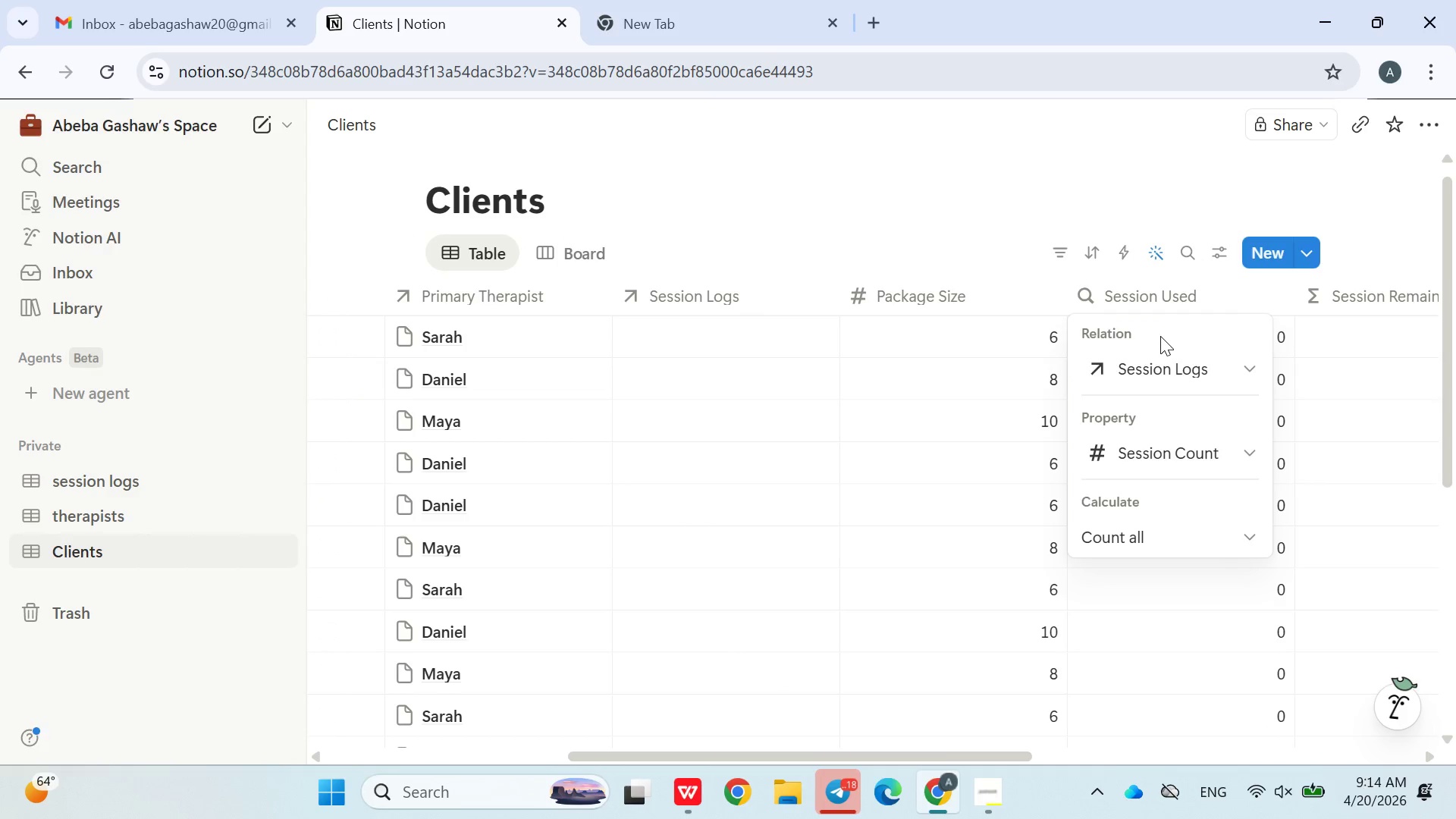 
left_click([1160, 336])
 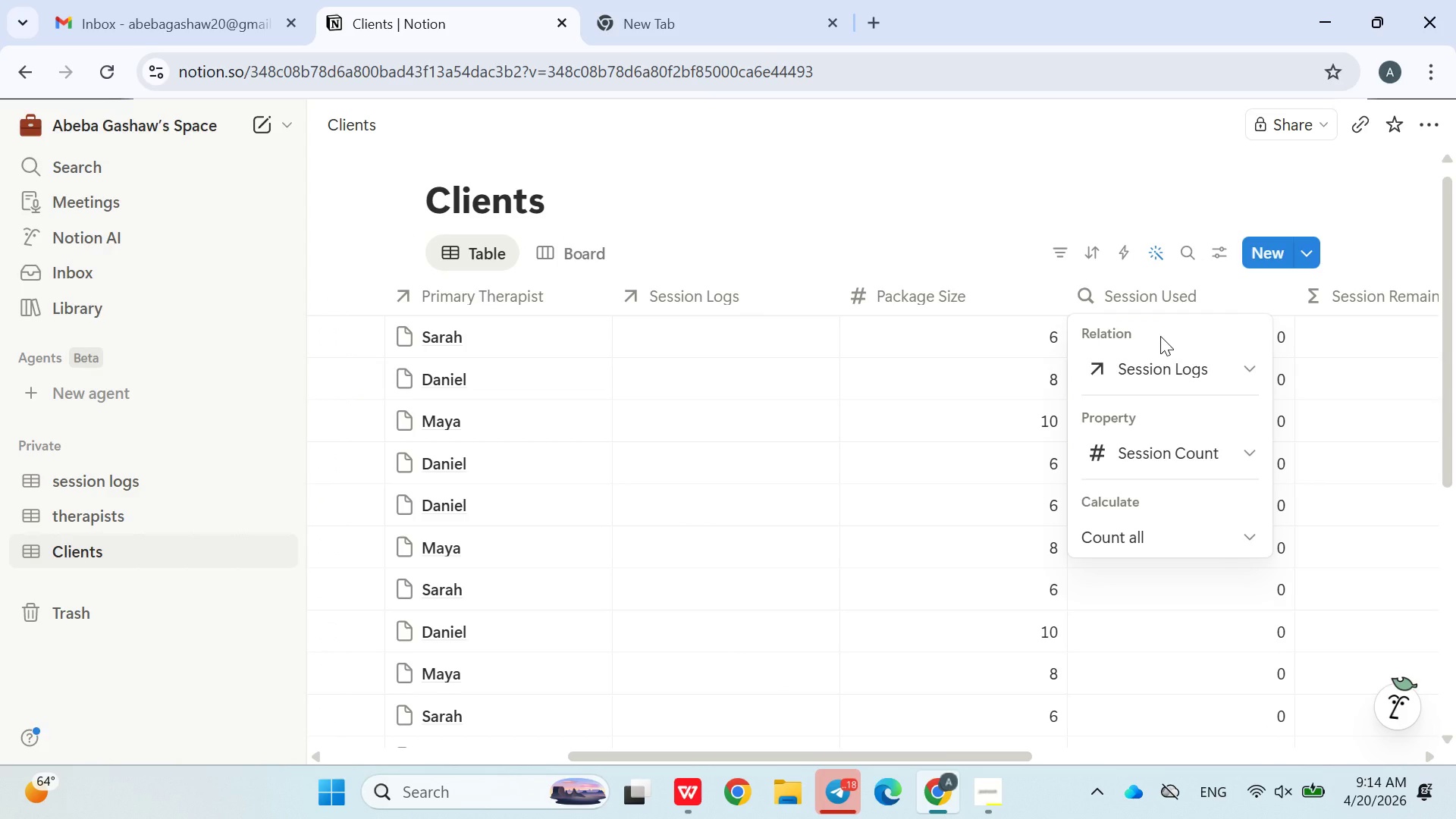 
left_click([1160, 336])
 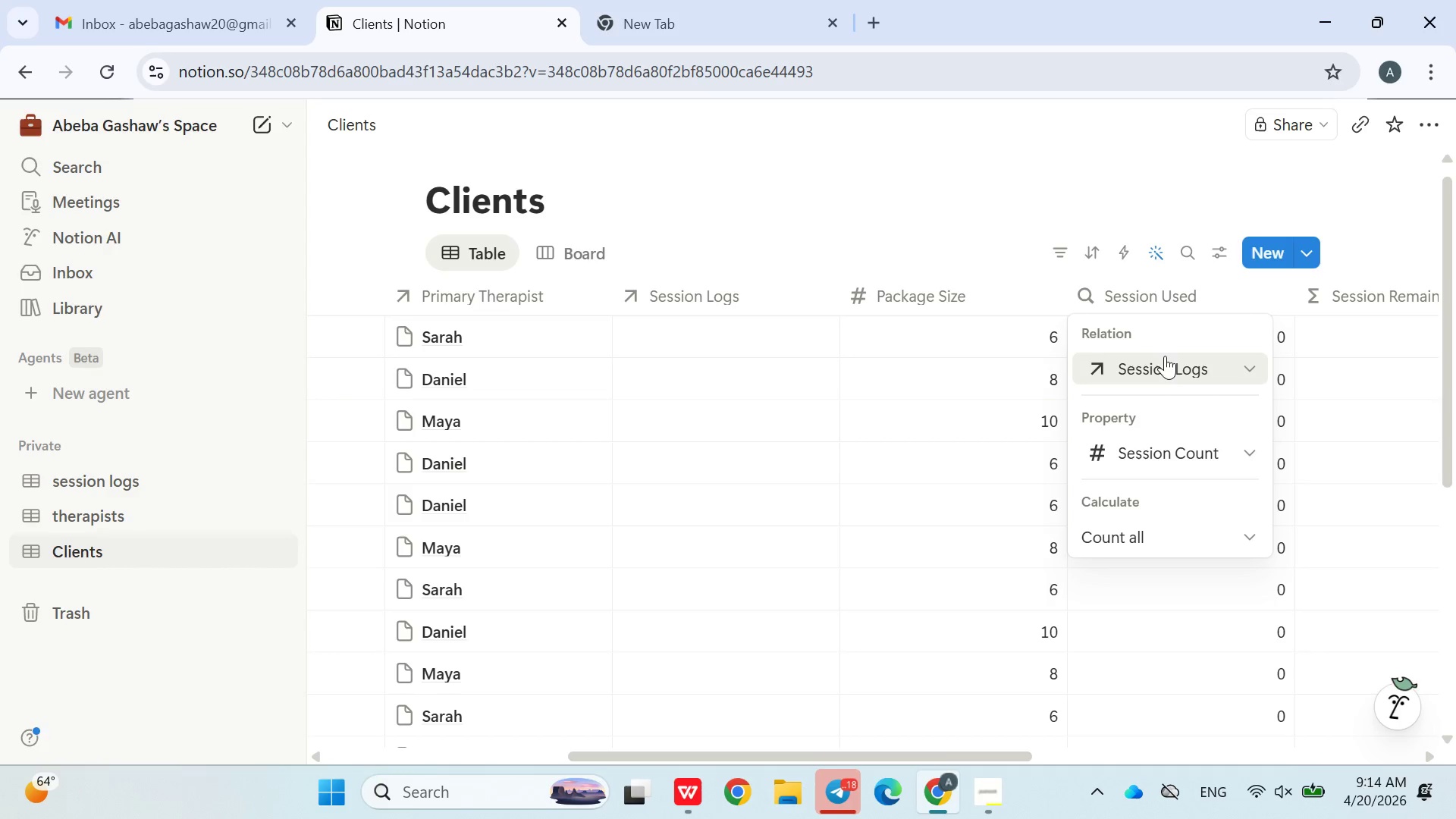 
left_click([1247, 363])
 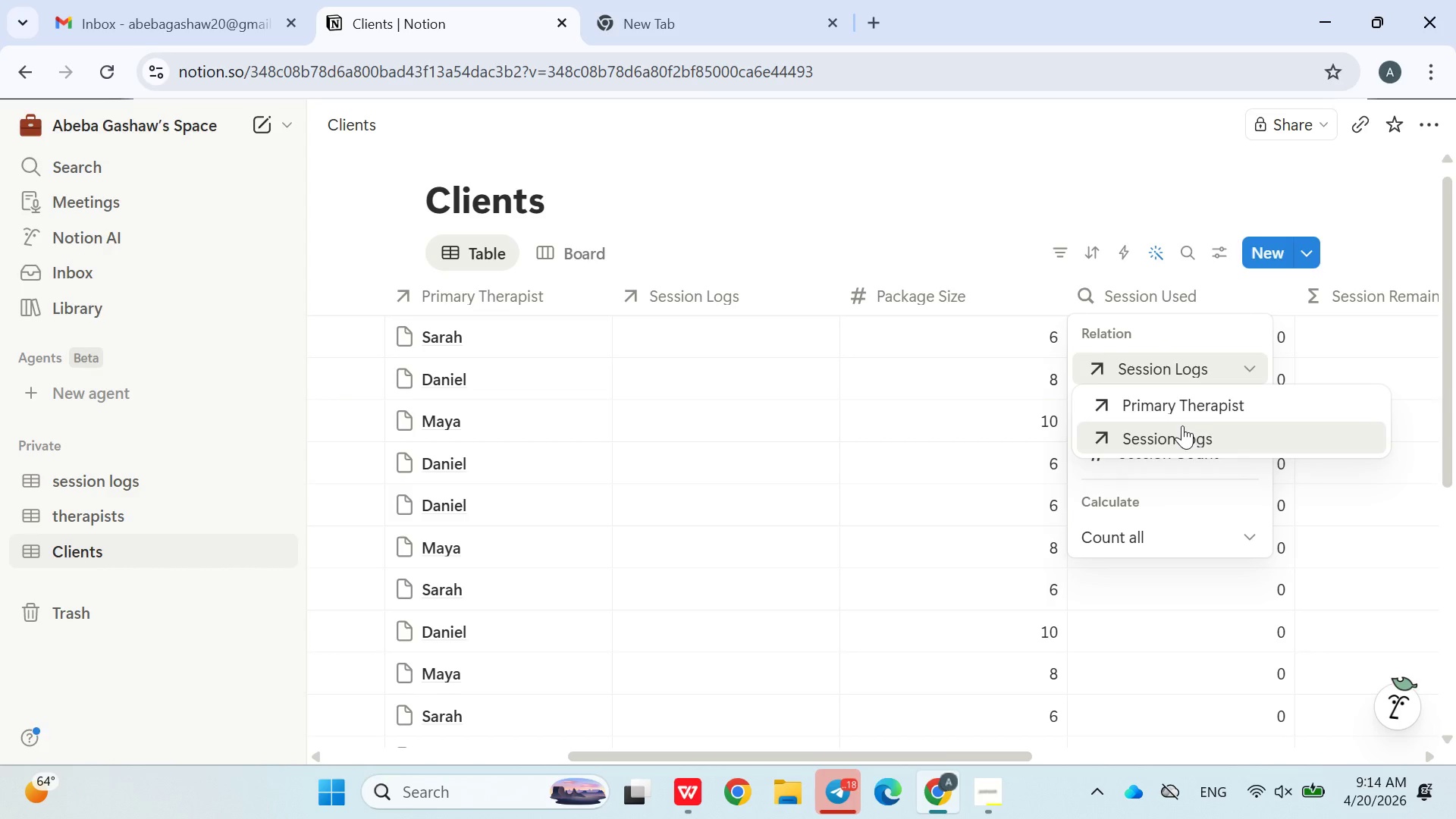 
left_click([1165, 435])
 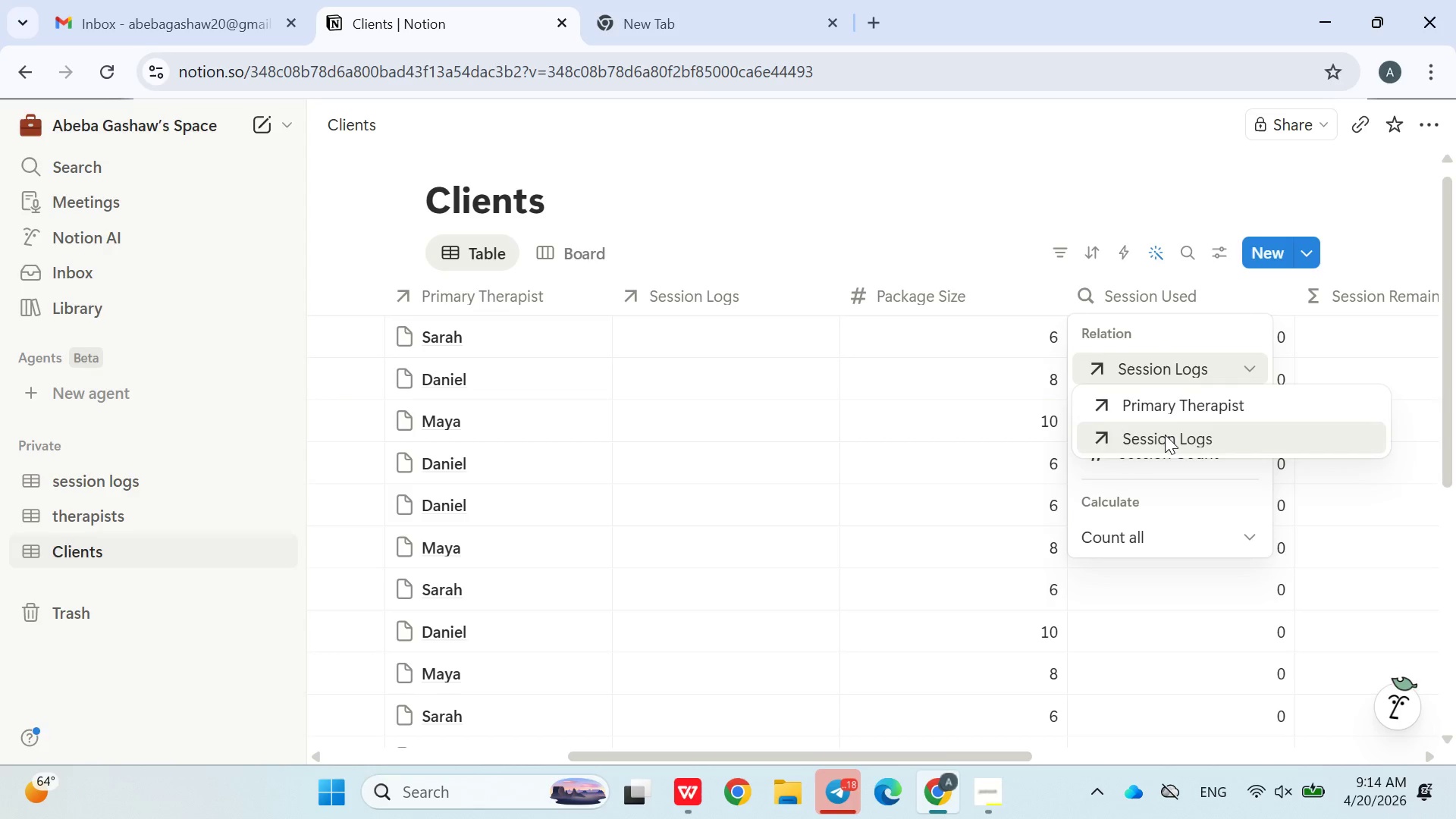 
left_click([1165, 435])
 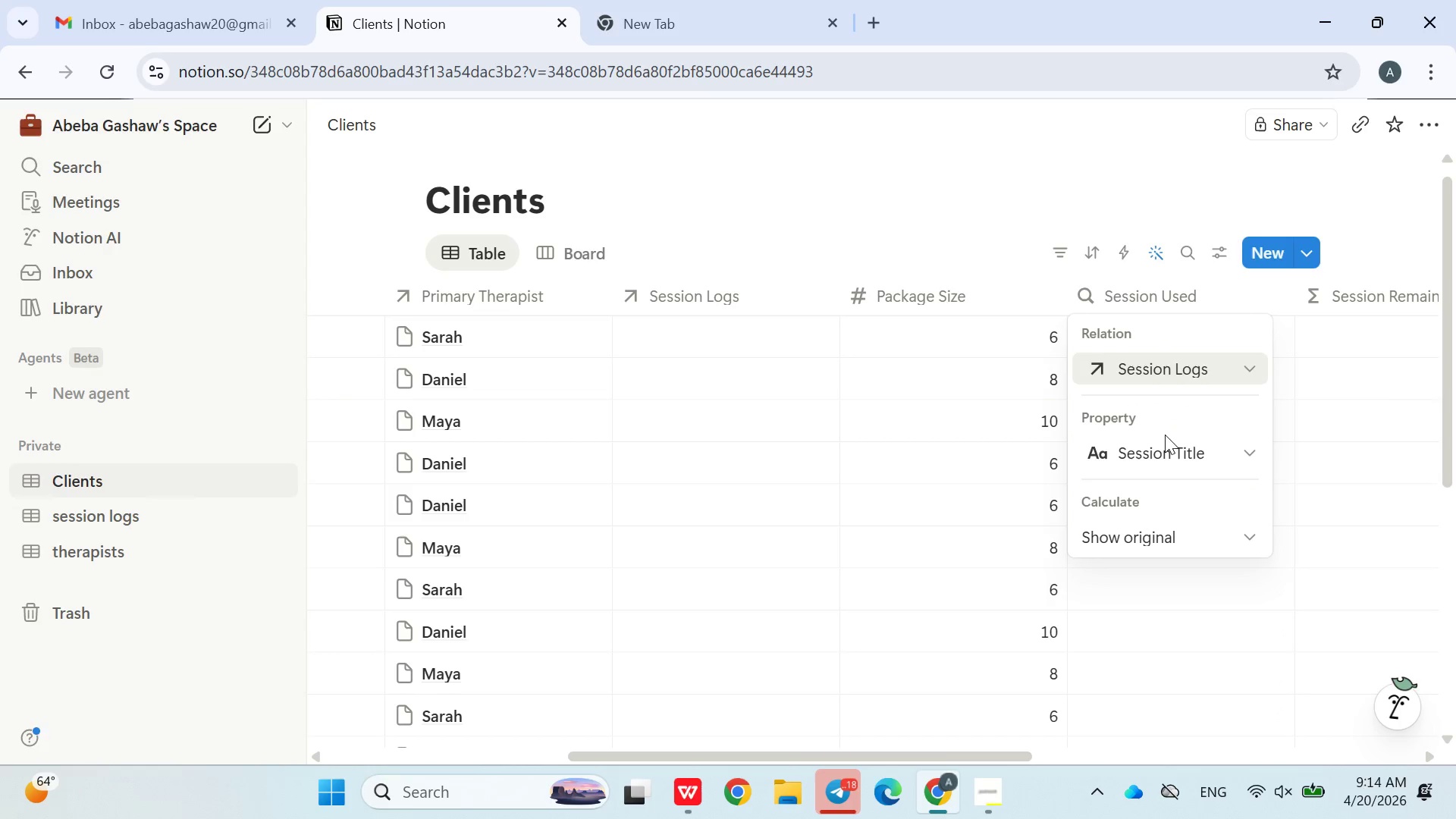 
left_click([1165, 435])
 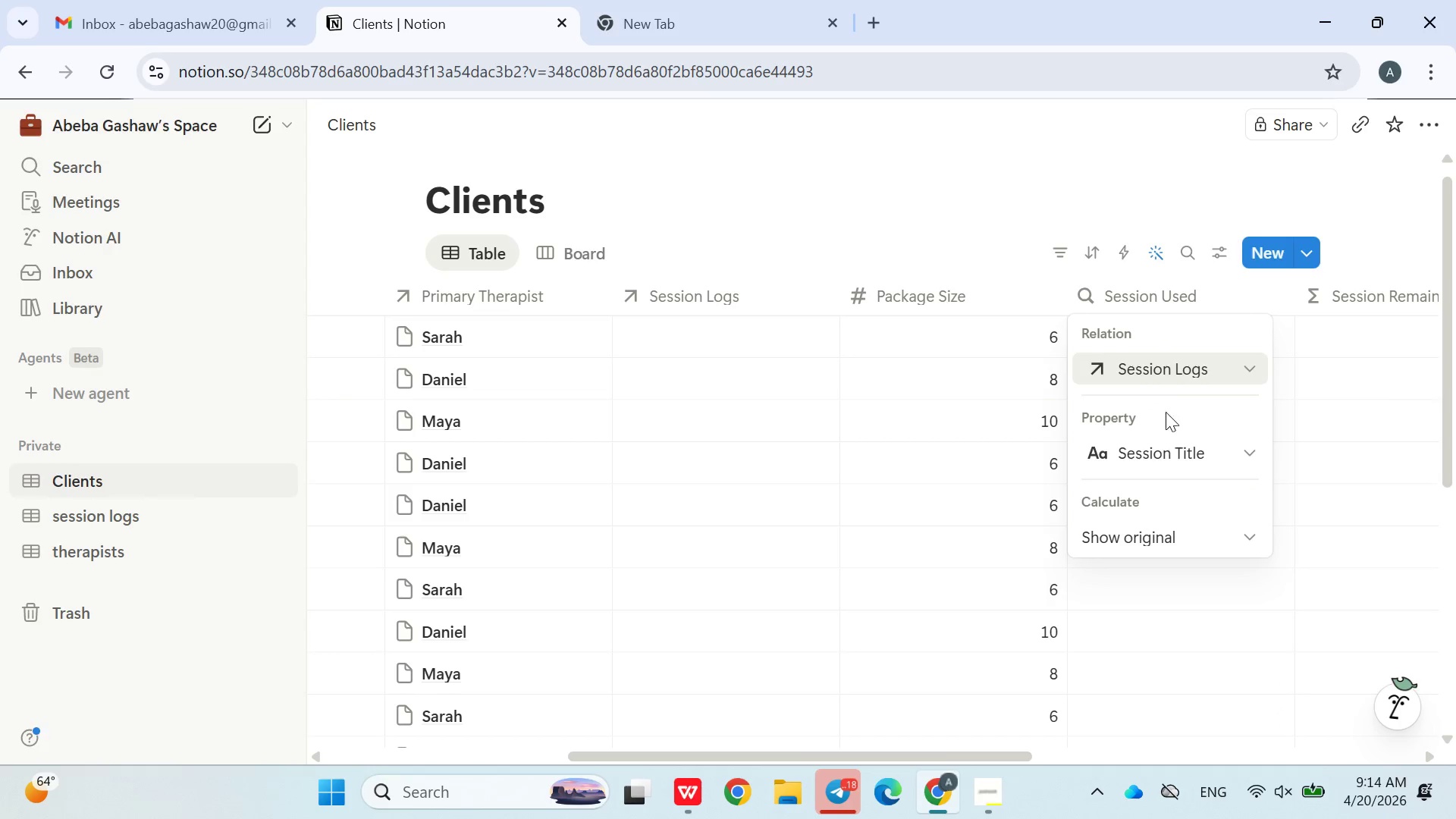 
left_click_drag(start_coordinate=[1165, 435], to_coordinate=[1130, 181])
 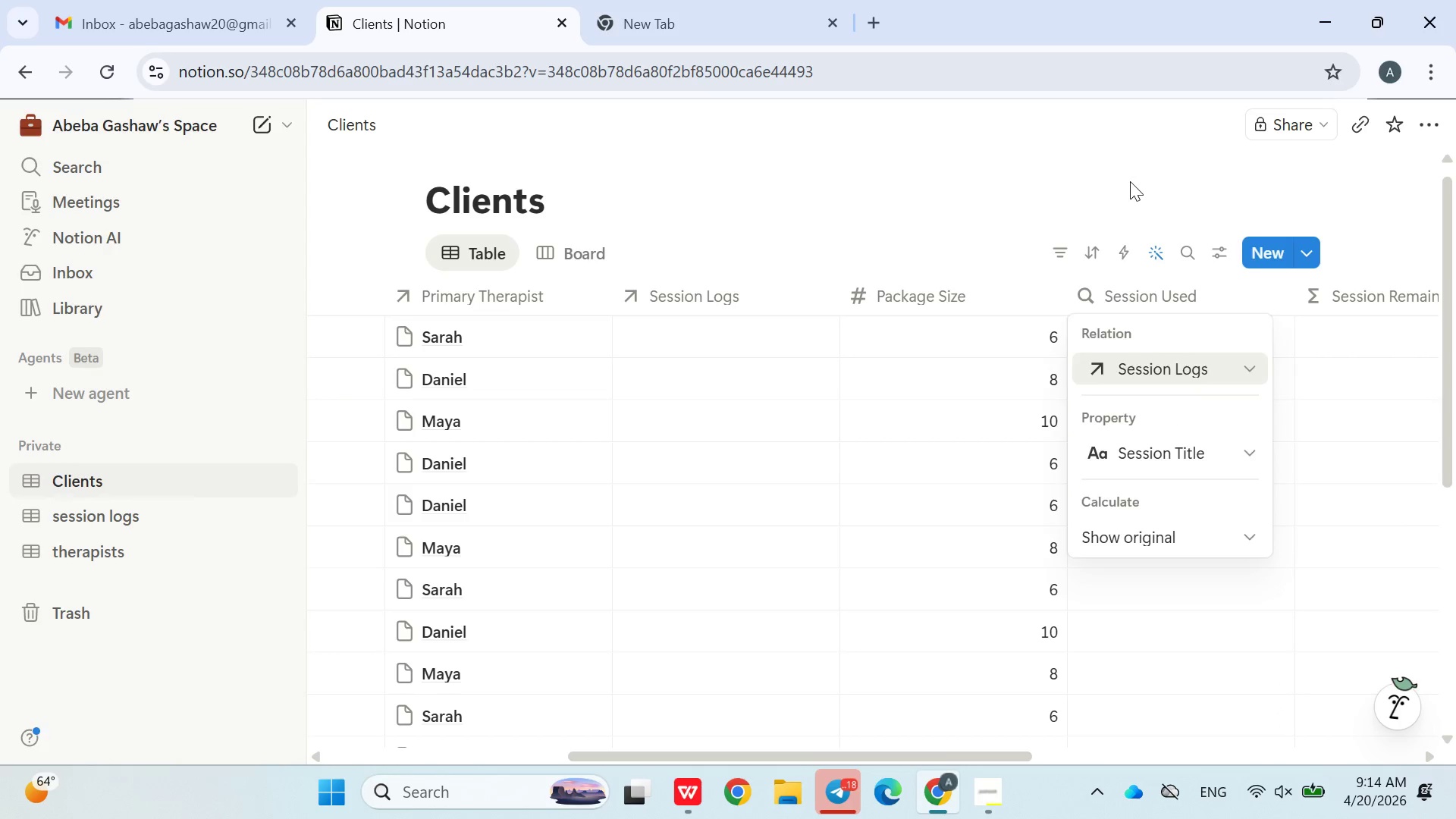 
double_click([1130, 181])
 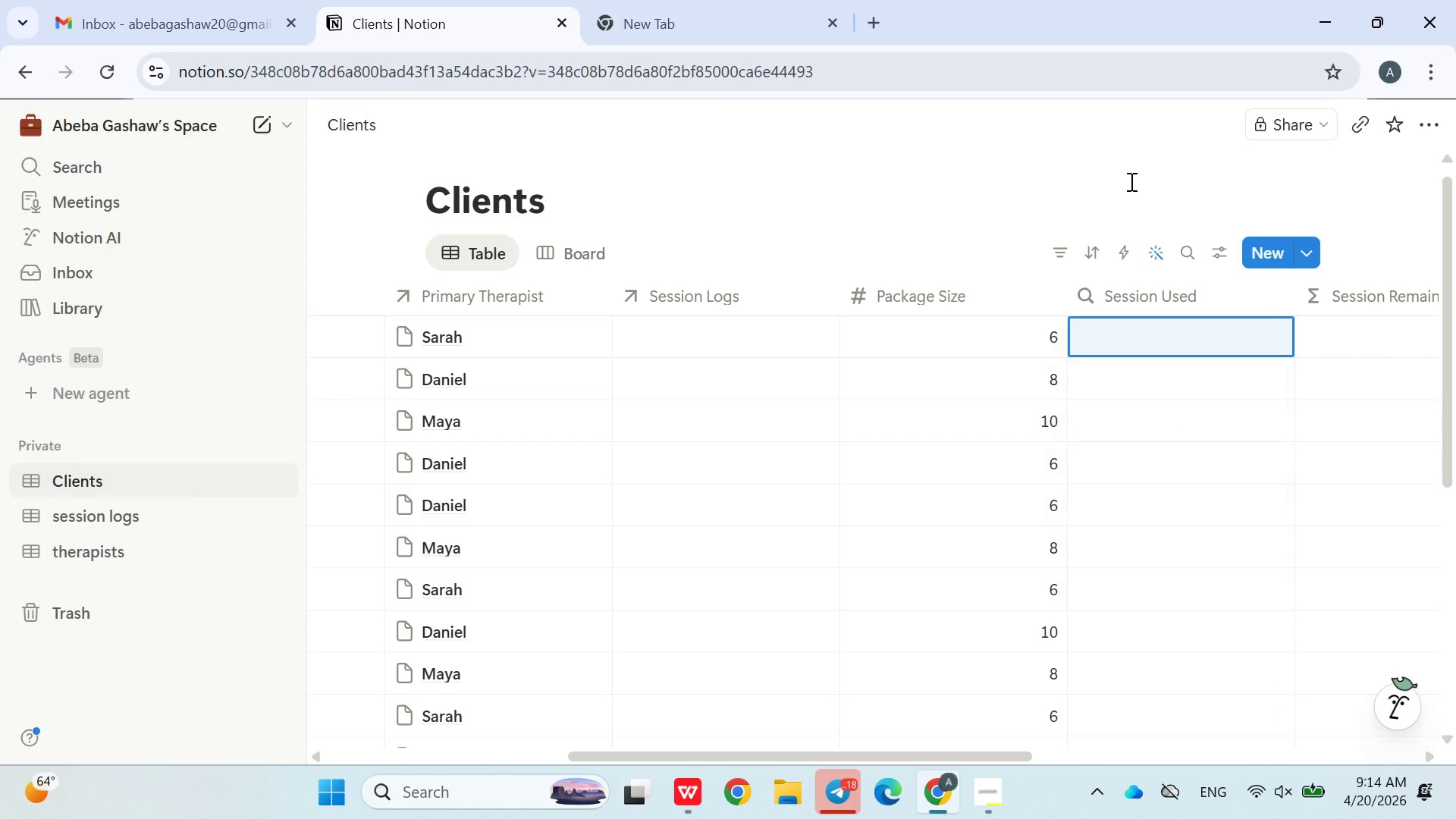 
triple_click([1130, 181])
 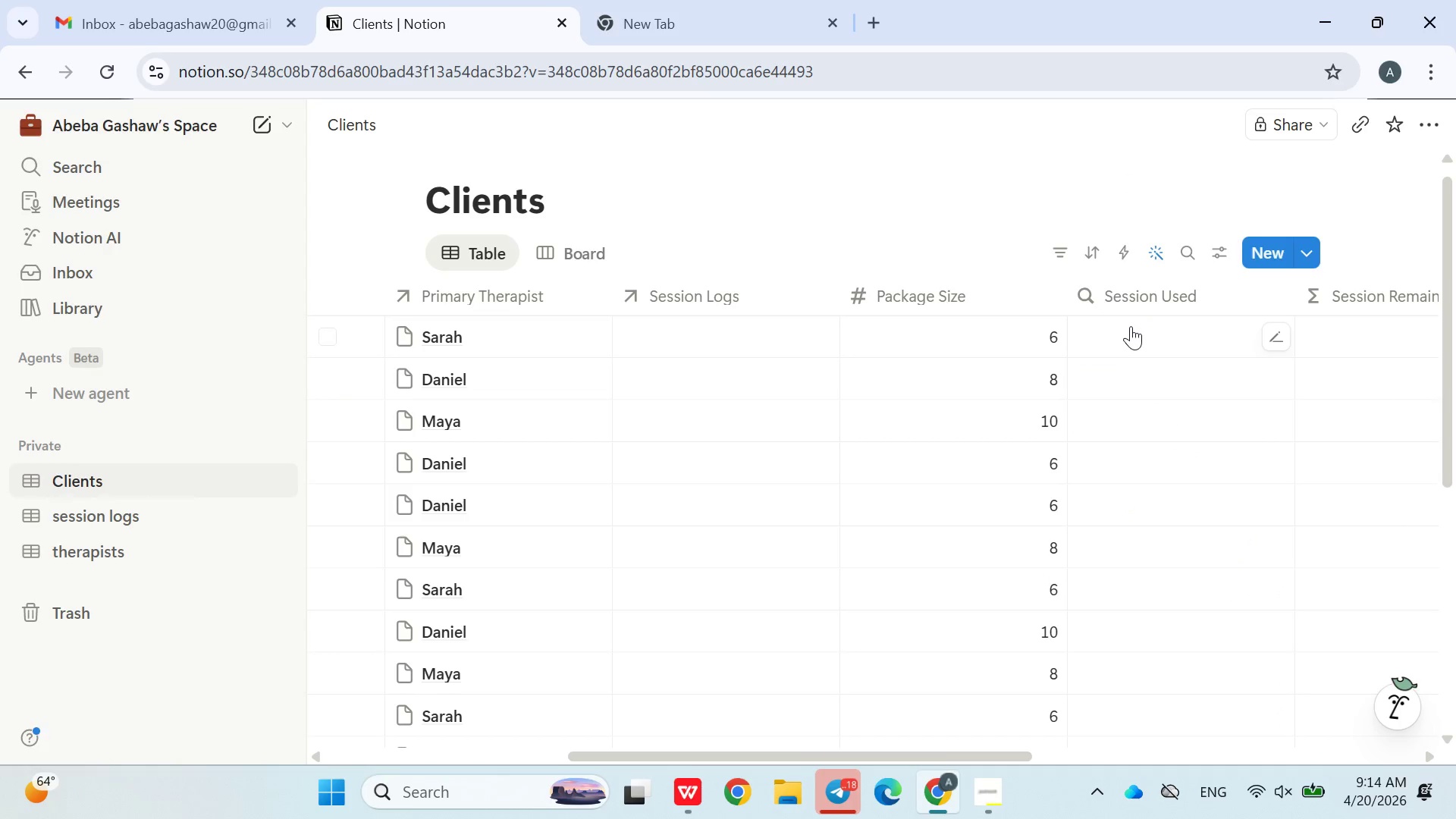 
left_click([1131, 329])
 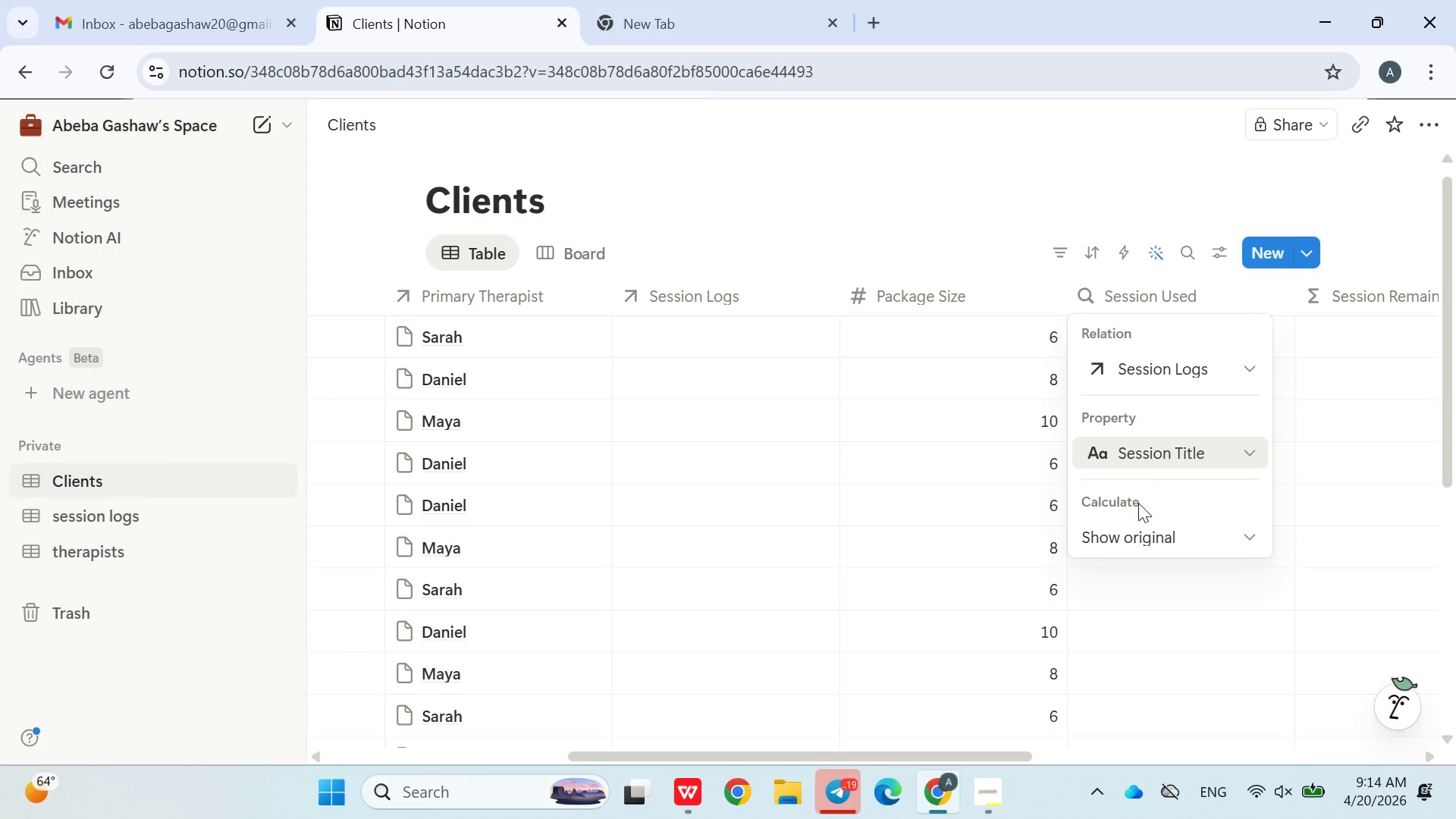 
left_click([1139, 524])
 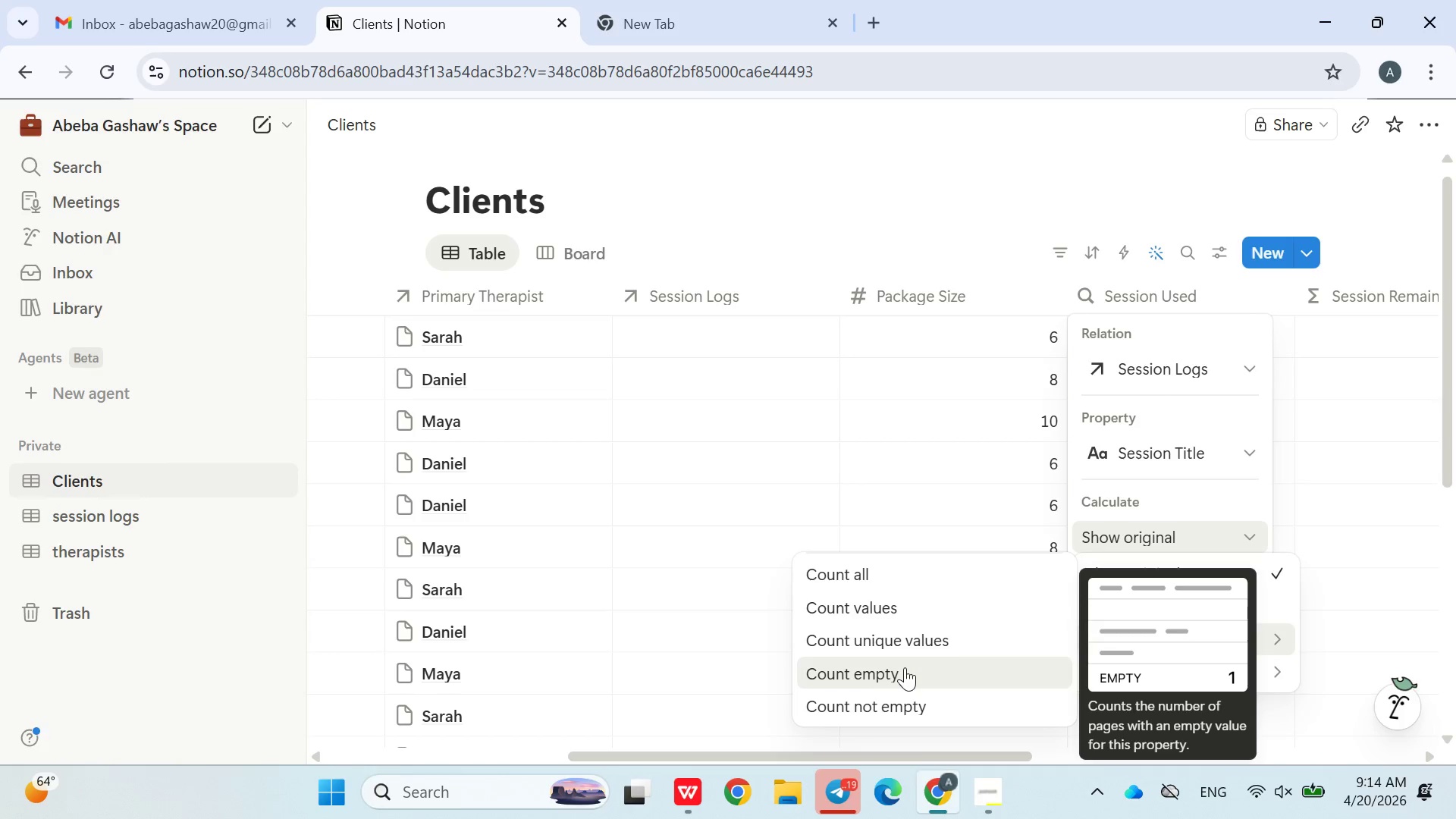 
wait(5.34)
 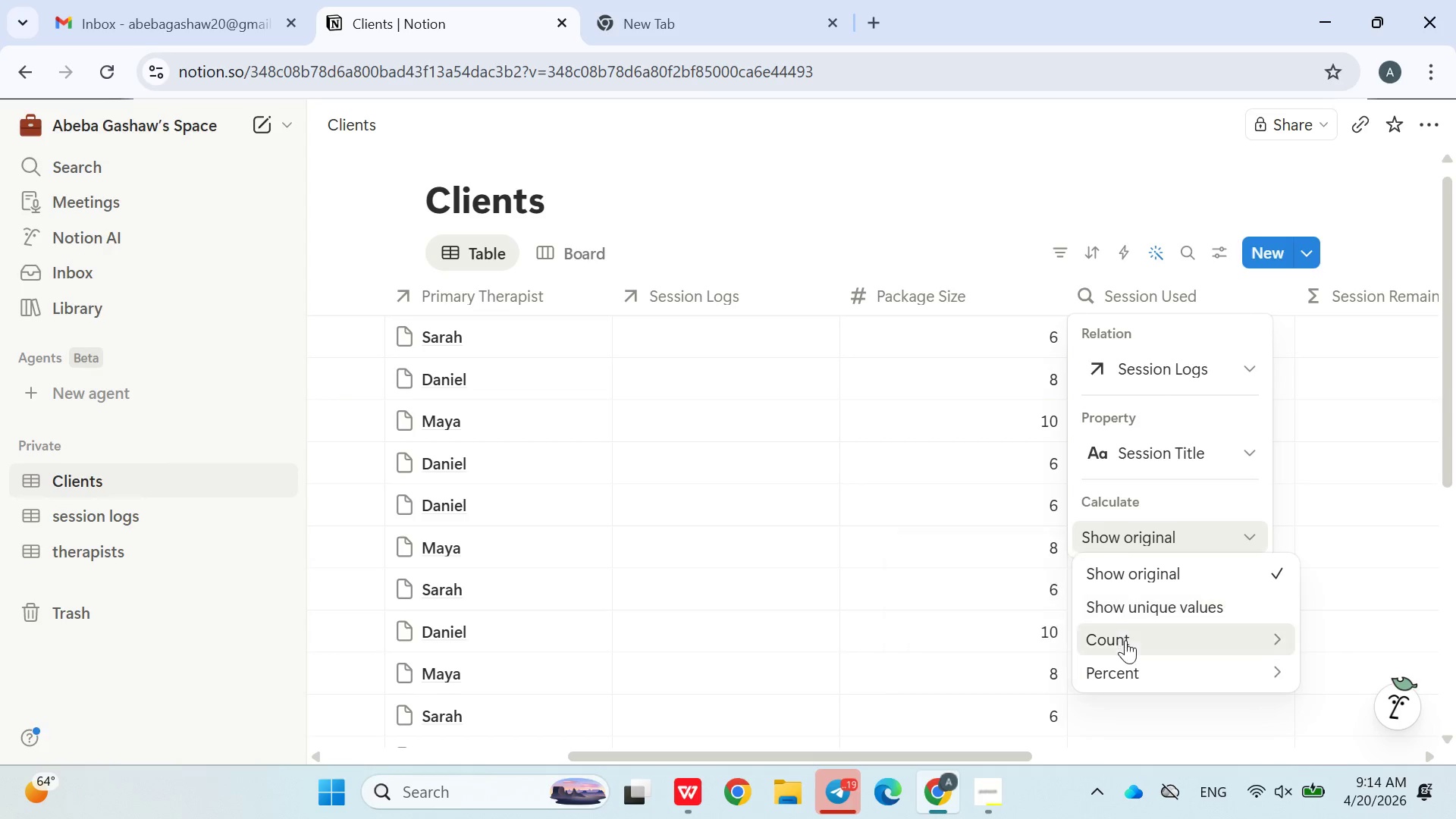 
left_click([914, 645])
 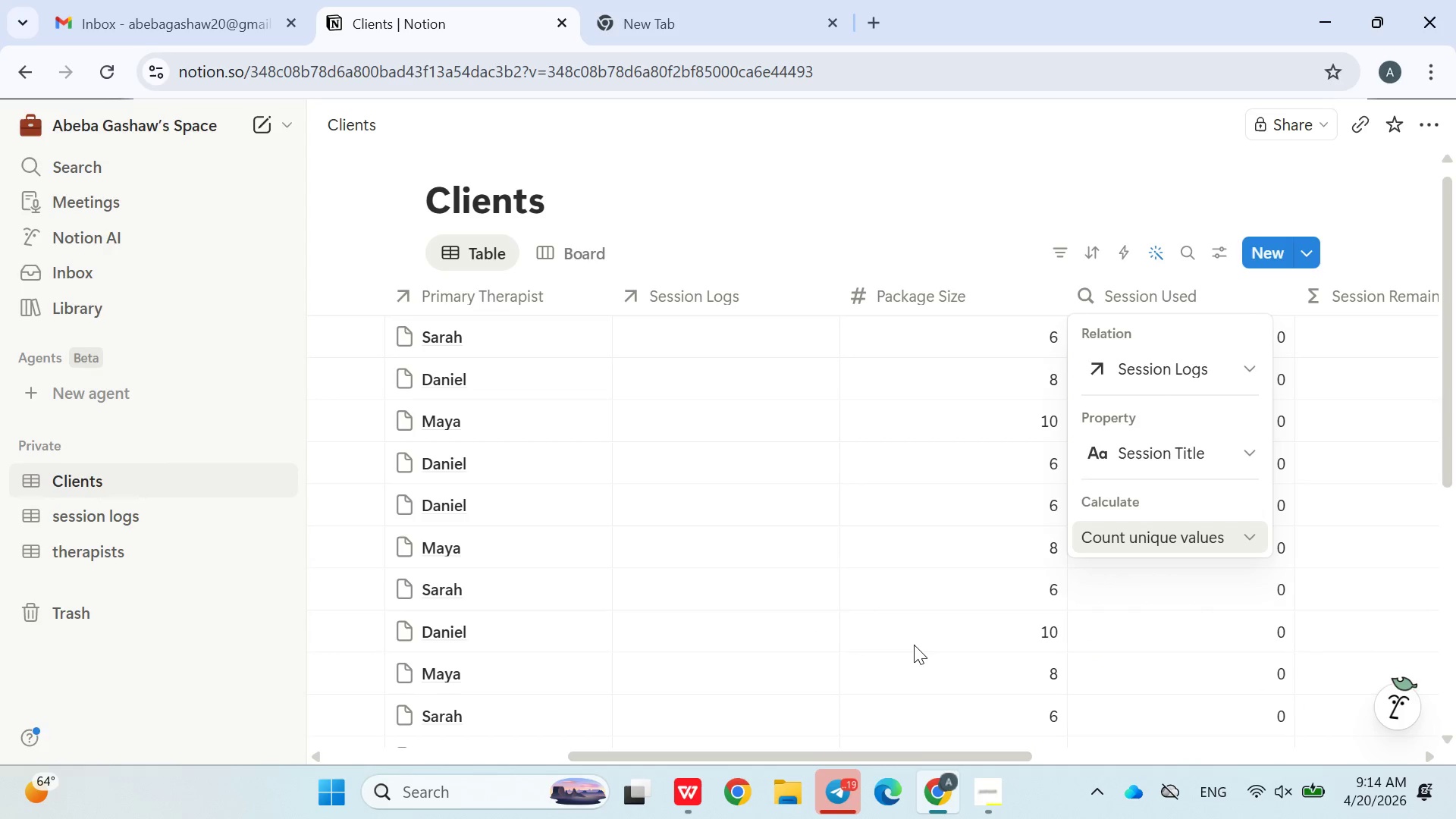 
left_click([915, 629])
 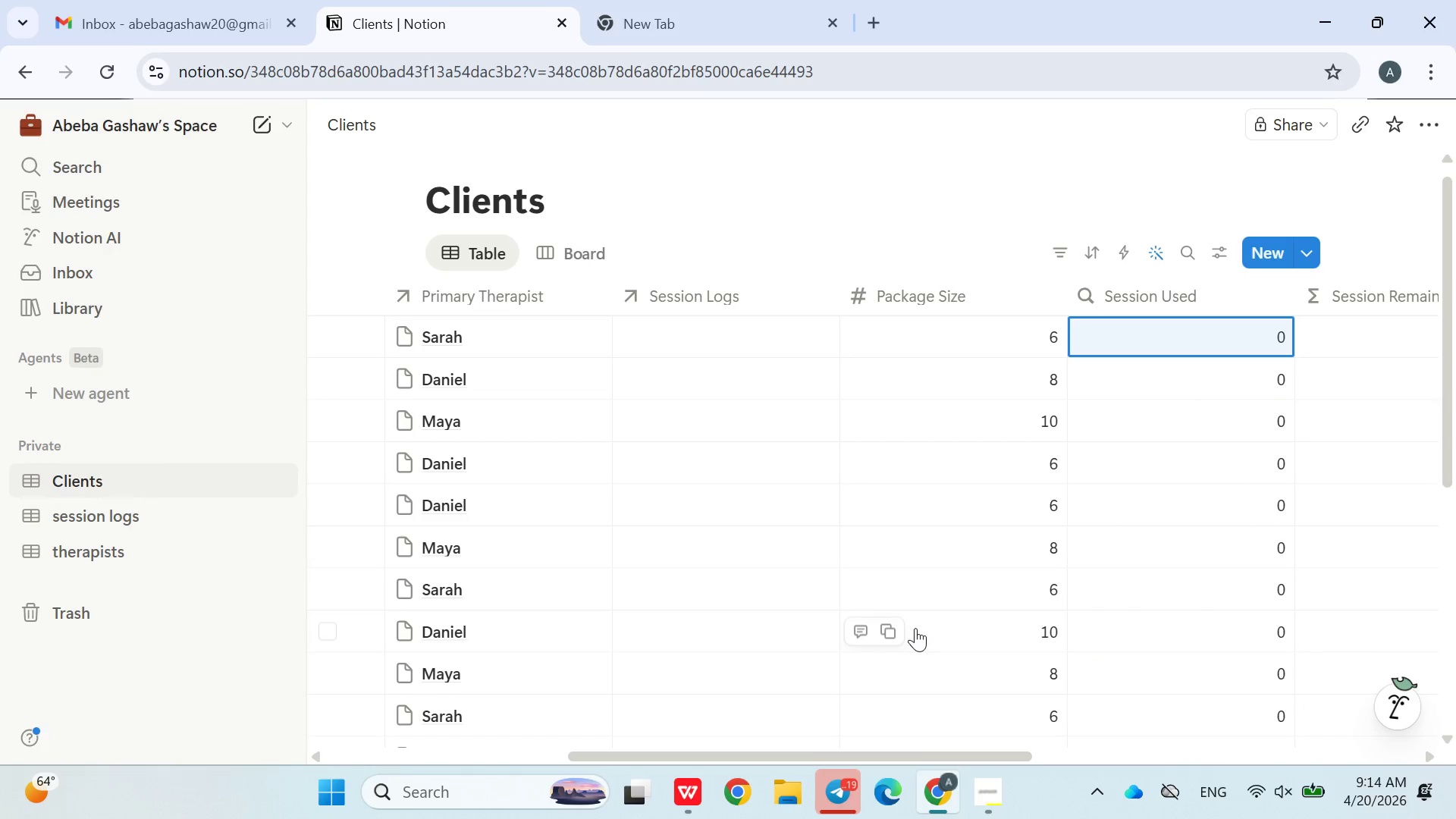 
left_click_drag(start_coordinate=[1142, 276], to_coordinate=[1134, 338])
 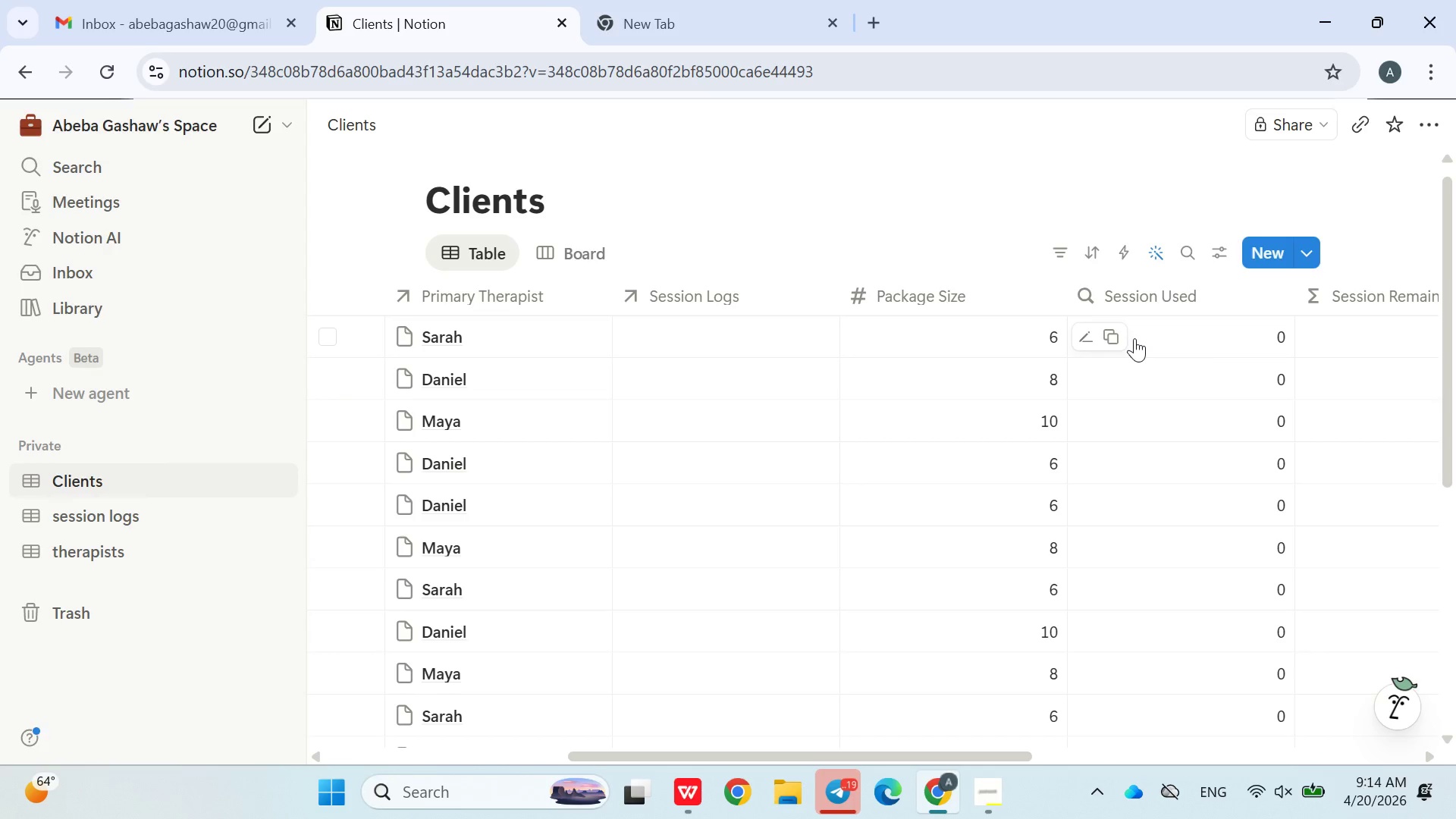 
left_click([1134, 338])
 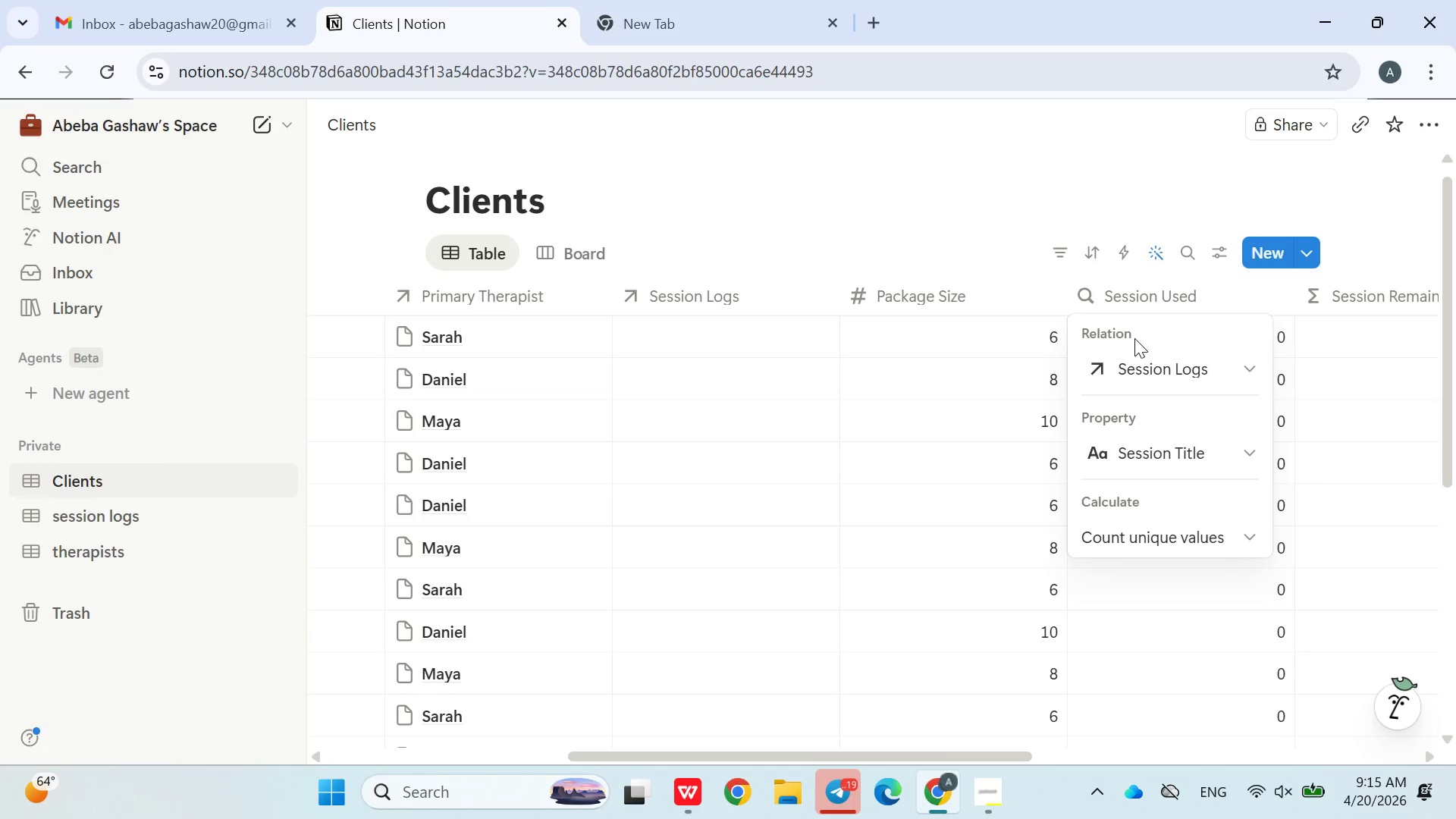 
left_click([1134, 338])
 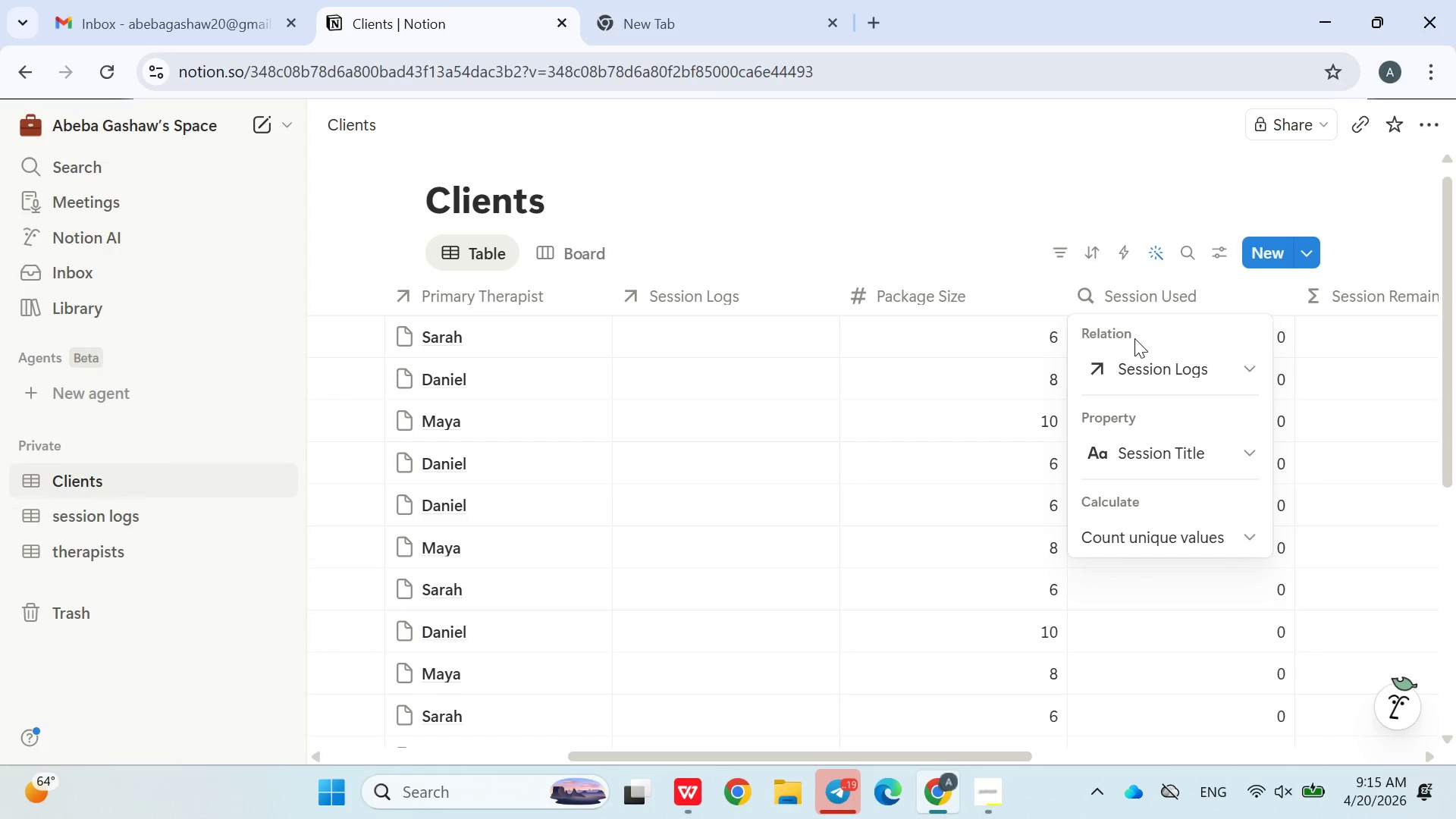 
left_click([1134, 338])
 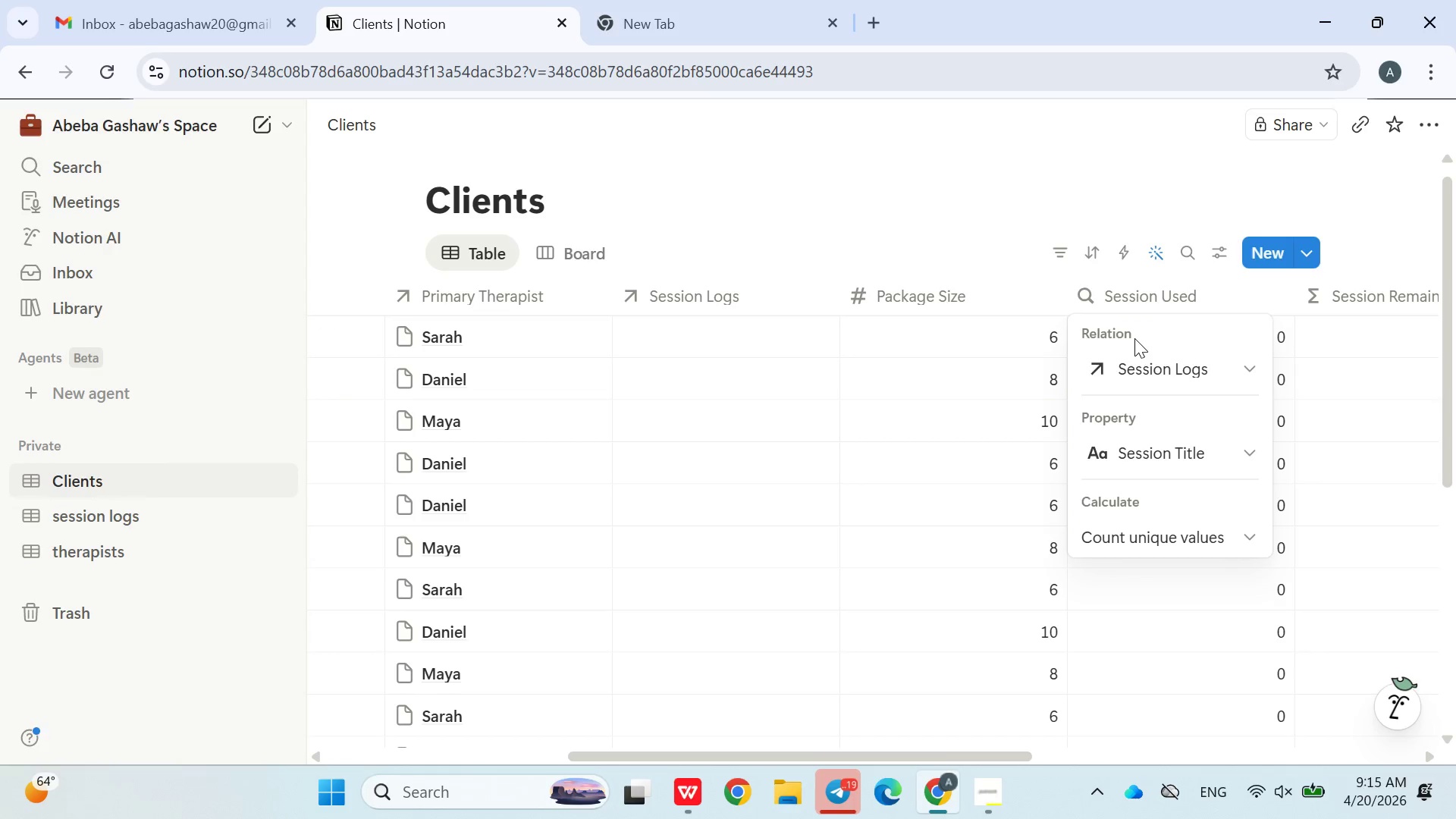 
left_click_drag(start_coordinate=[1134, 338], to_coordinate=[726, 245])
 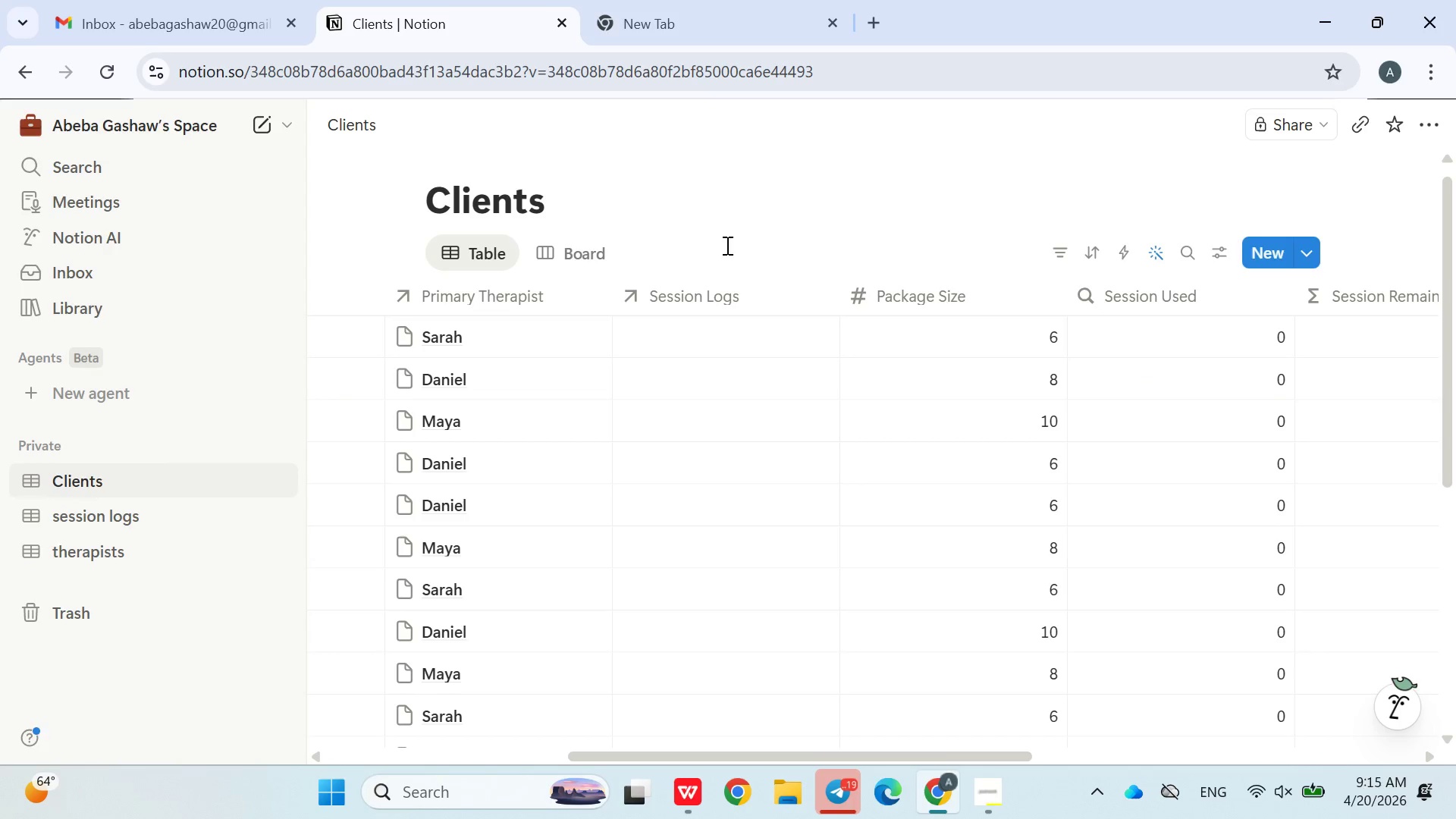 
triple_click([726, 245])
 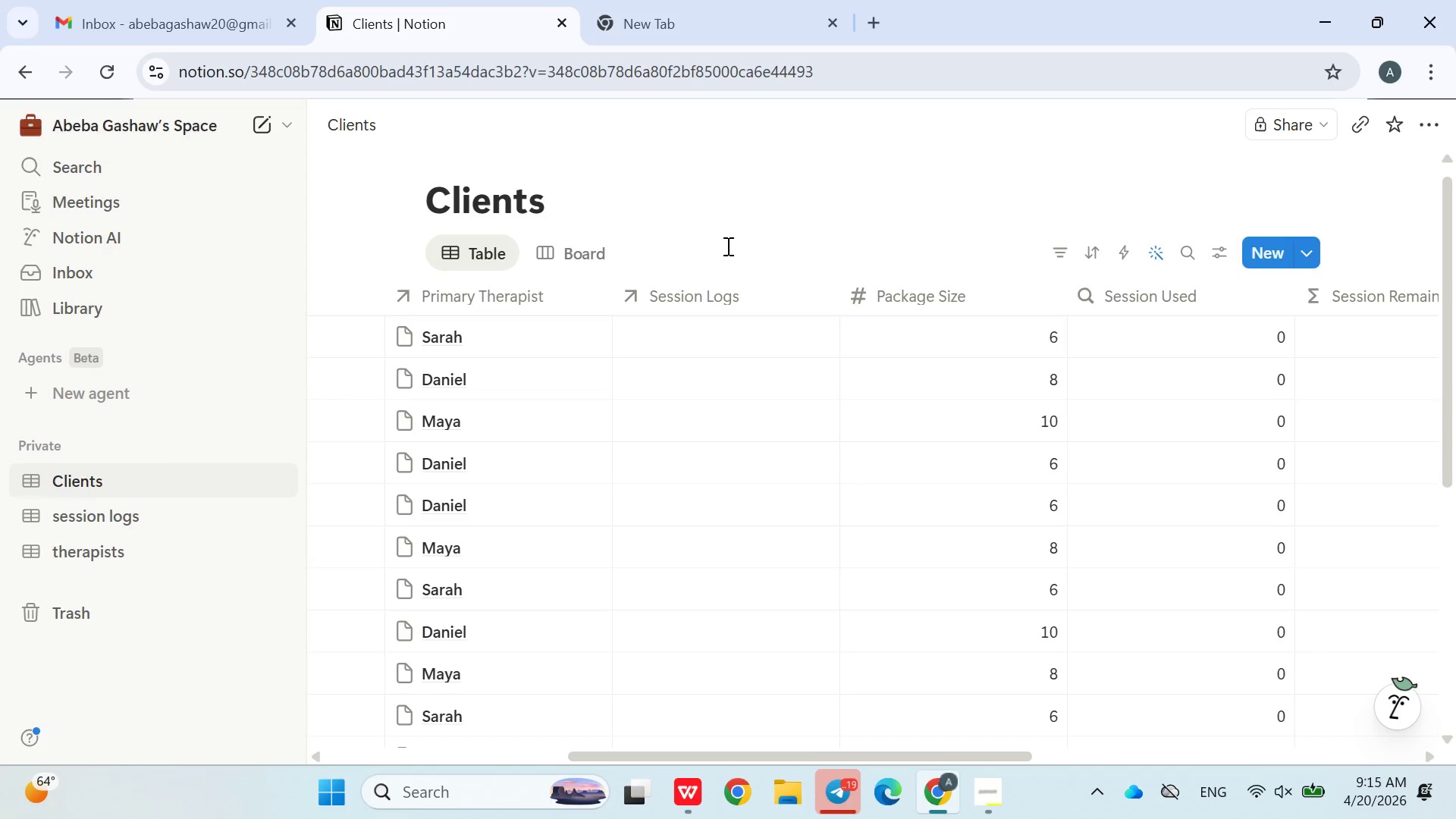 
left_click_drag(start_coordinate=[726, 245], to_coordinate=[730, 248])
 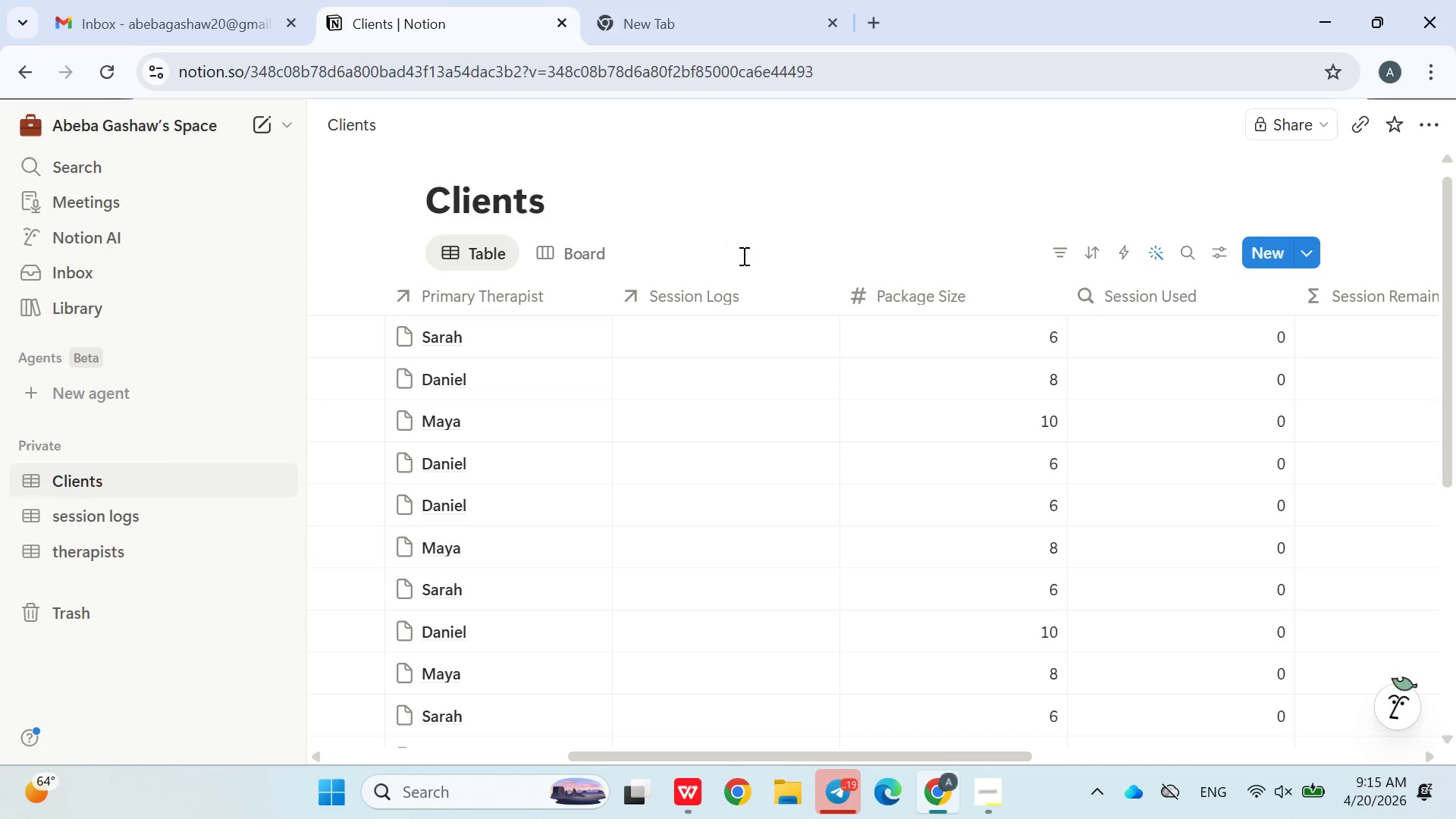 
left_click_drag(start_coordinate=[739, 252], to_coordinate=[742, 256])
 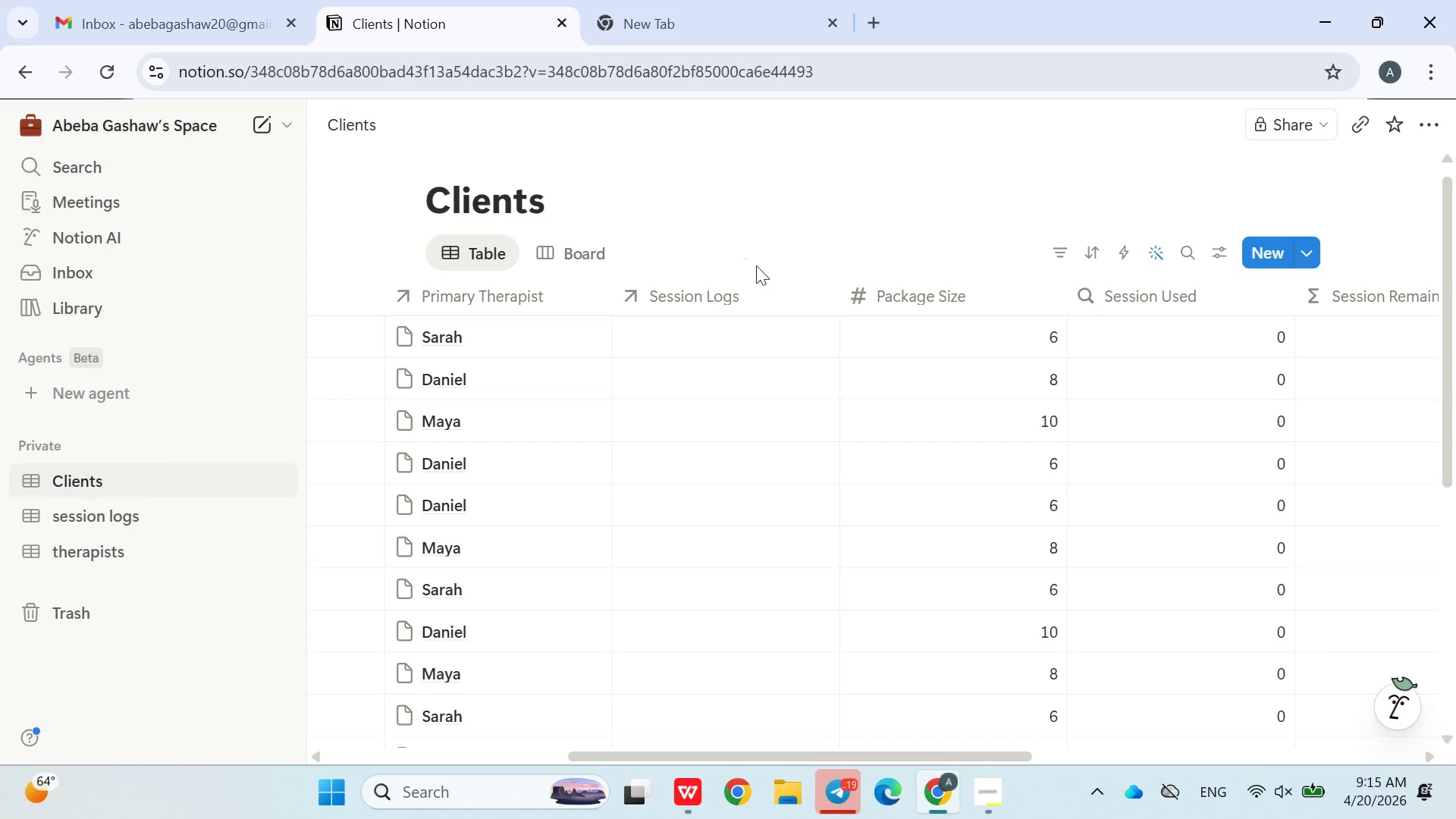 
left_click_drag(start_coordinate=[745, 257], to_coordinate=[756, 265])
 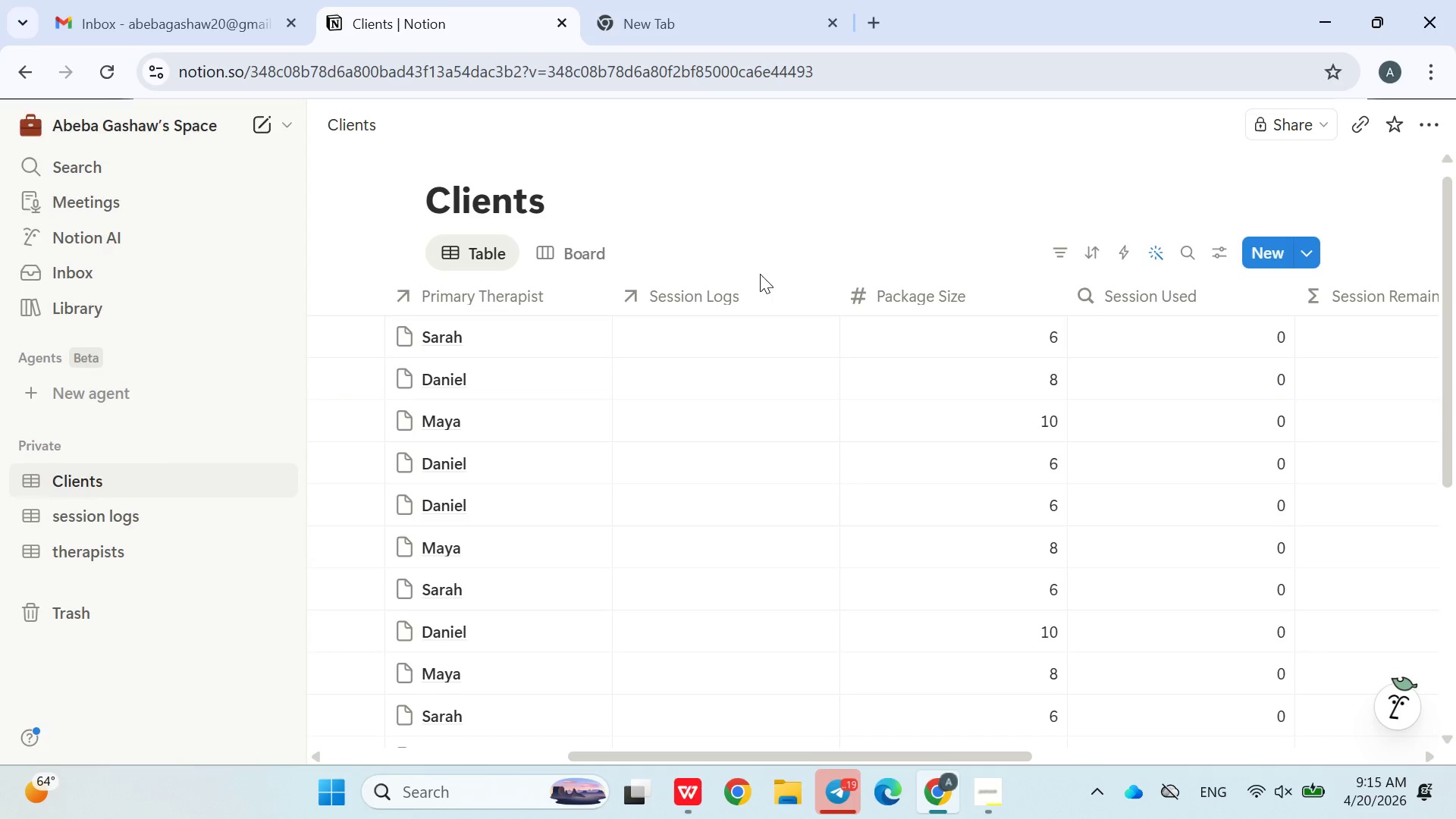 
left_click_drag(start_coordinate=[758, 268], to_coordinate=[760, 274])
 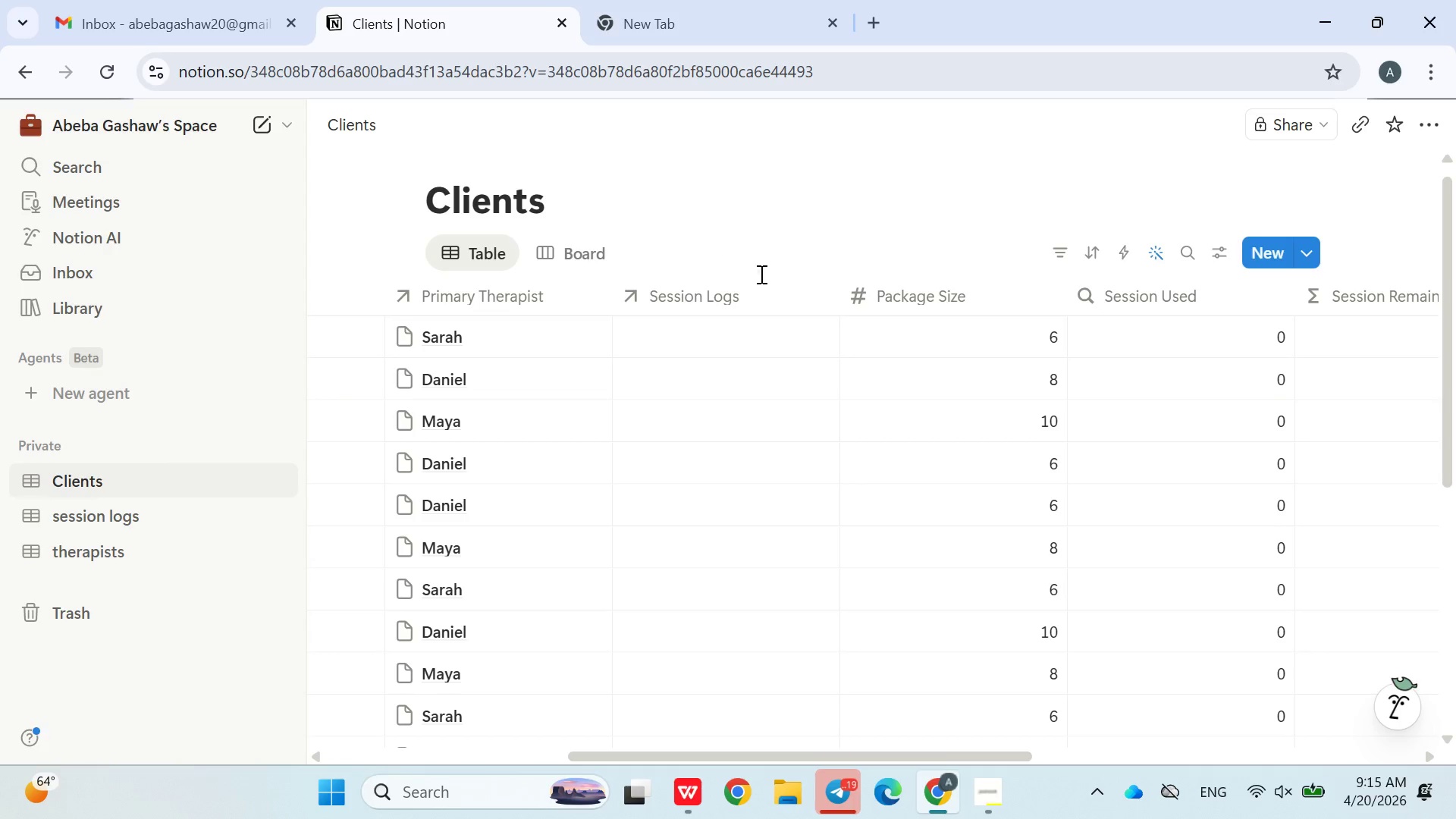 
triple_click([760, 274])
 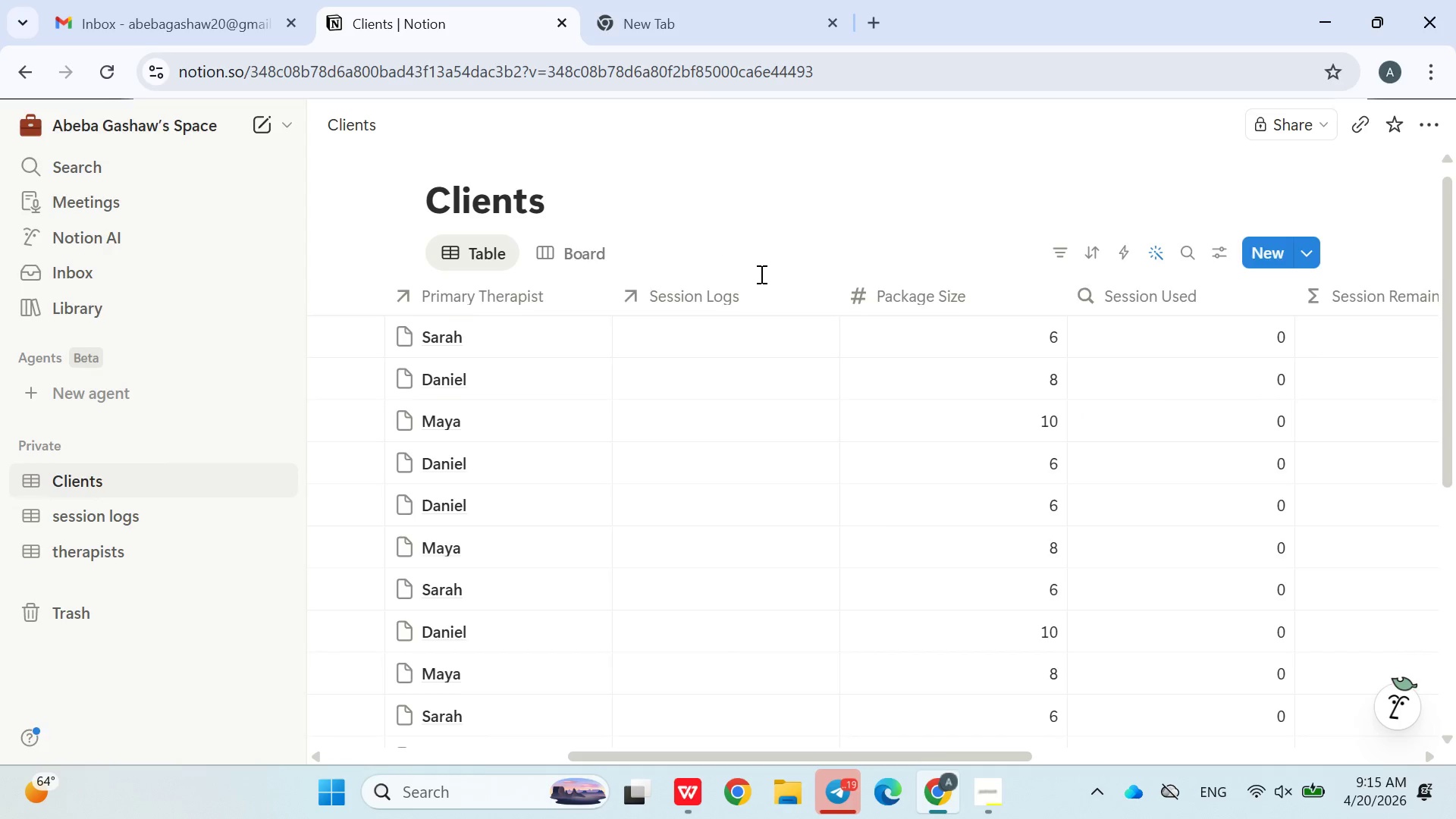 
triple_click([760, 274])
 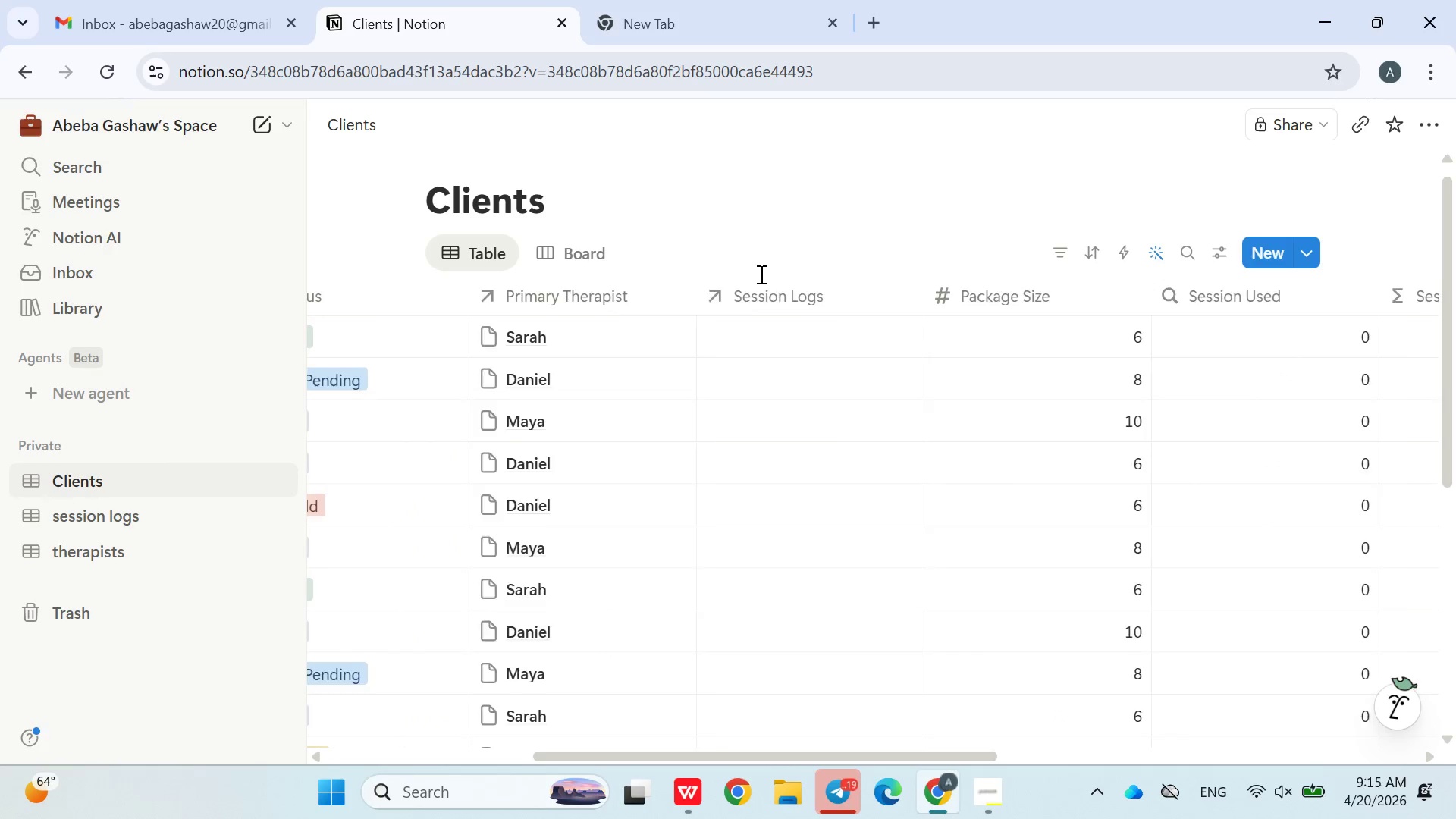 
triple_click([760, 274])
 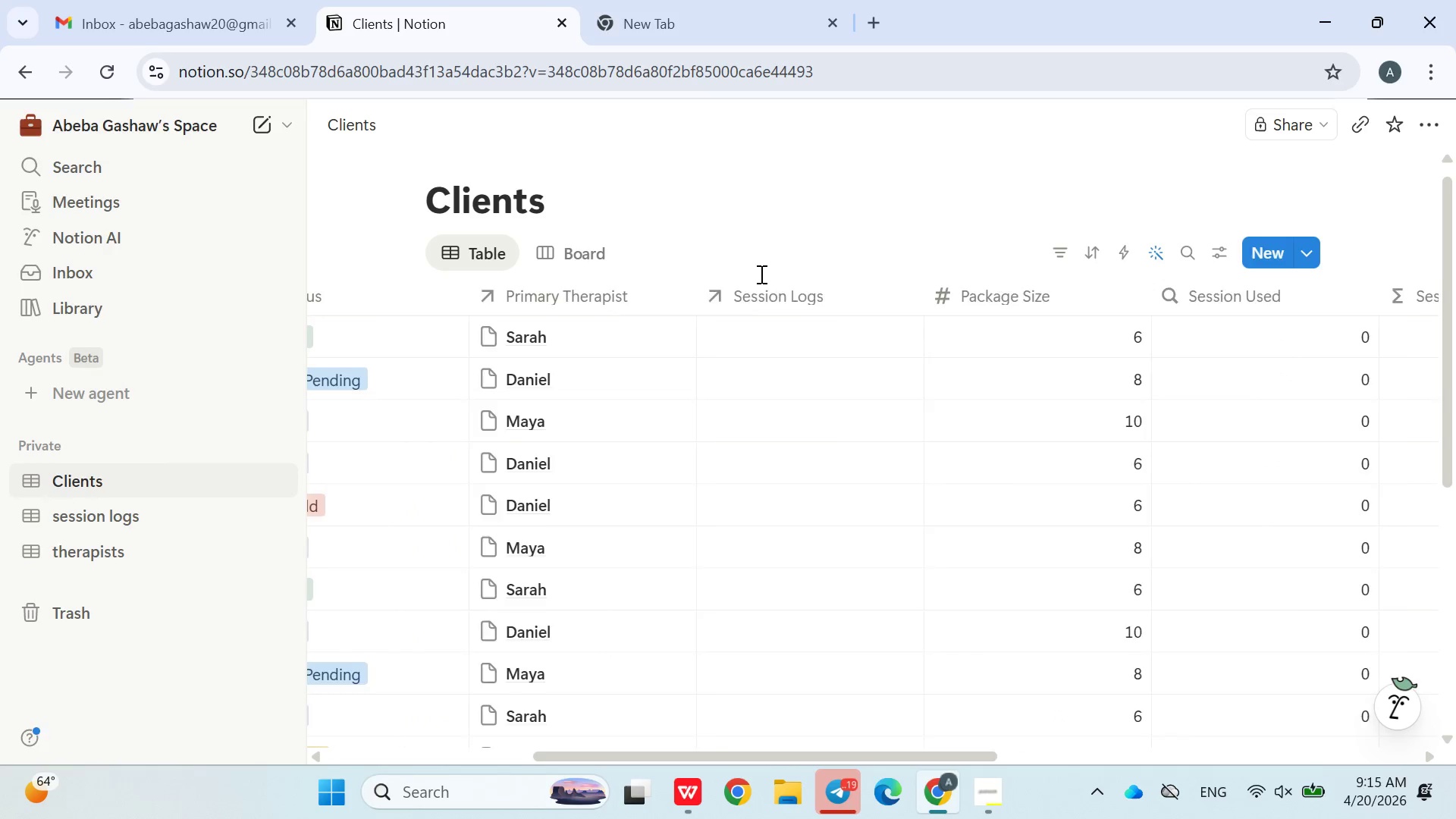 
triple_click([760, 274])
 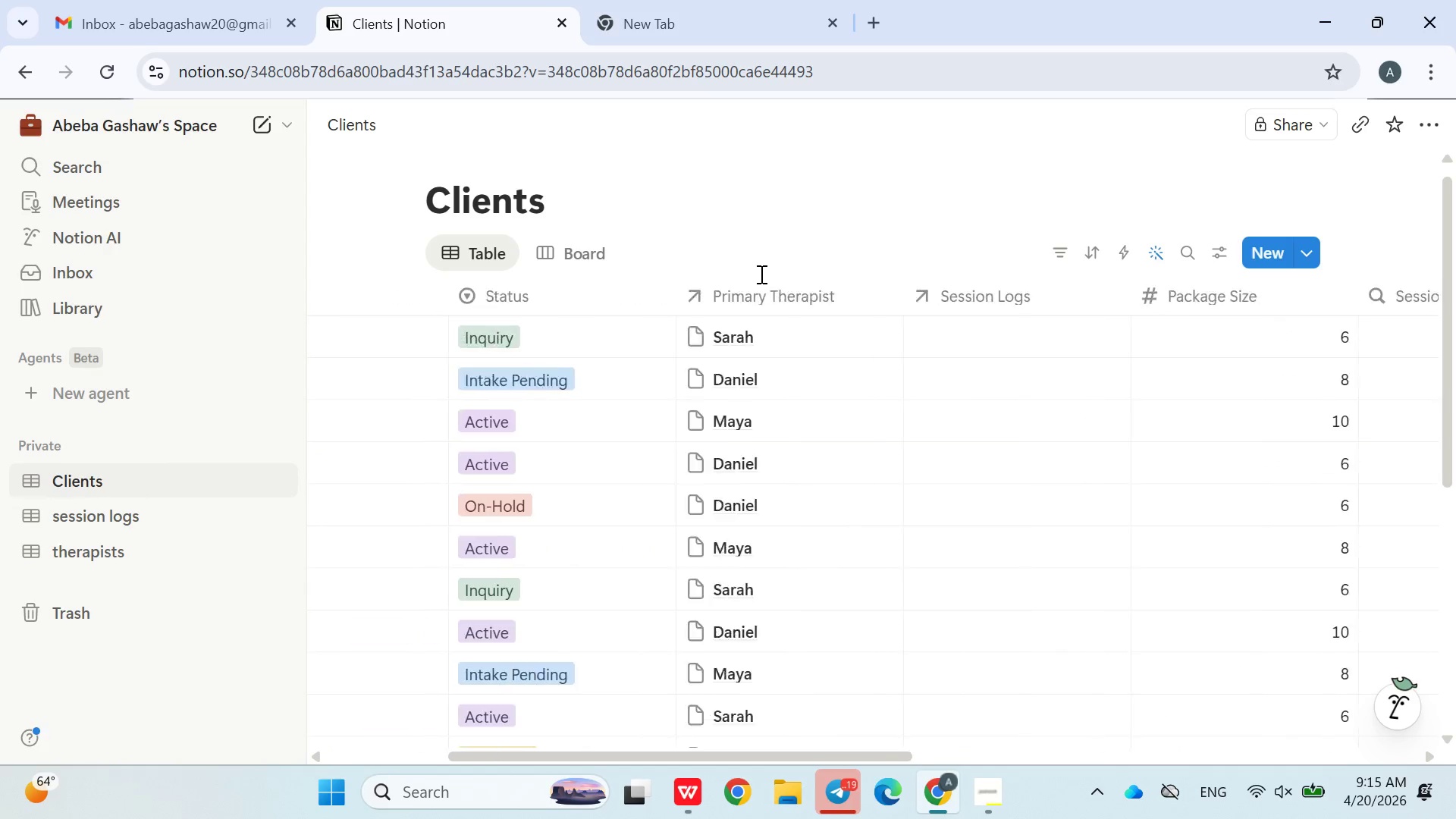 
triple_click([760, 274])
 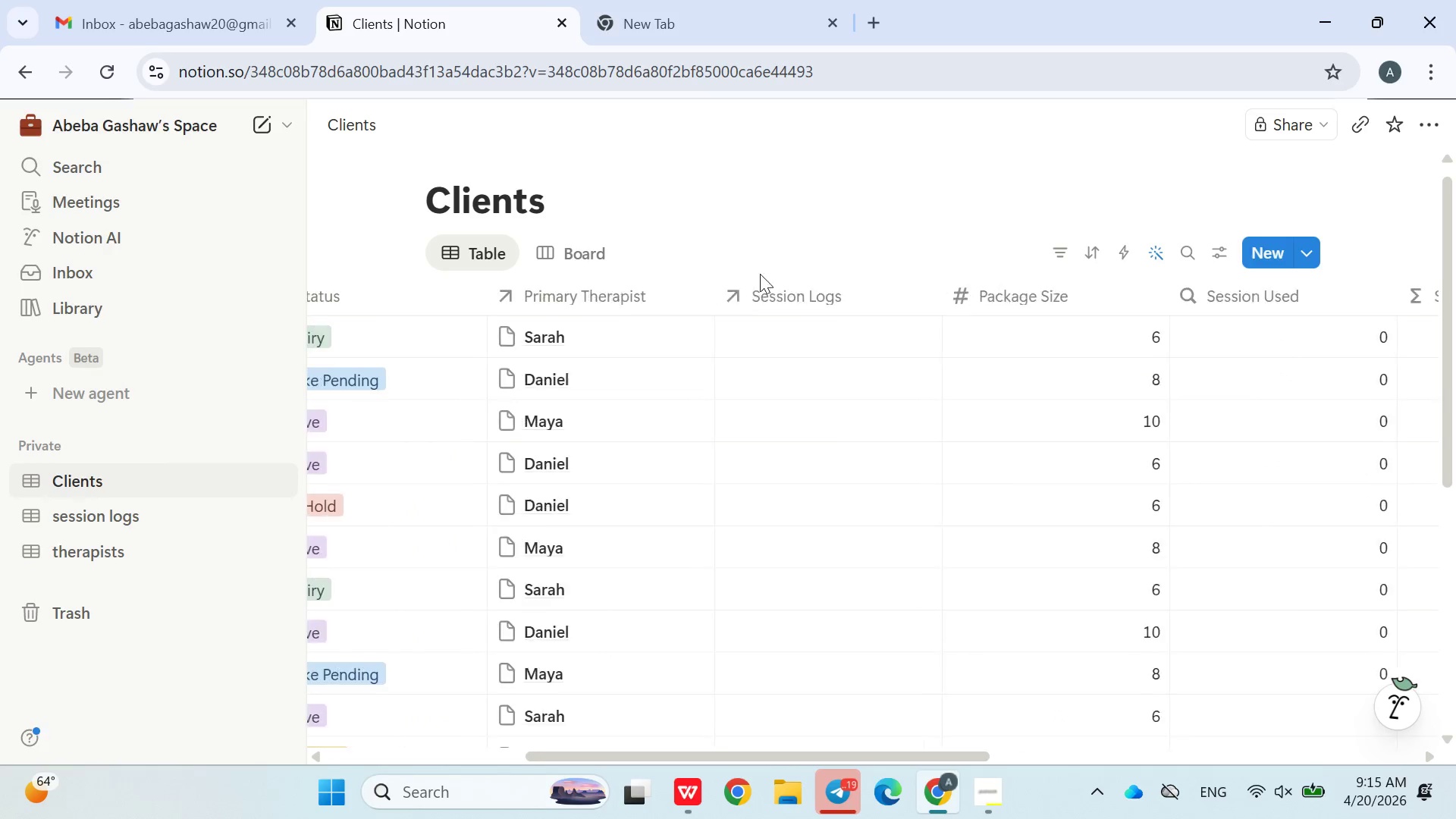 
triple_click([760, 274])
 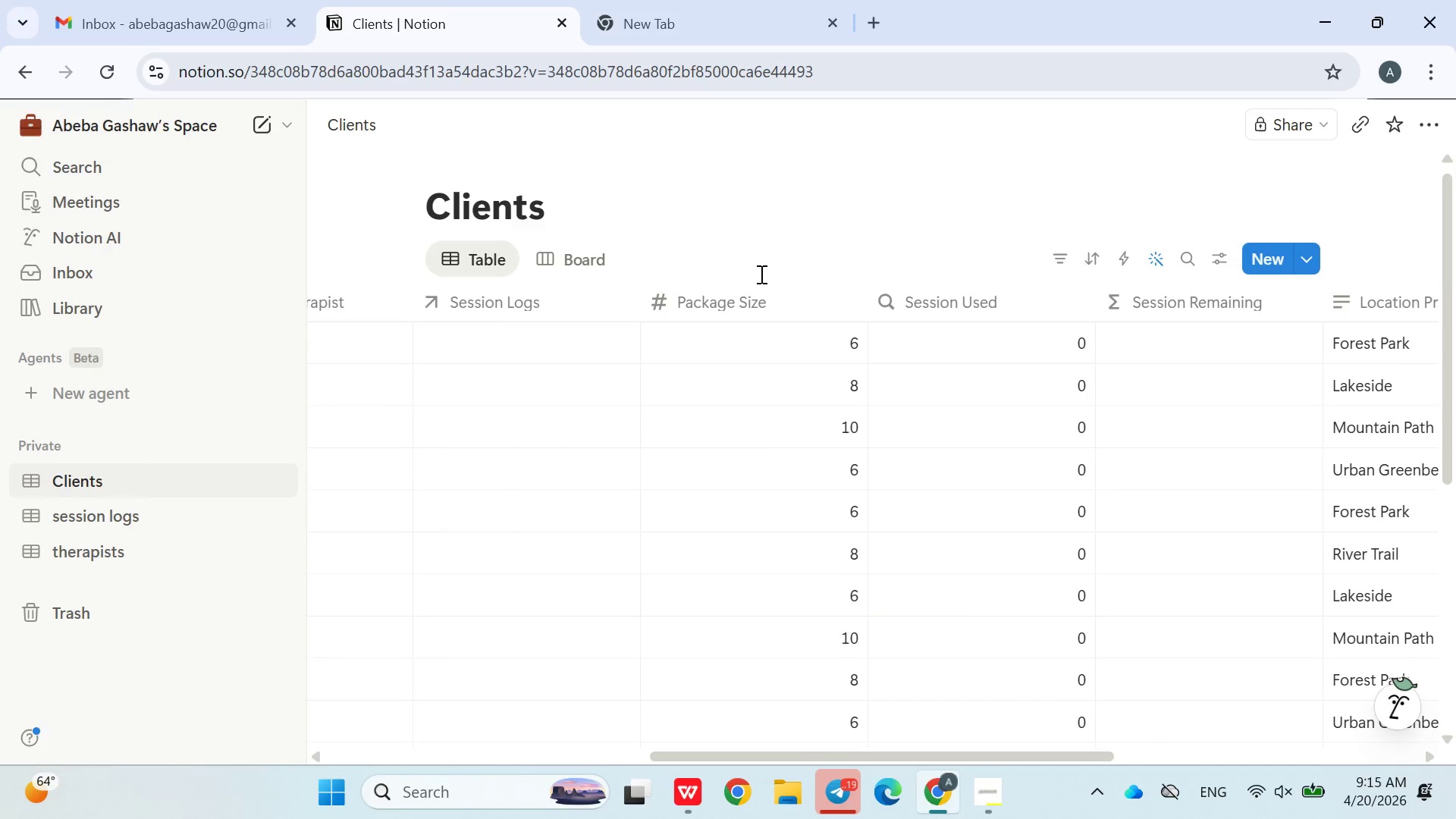 
left_click([917, 346])
 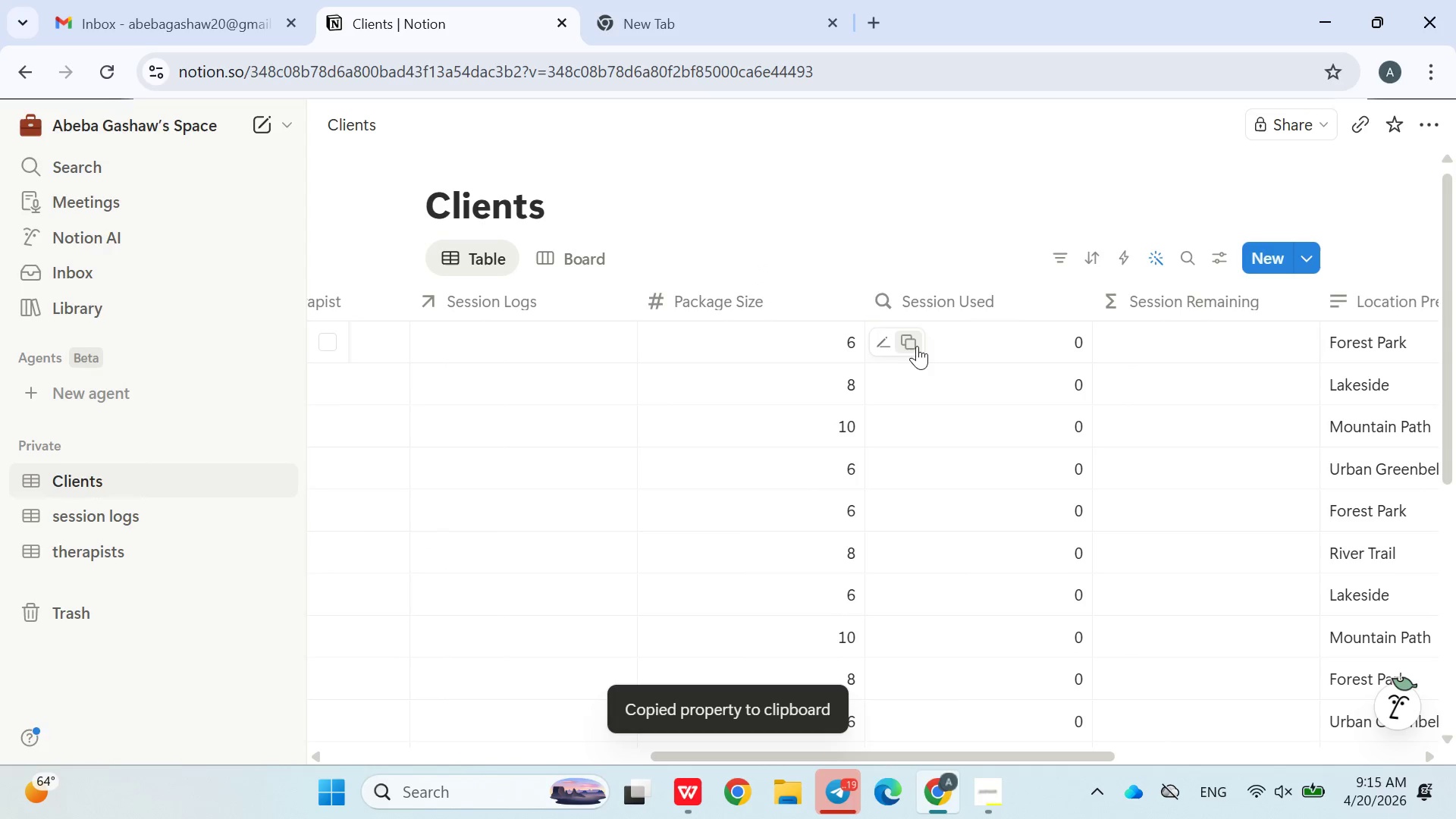 
left_click([940, 345])
 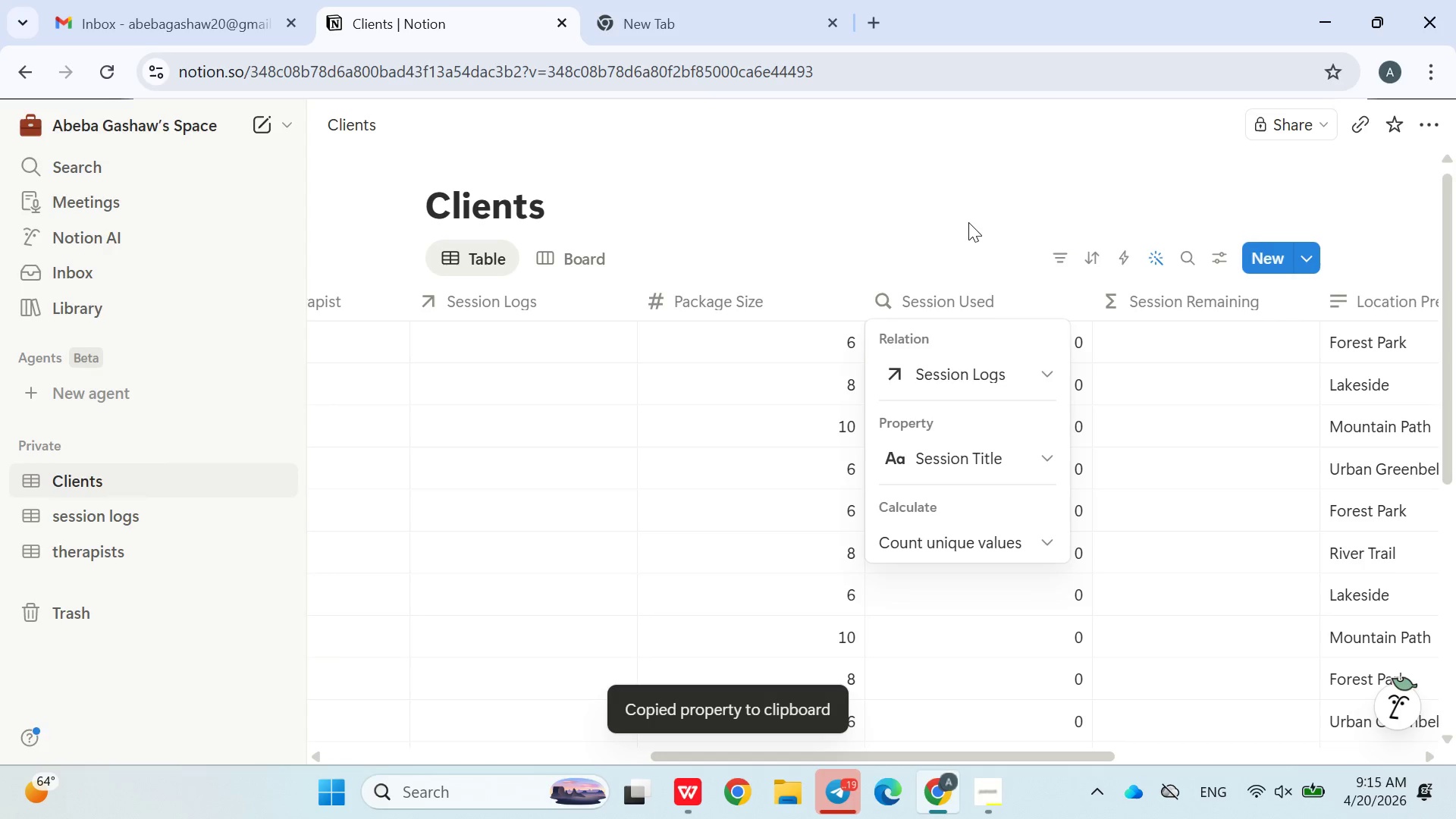 
left_click([968, 222])
 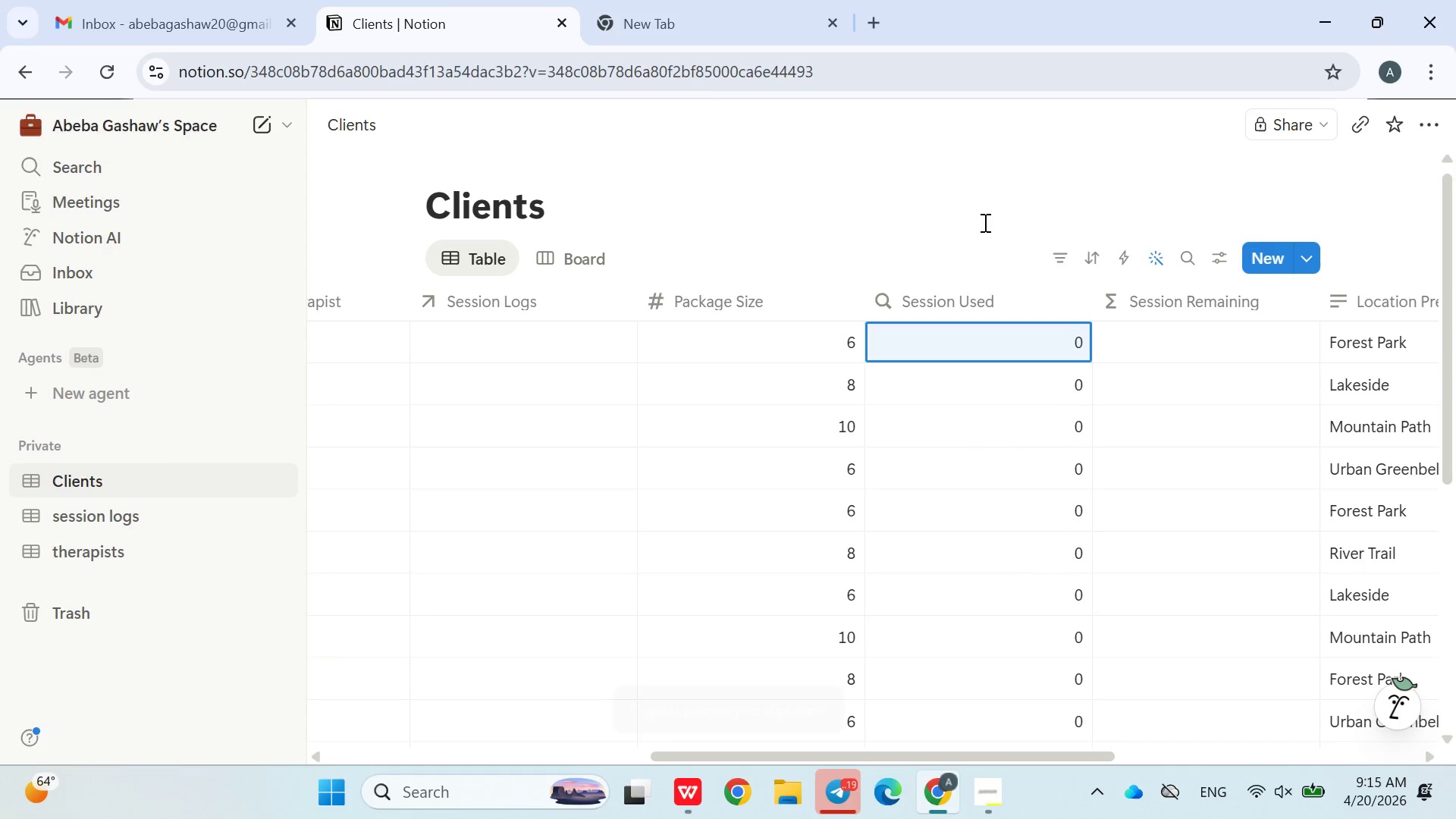 
left_click_drag(start_coordinate=[968, 222], to_coordinate=[1014, 232])
 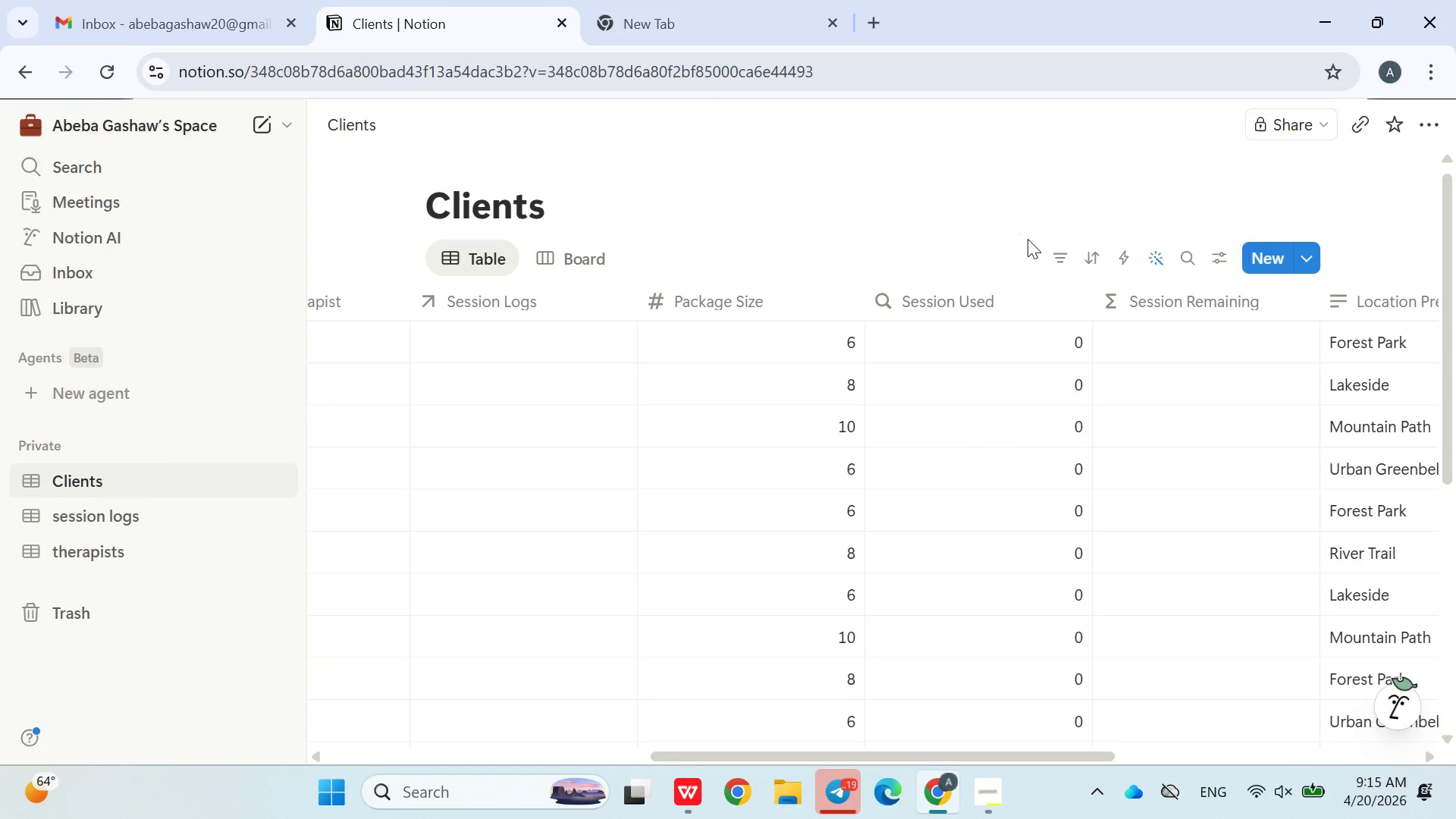 
left_click_drag(start_coordinate=[1019, 234], to_coordinate=[1028, 240])
 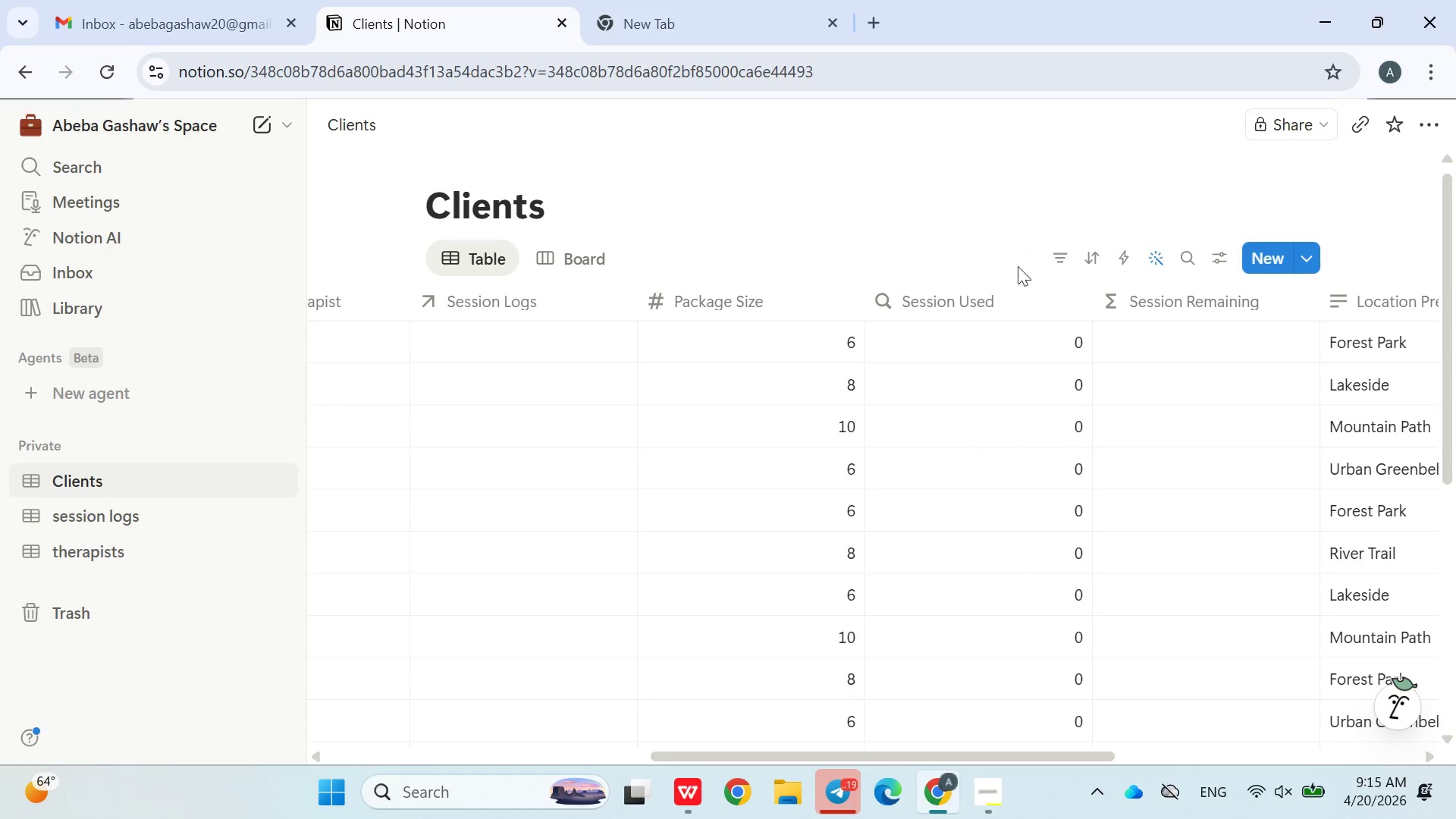 
left_click_drag(start_coordinate=[1027, 252], to_coordinate=[1018, 266])
 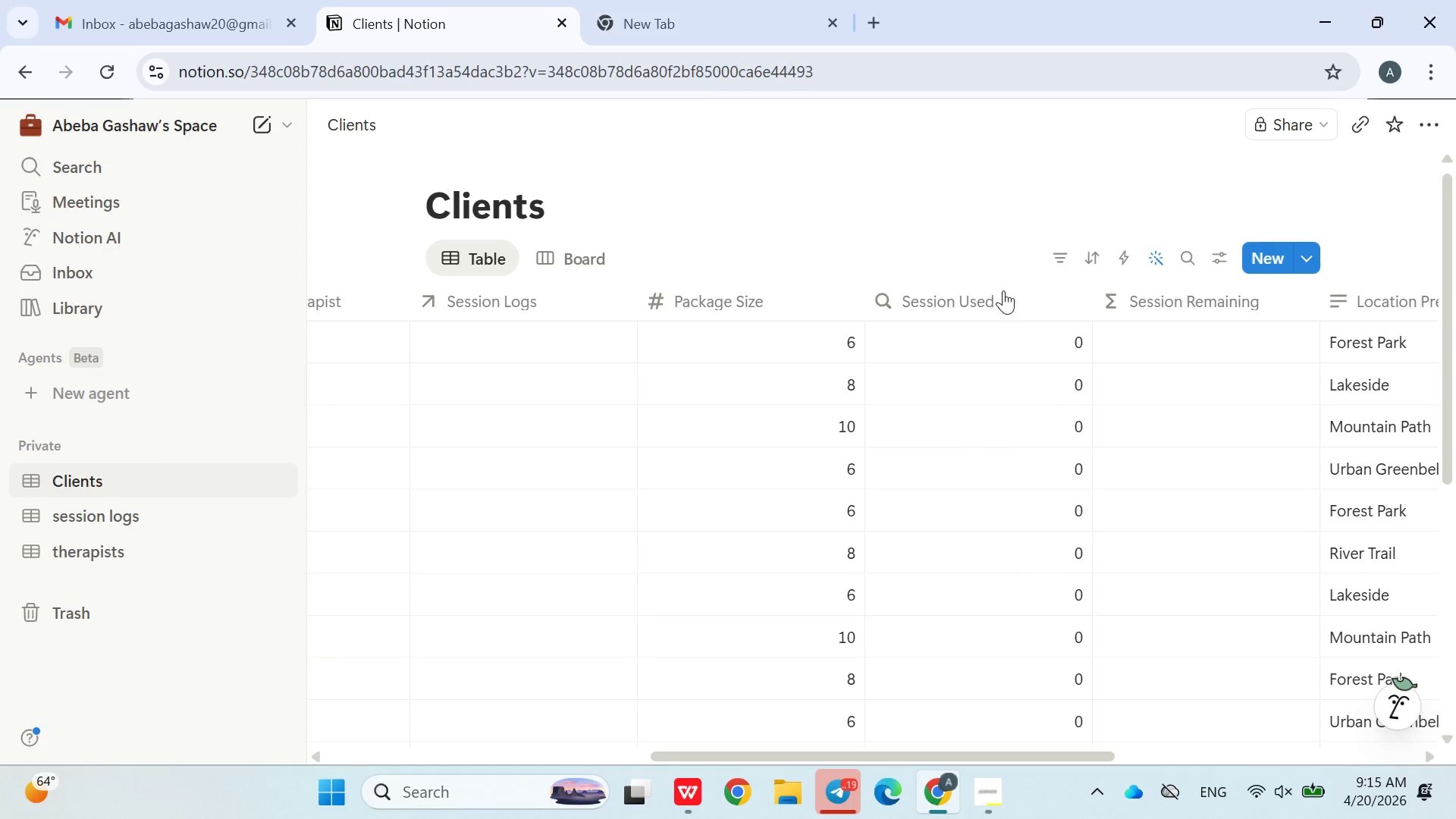 
left_click_drag(start_coordinate=[1012, 274], to_coordinate=[1006, 284])
 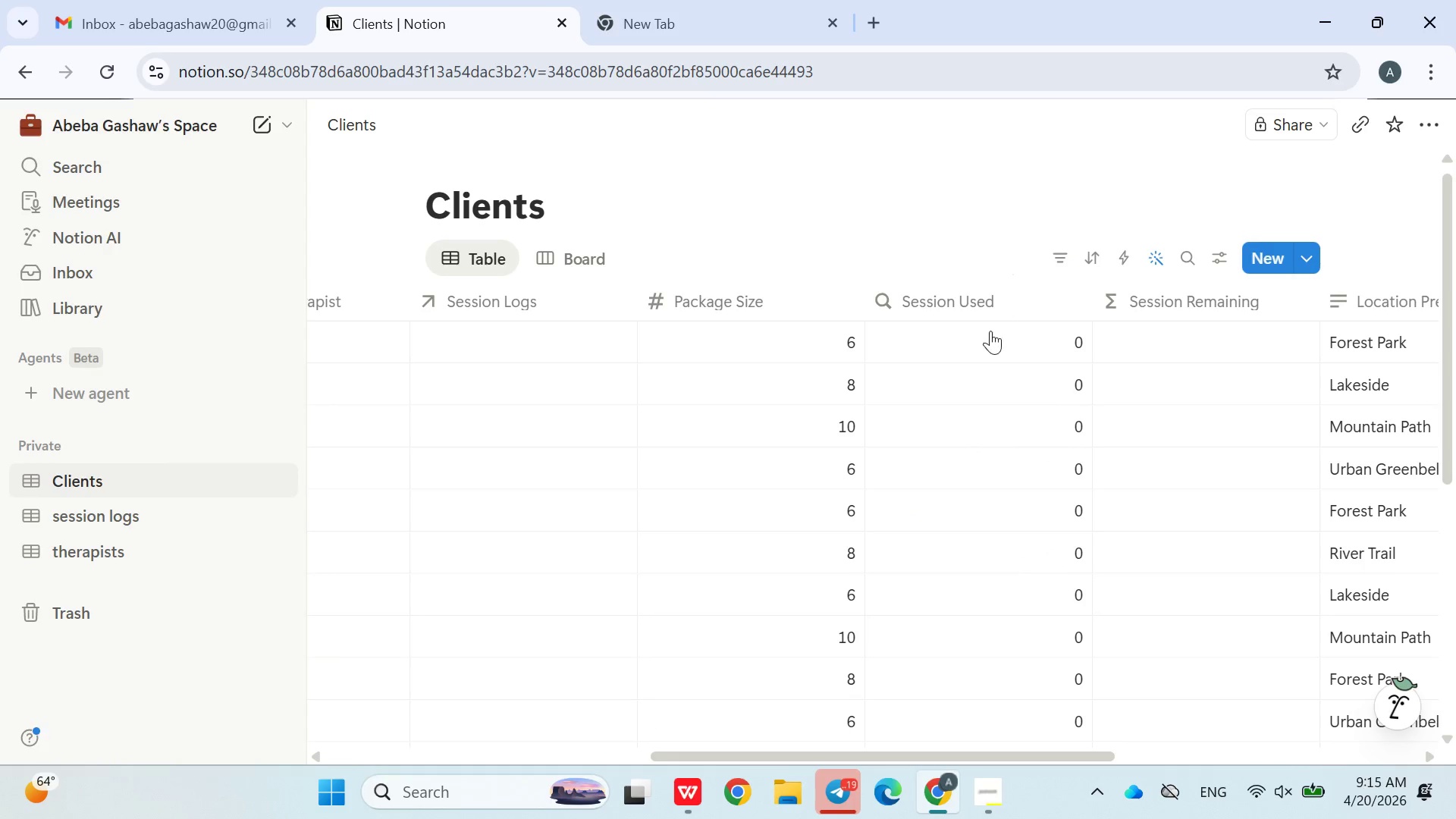 
triple_click([990, 331])
 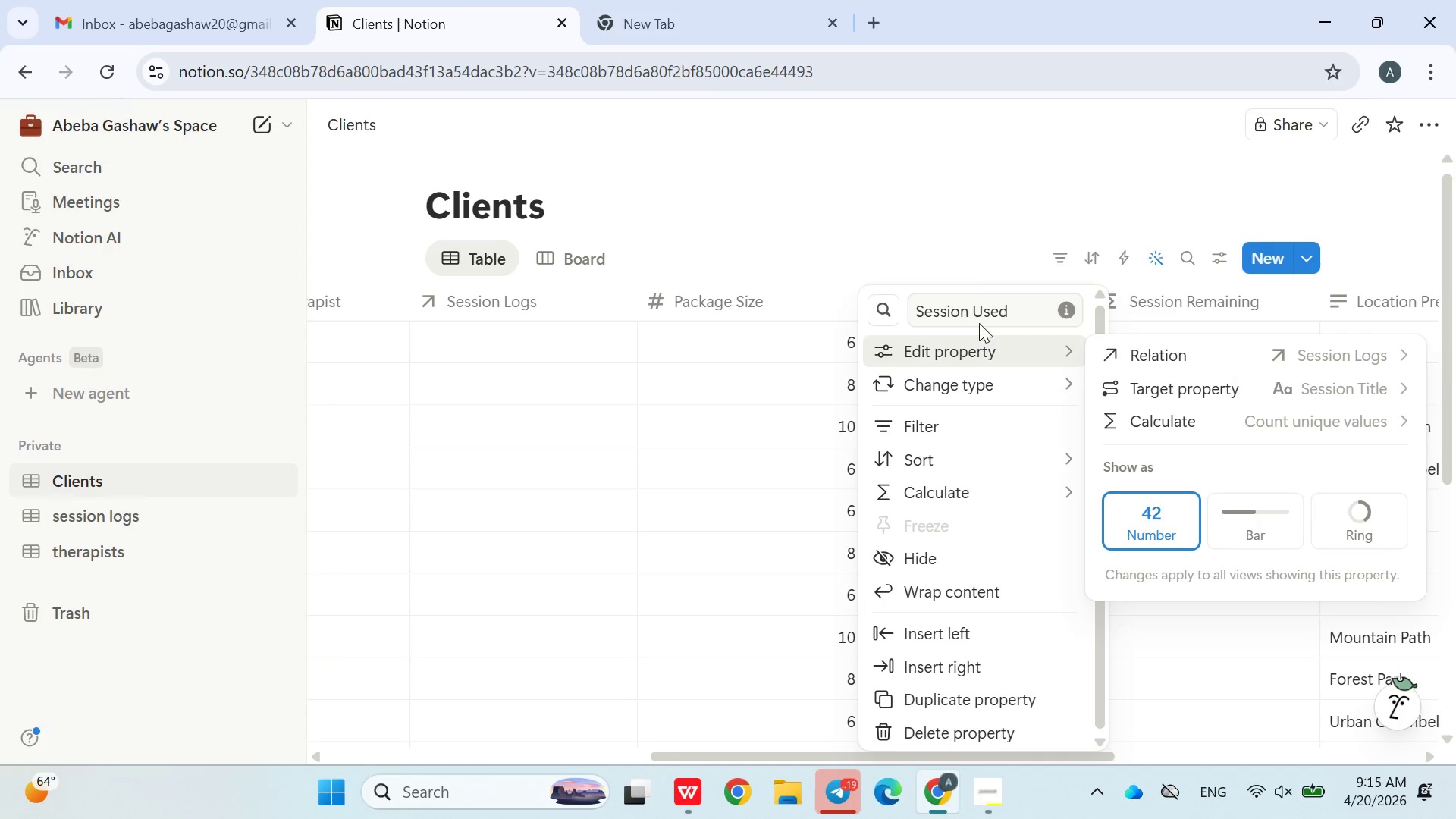 
left_click([969, 222])
 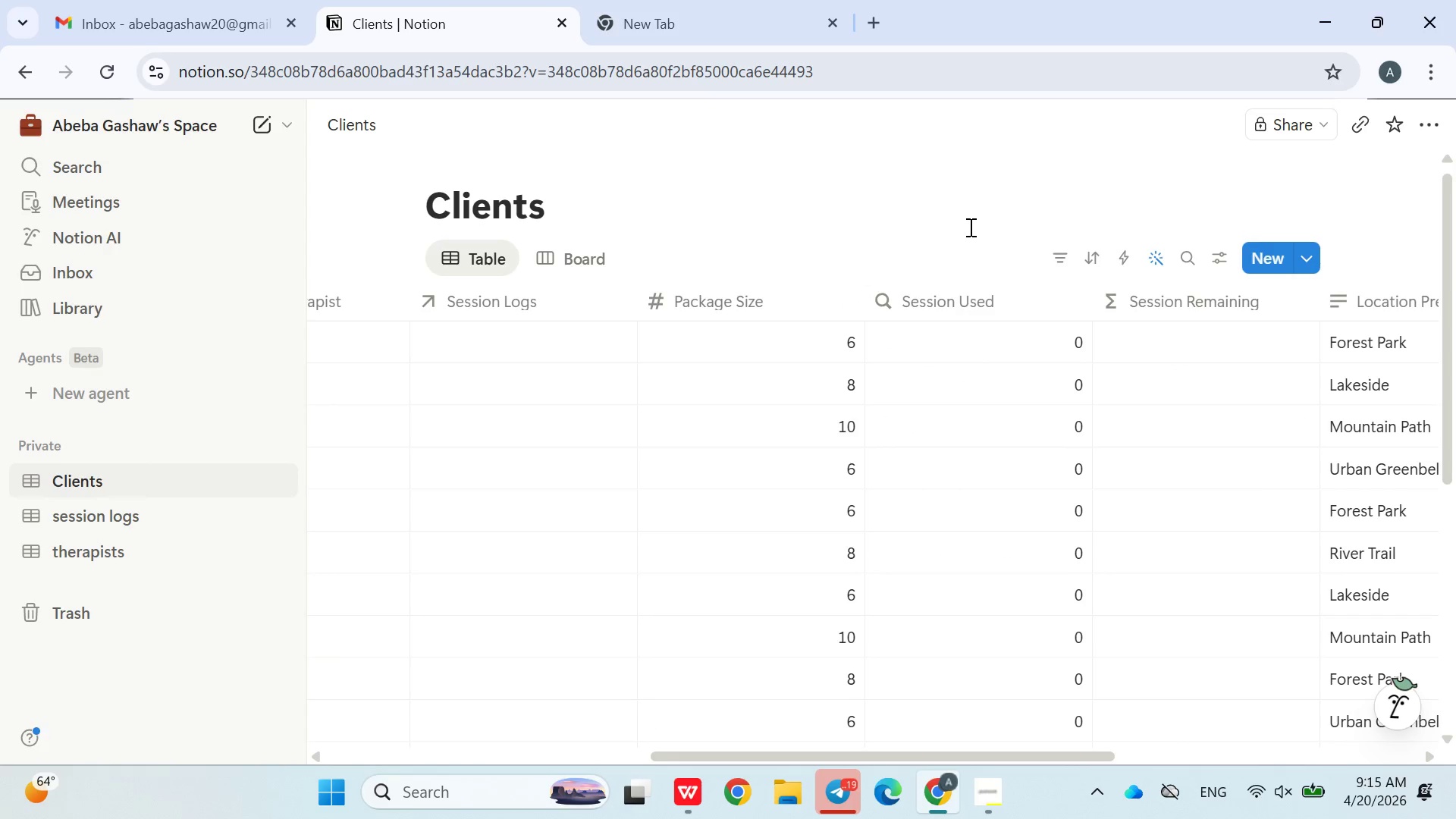 
left_click([924, 219])
 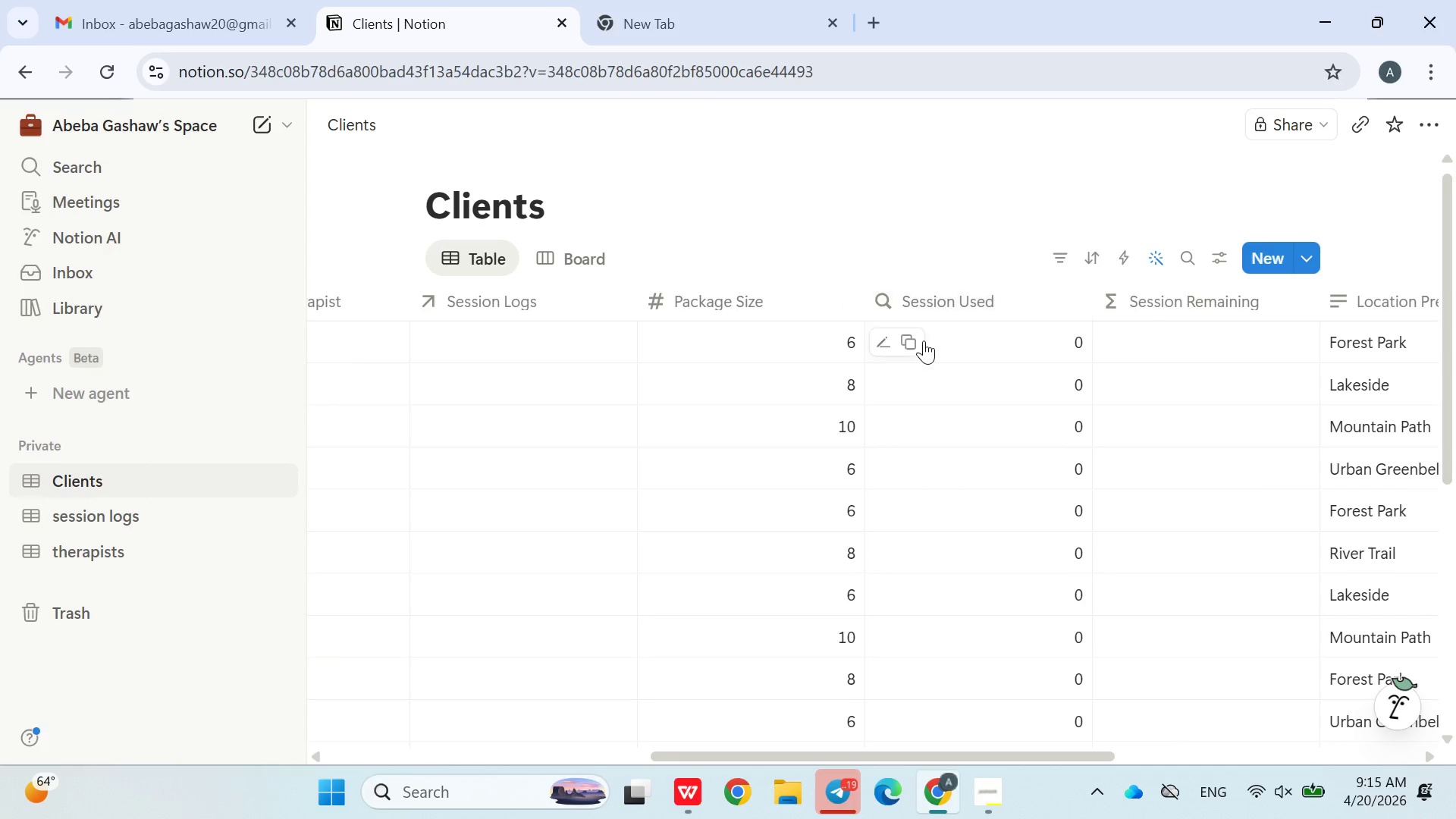 
left_click([924, 340])
 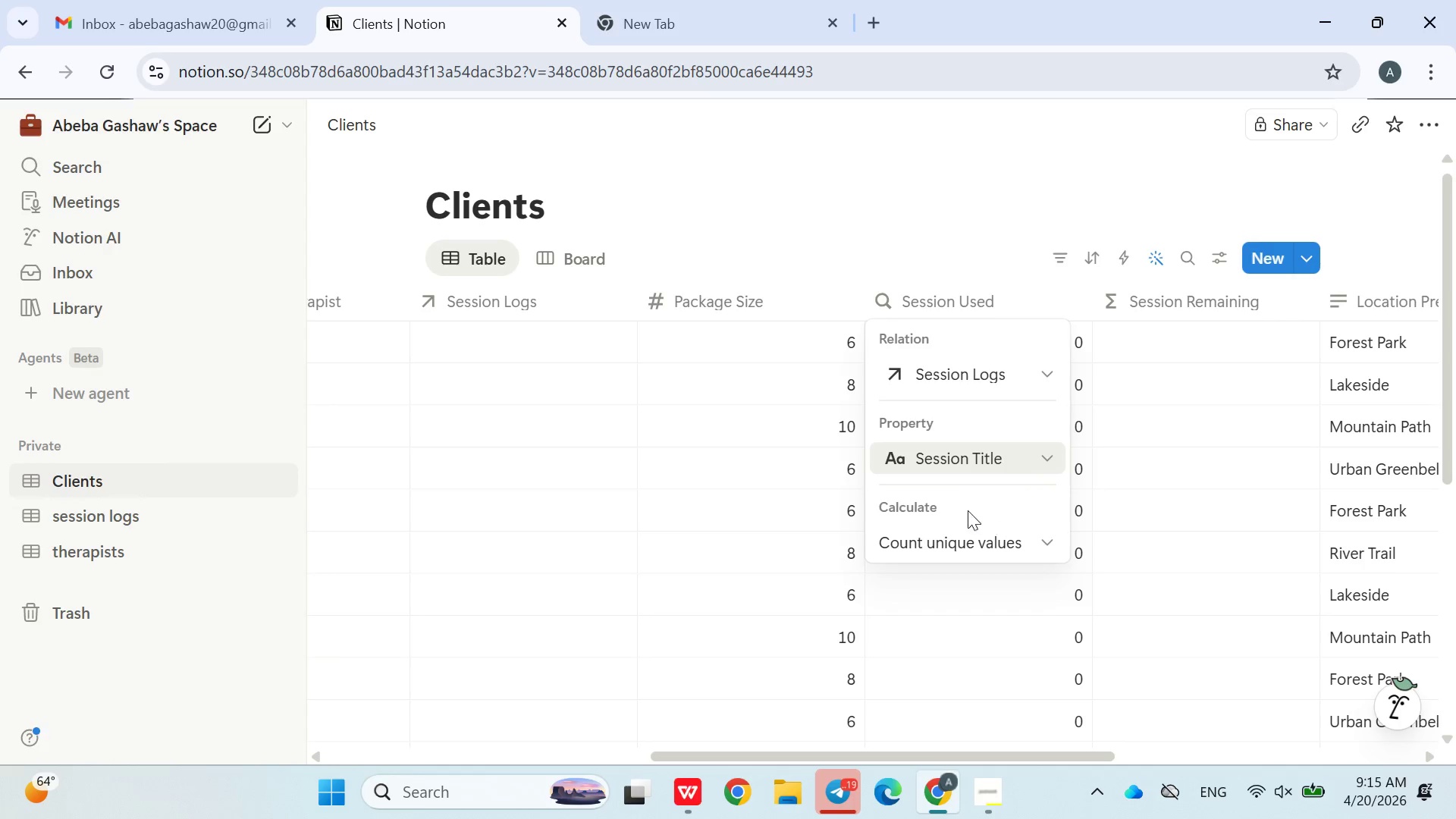 
wait(15.72)
 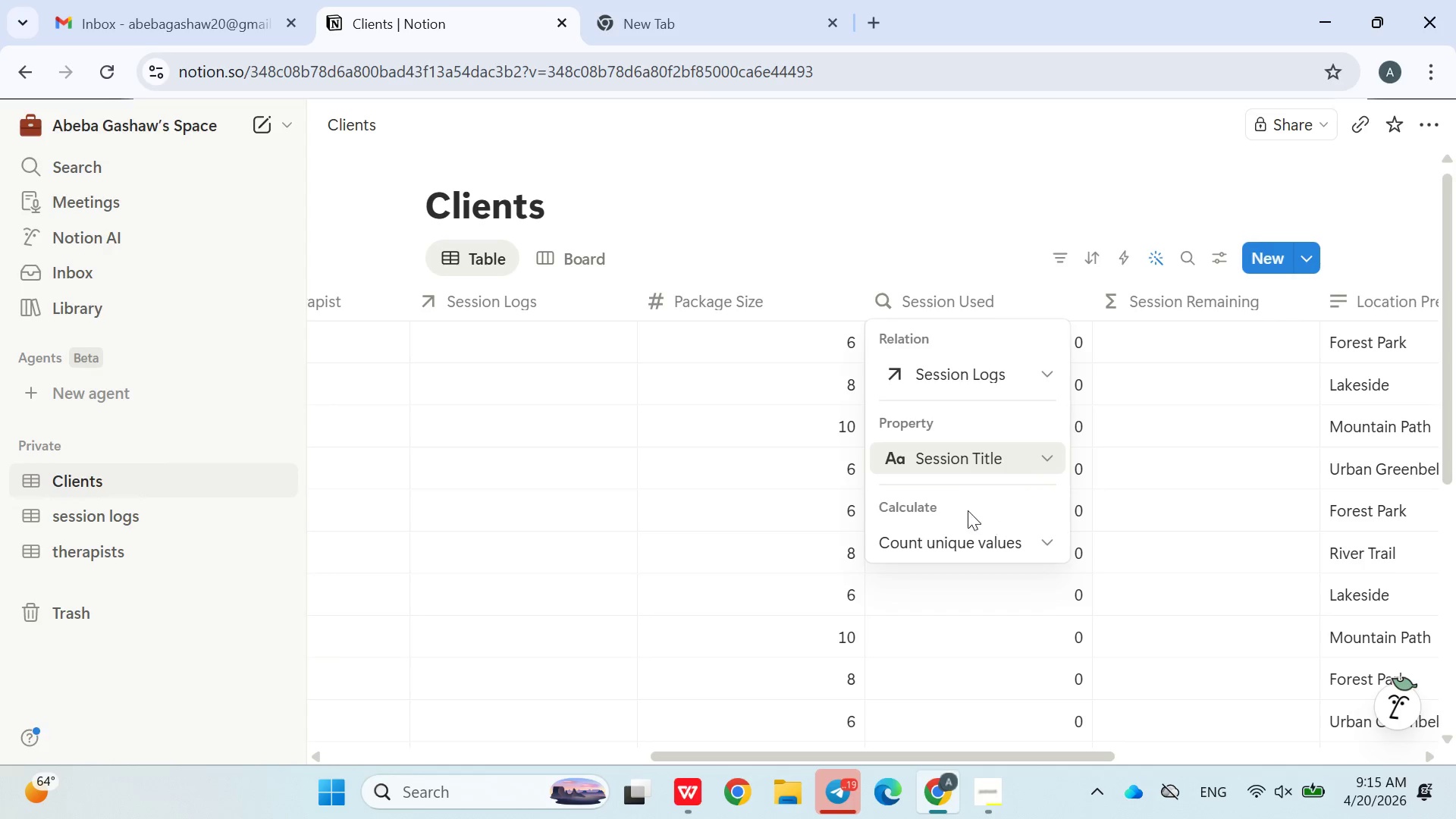 
left_click([909, 233])
 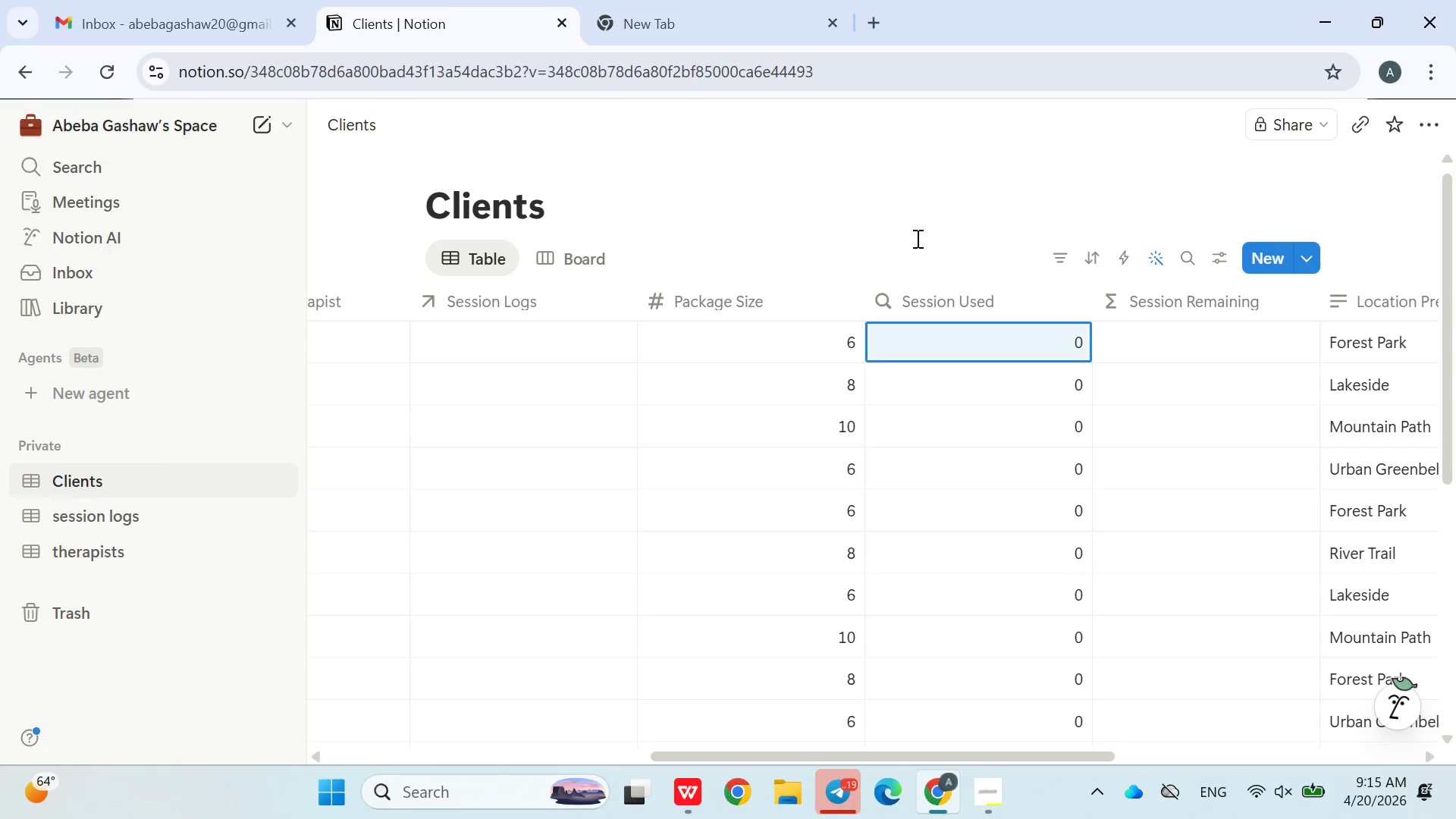 
left_click_drag(start_coordinate=[965, 313], to_coordinate=[965, 360])
 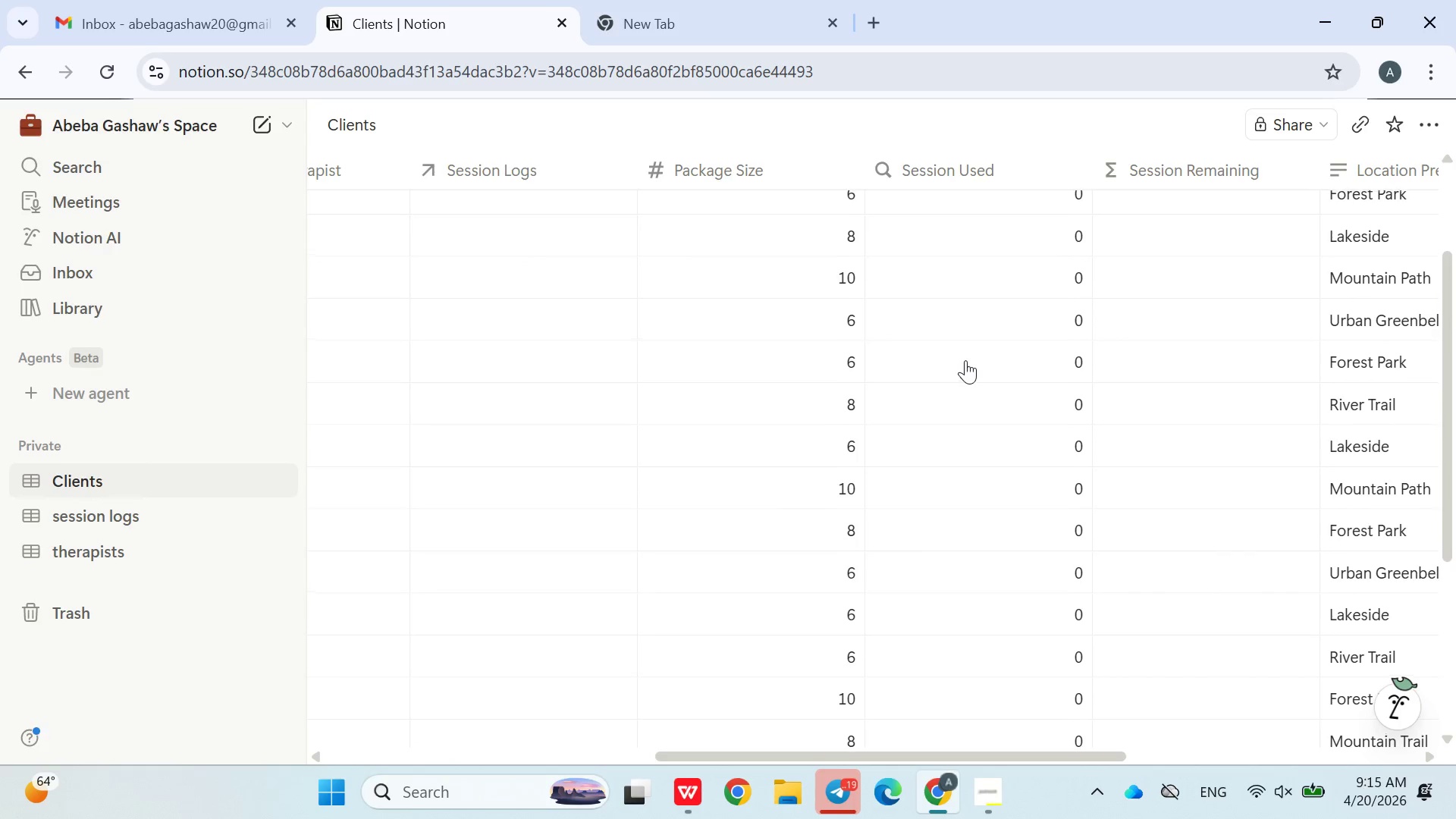 
triple_click([965, 360])
 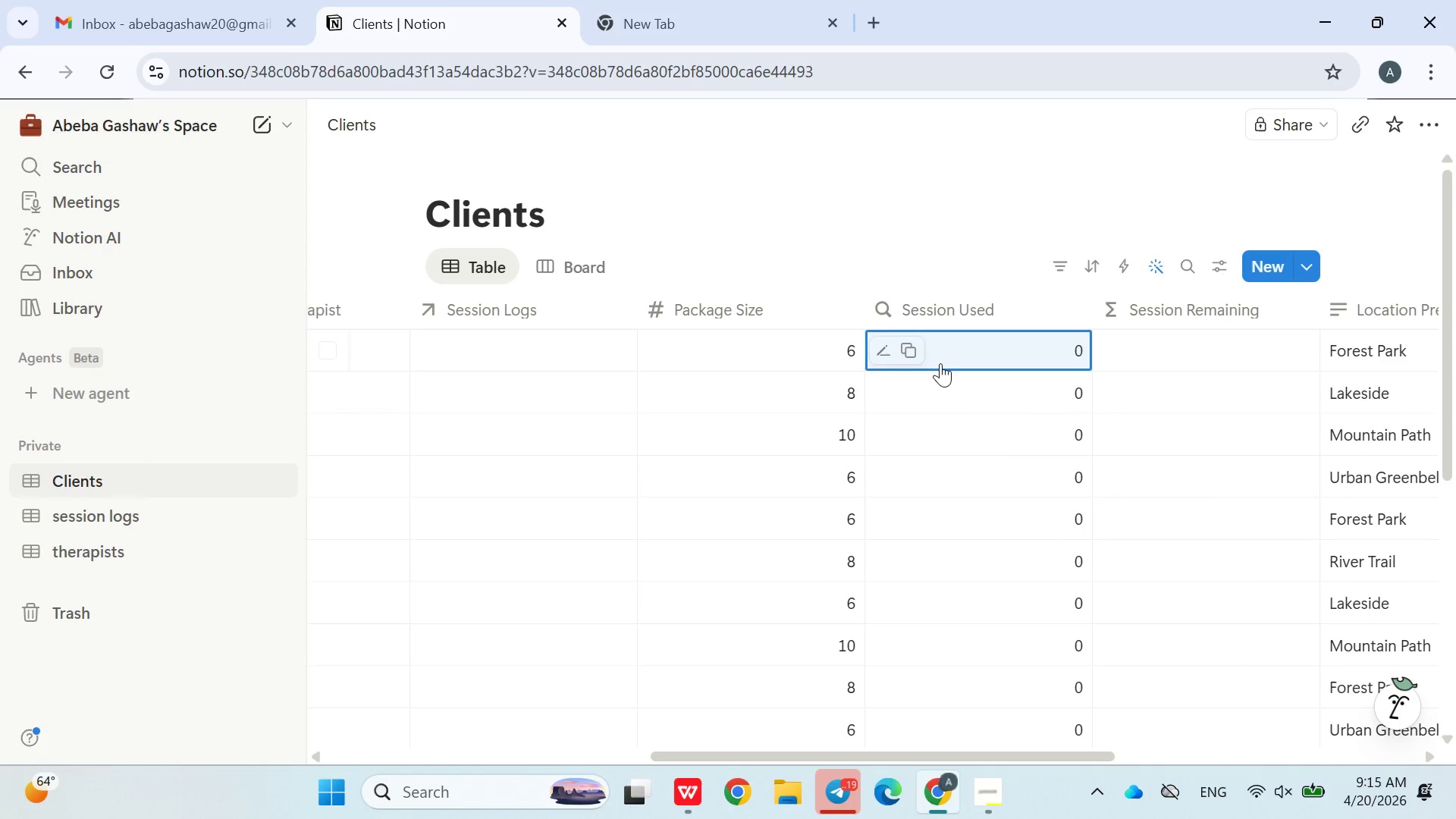 
left_click([940, 362])
 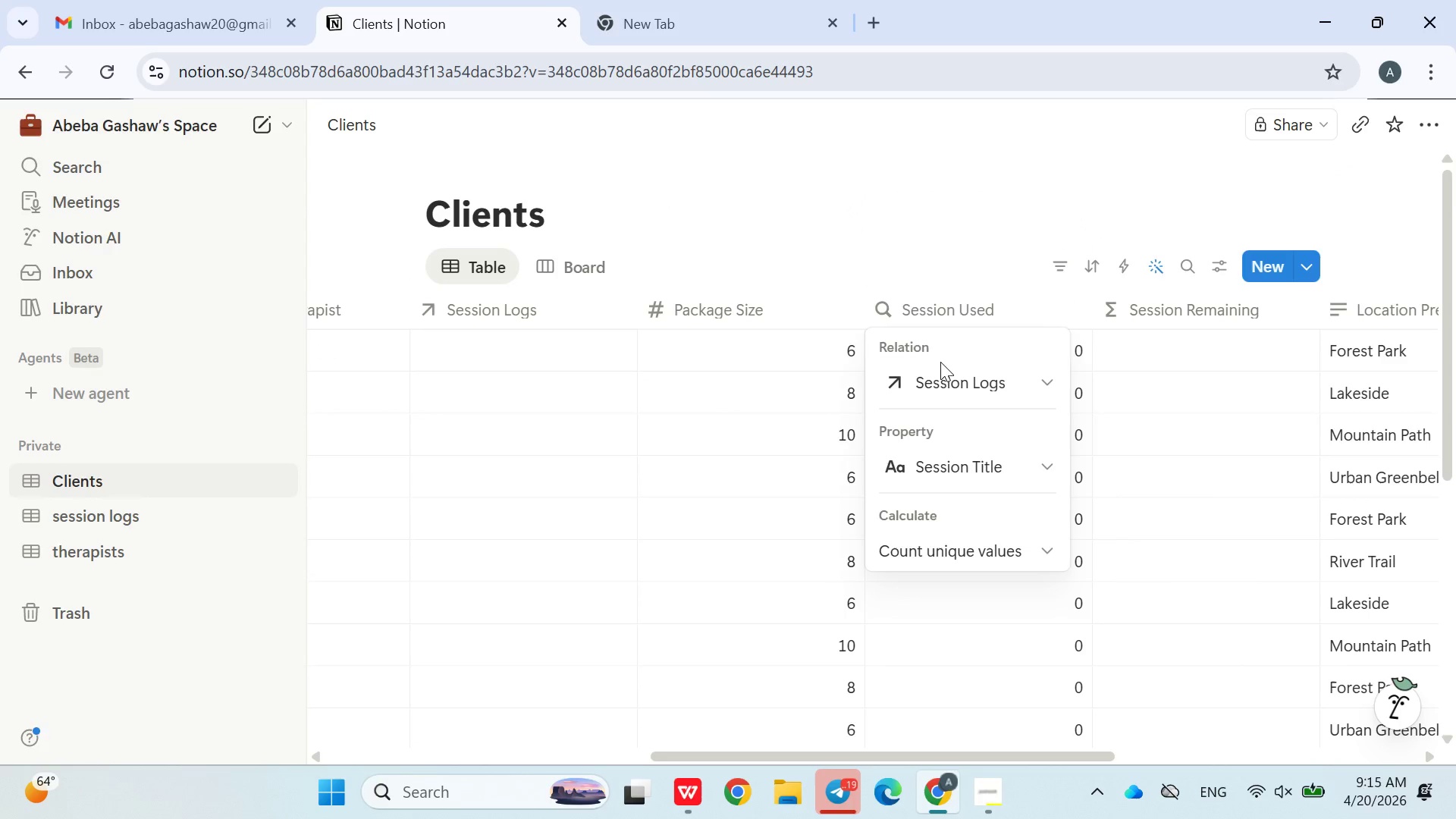 
left_click([940, 362])
 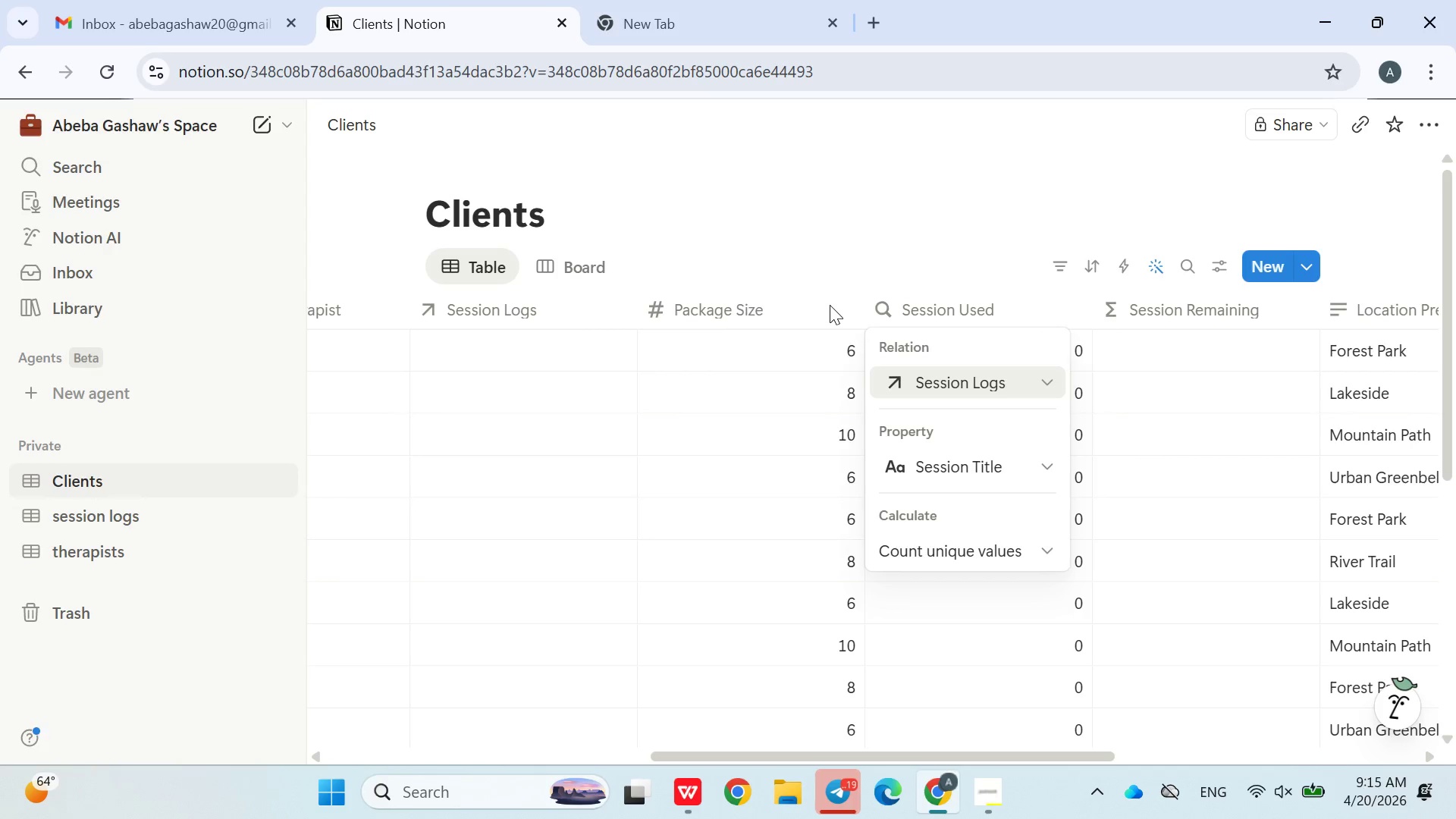 
wait(5.75)
 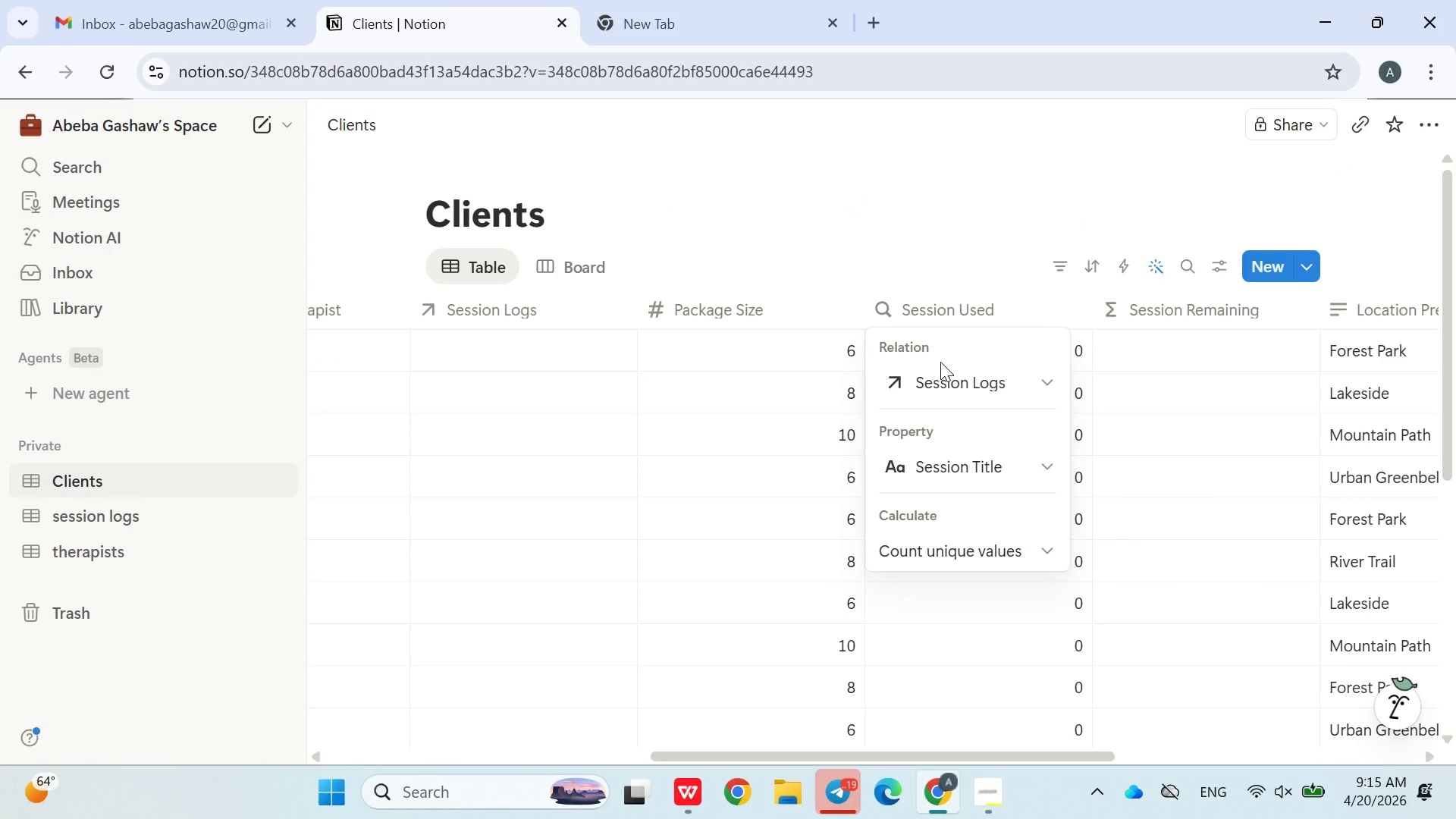 
left_click_drag(start_coordinate=[774, 349], to_coordinate=[817, 353])
 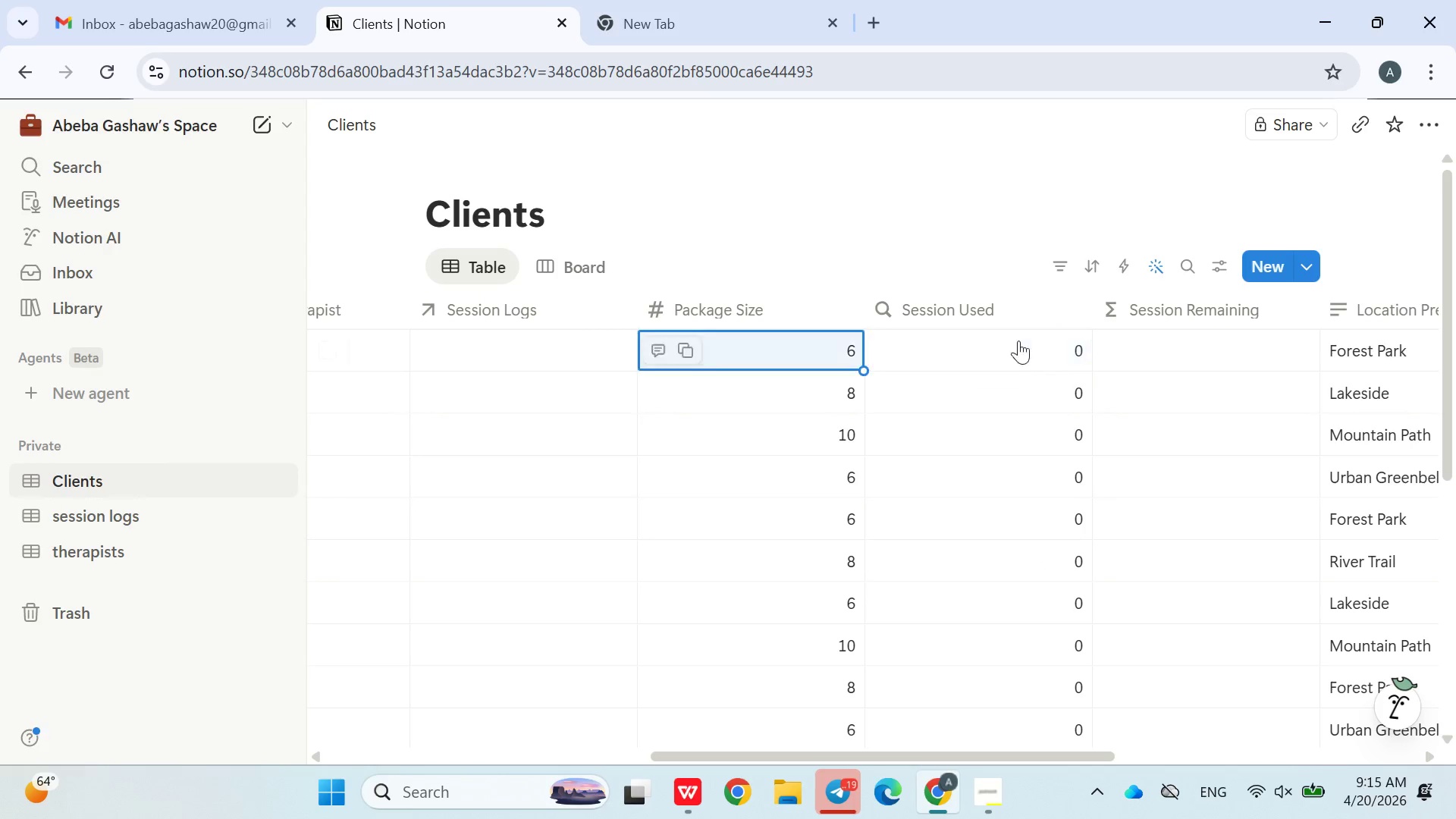 
left_click_drag(start_coordinate=[1059, 342], to_coordinate=[965, 352])
 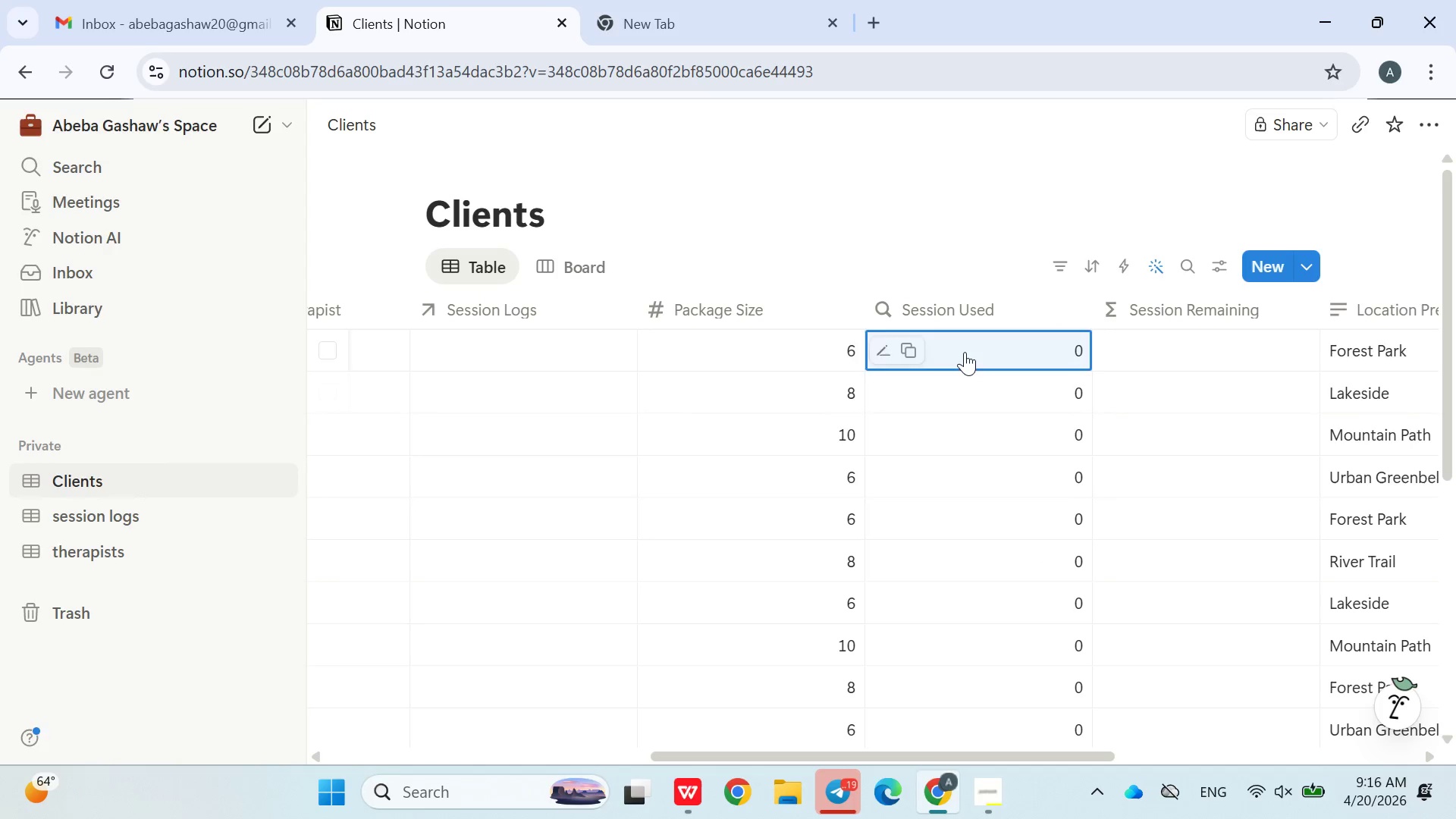 
double_click([965, 352])
 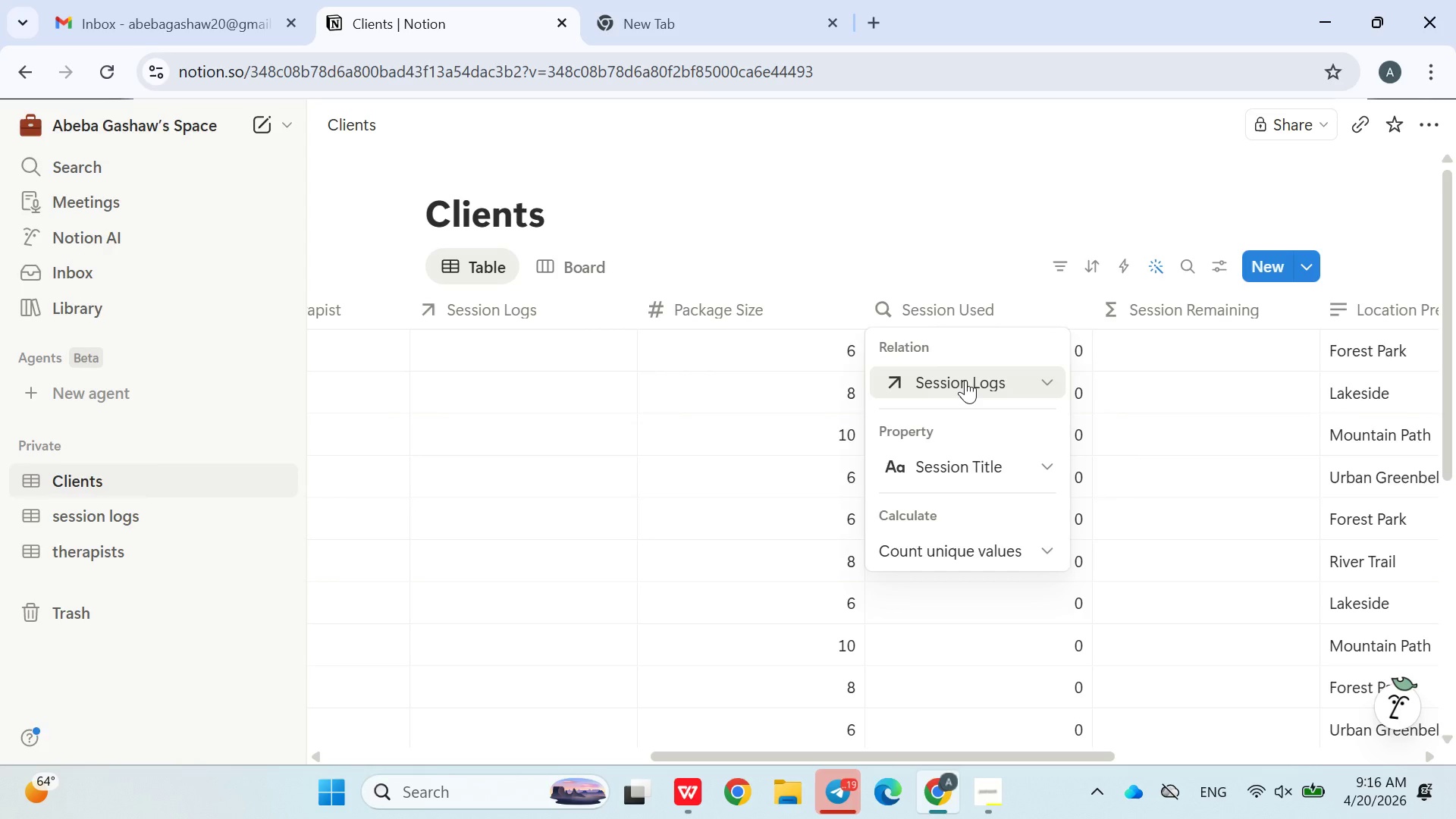 
double_click([965, 380])
 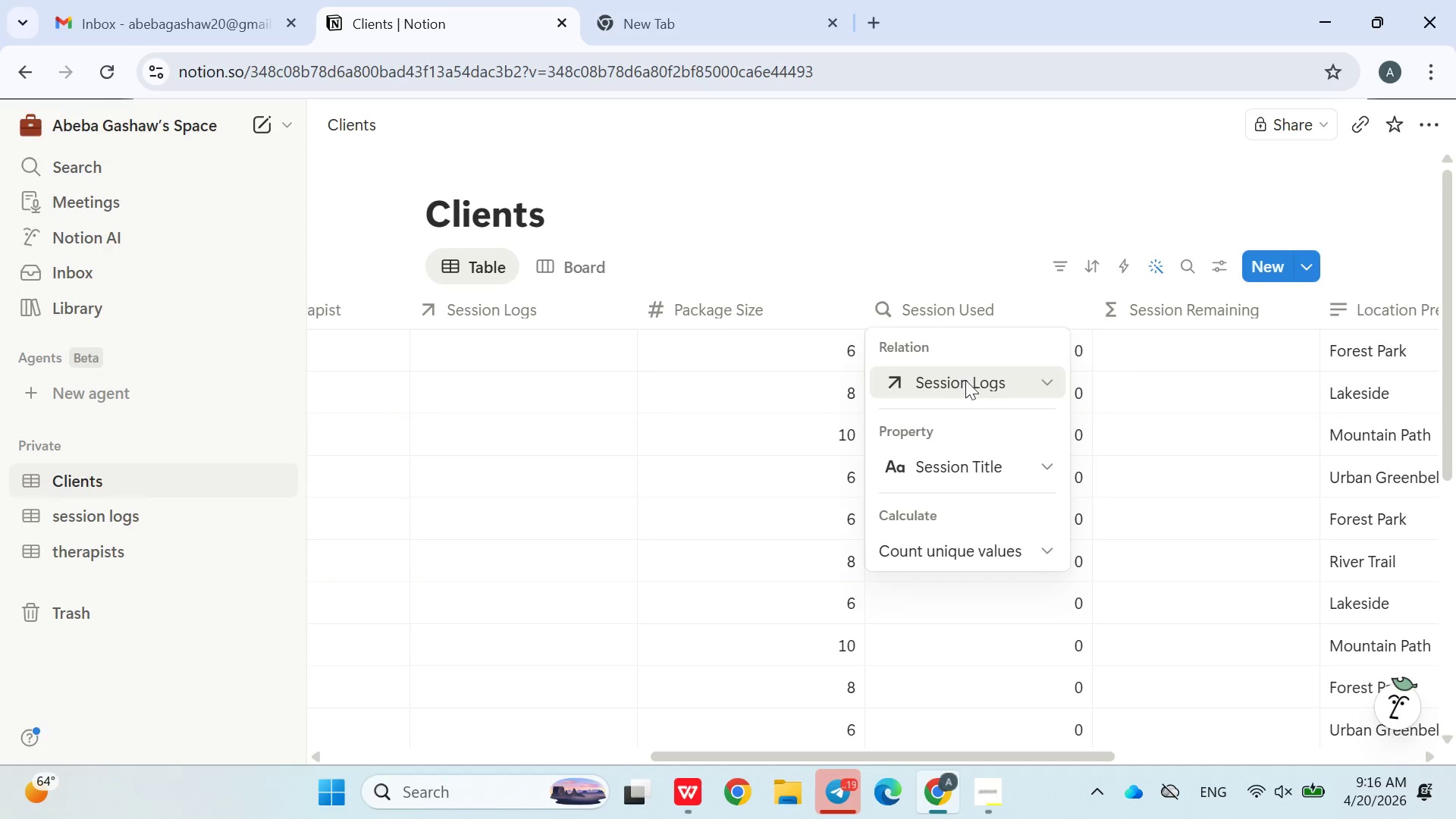 
triple_click([965, 380])
 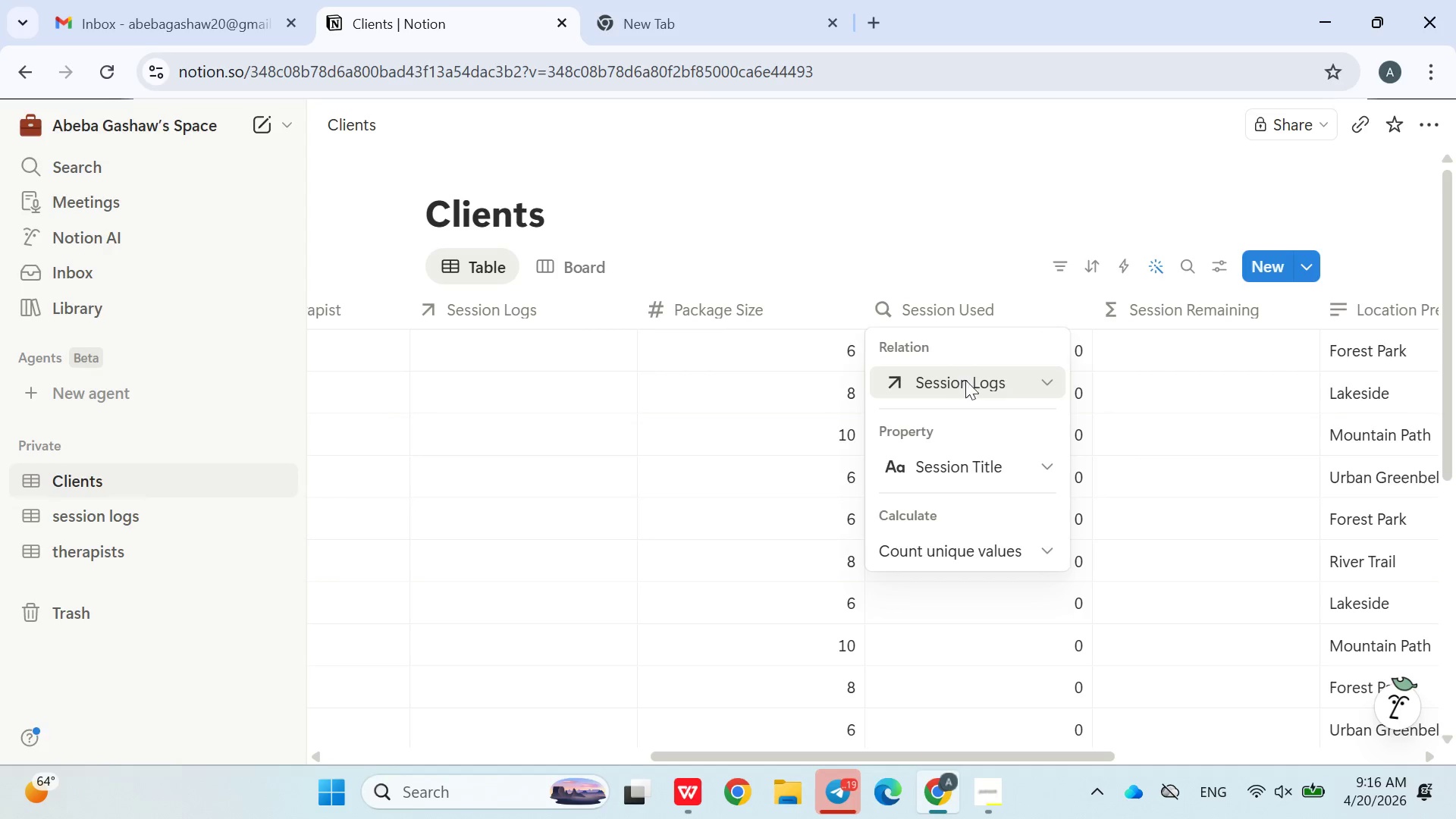 
triple_click([965, 380])
 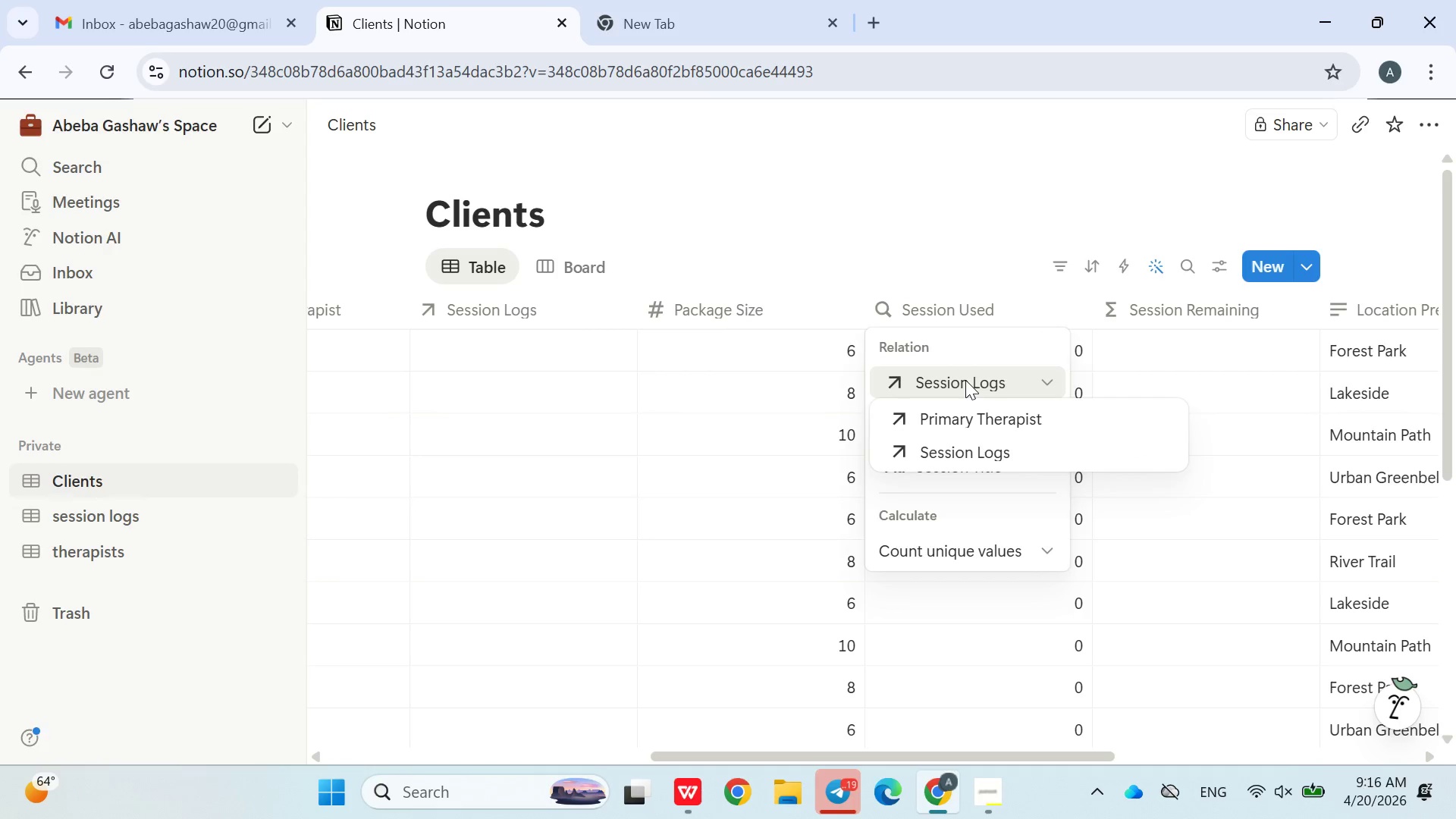 
triple_click([965, 380])
 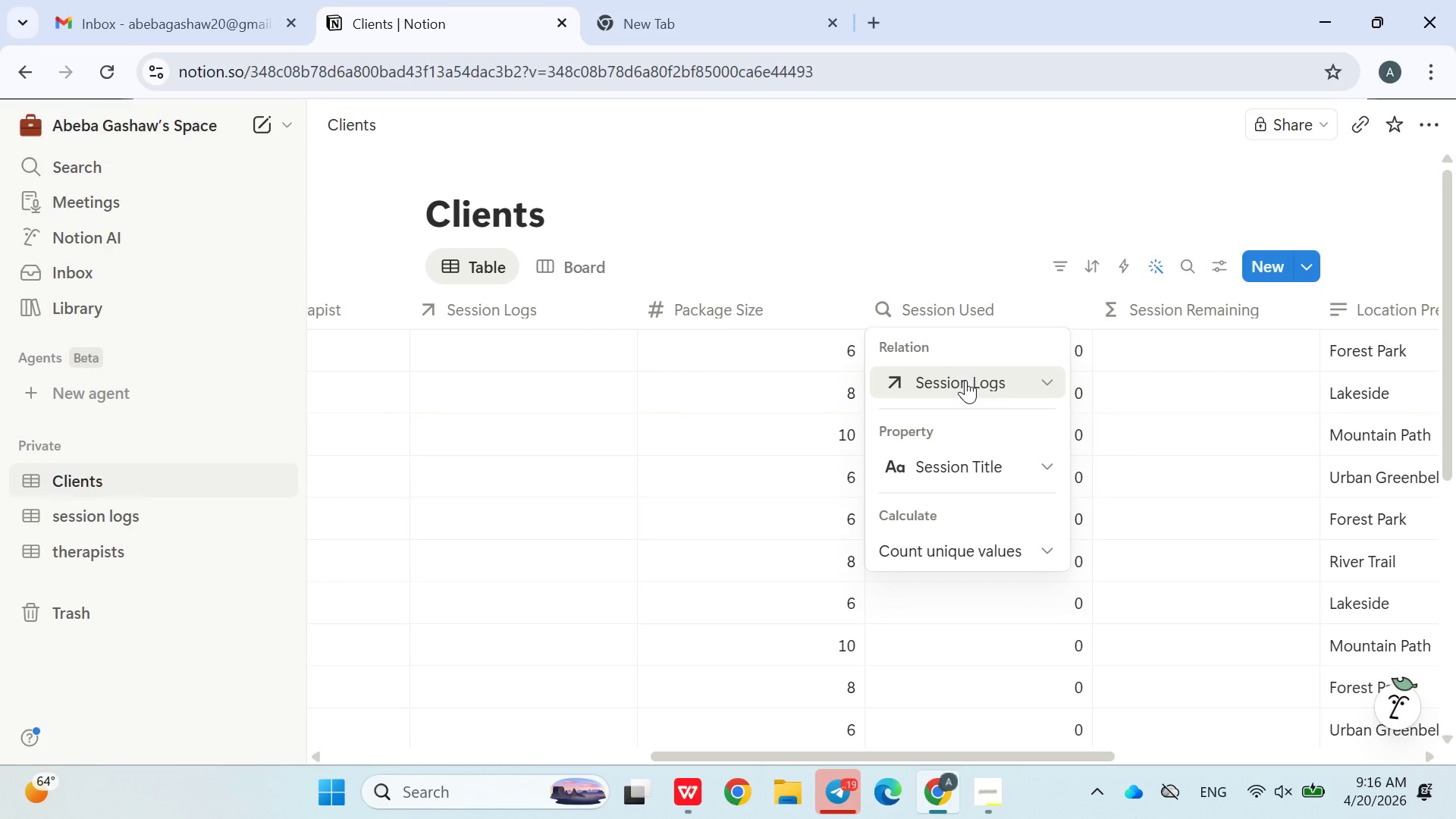 
triple_click([965, 380])
 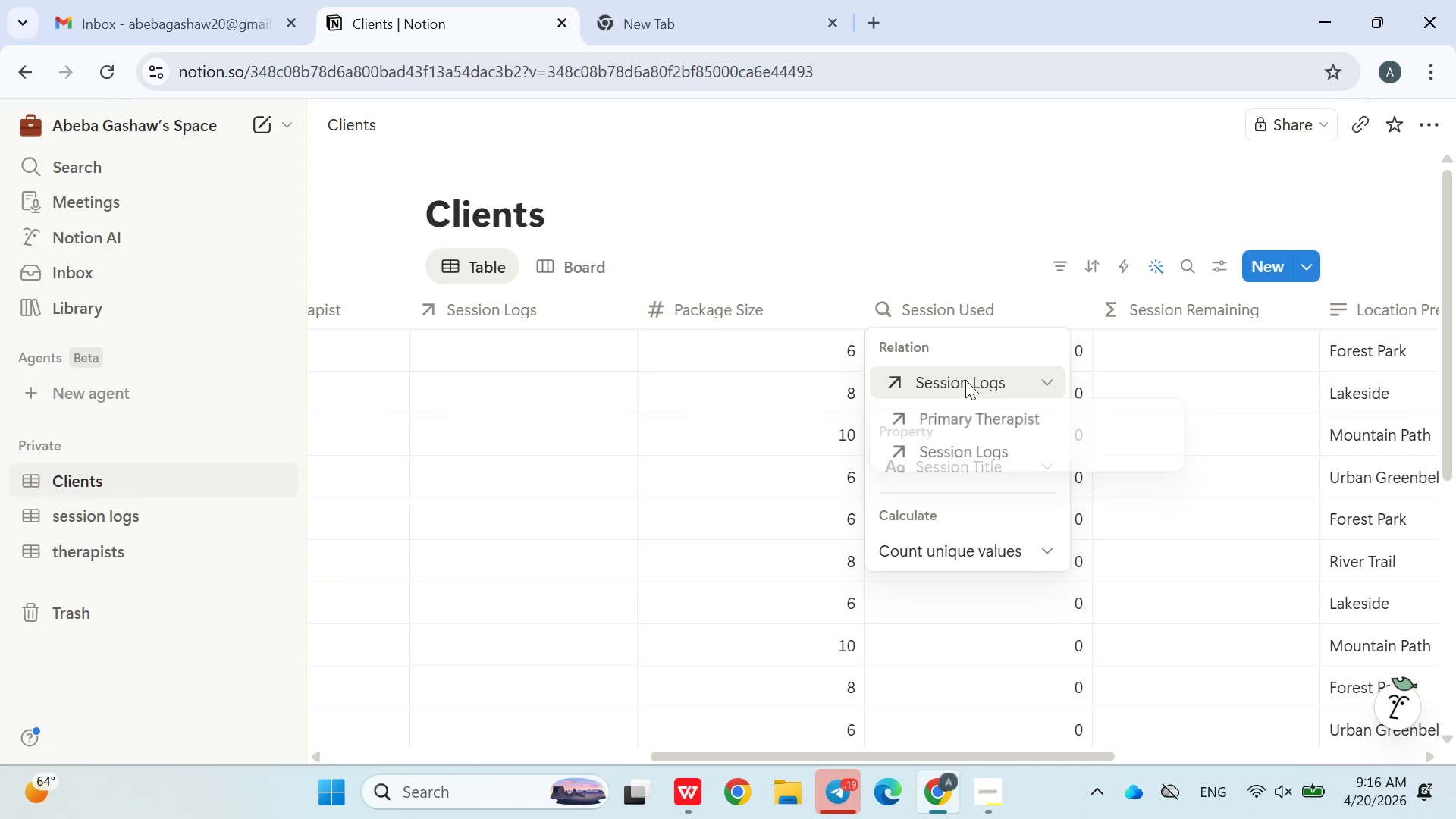 
left_click_drag(start_coordinate=[965, 380], to_coordinate=[968, 535])
 